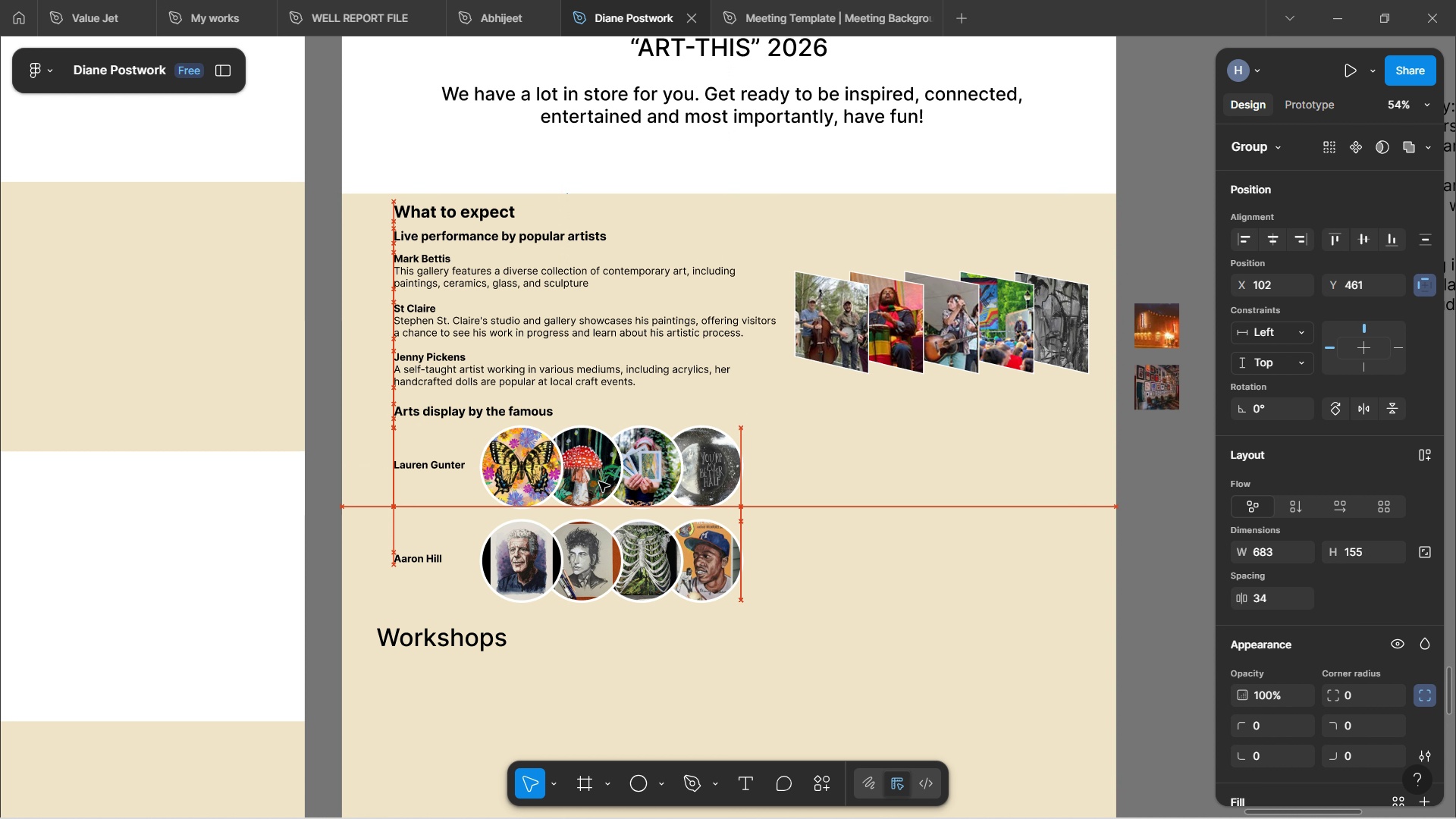 
key(ArrowDown)
 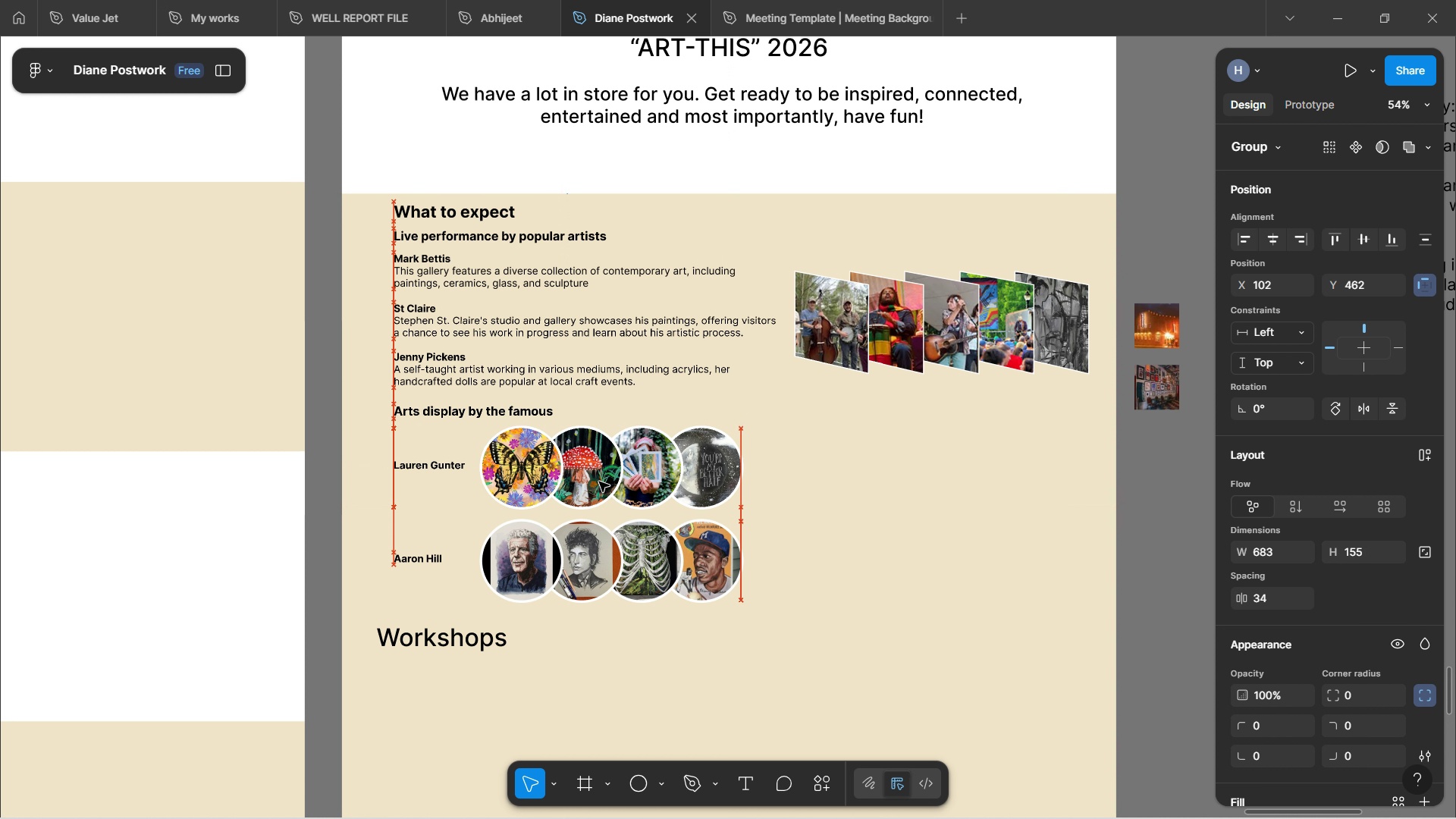 
key(ArrowDown)
 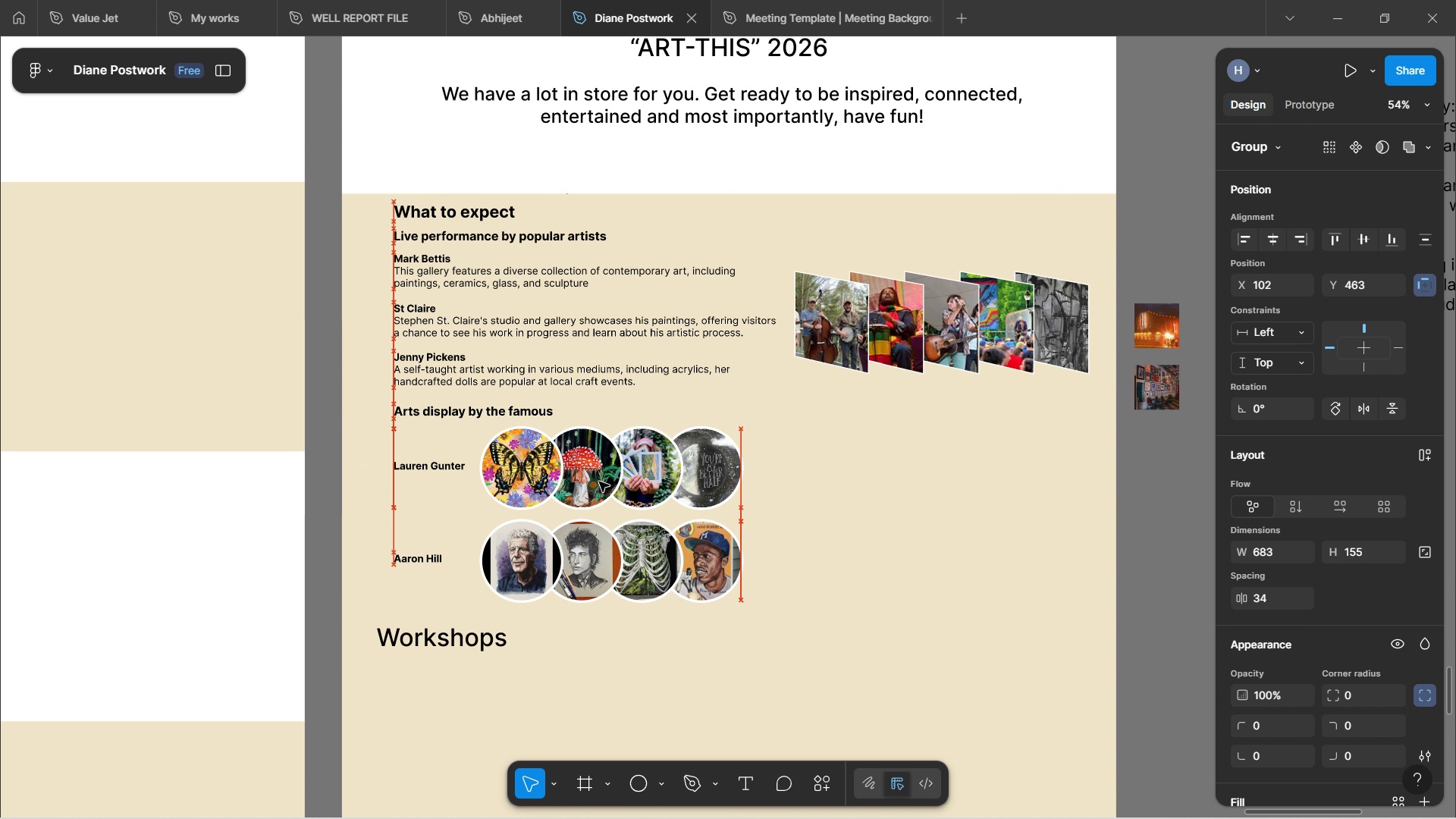 
key(ArrowDown)
 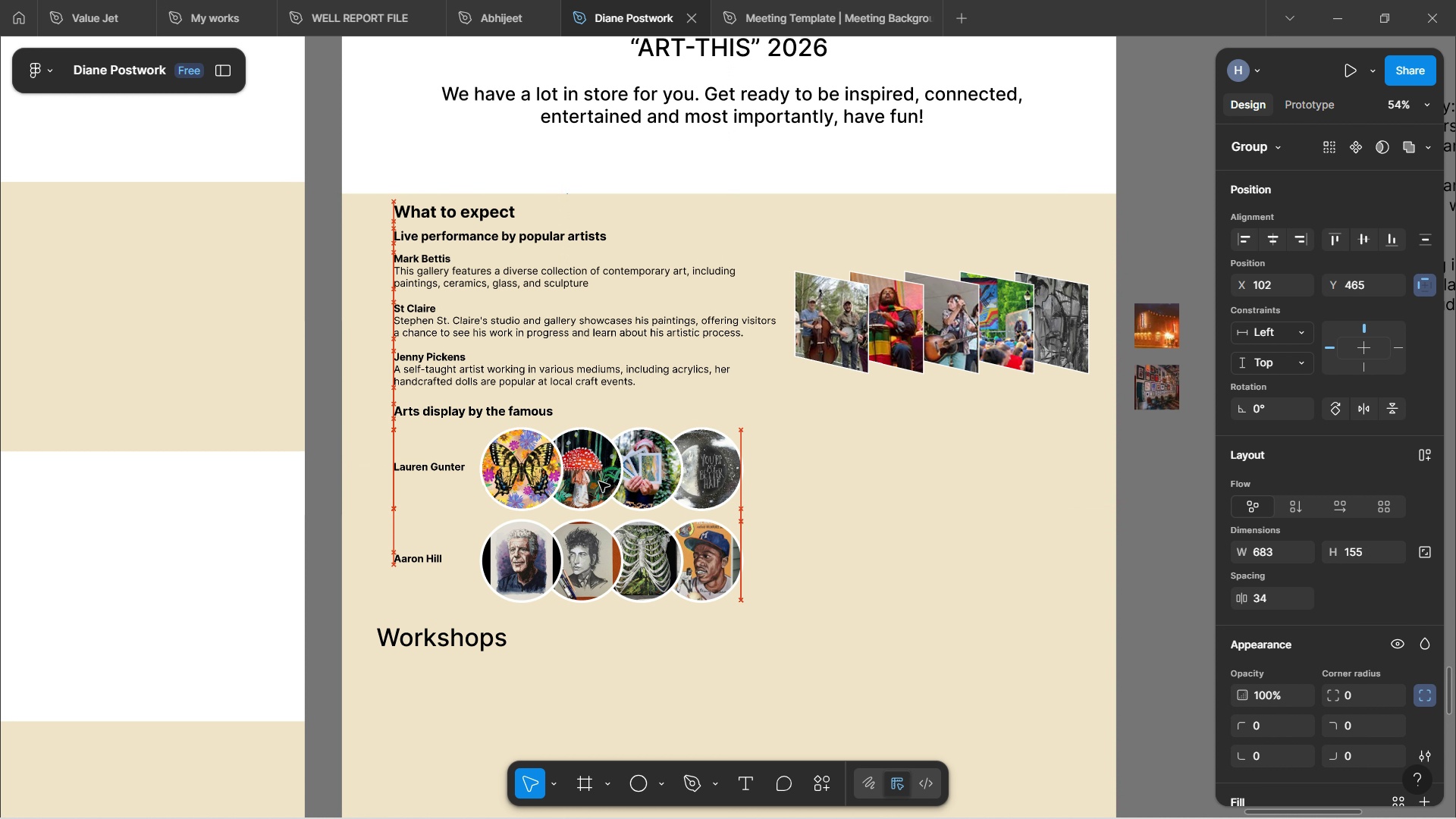 
key(ArrowDown)
 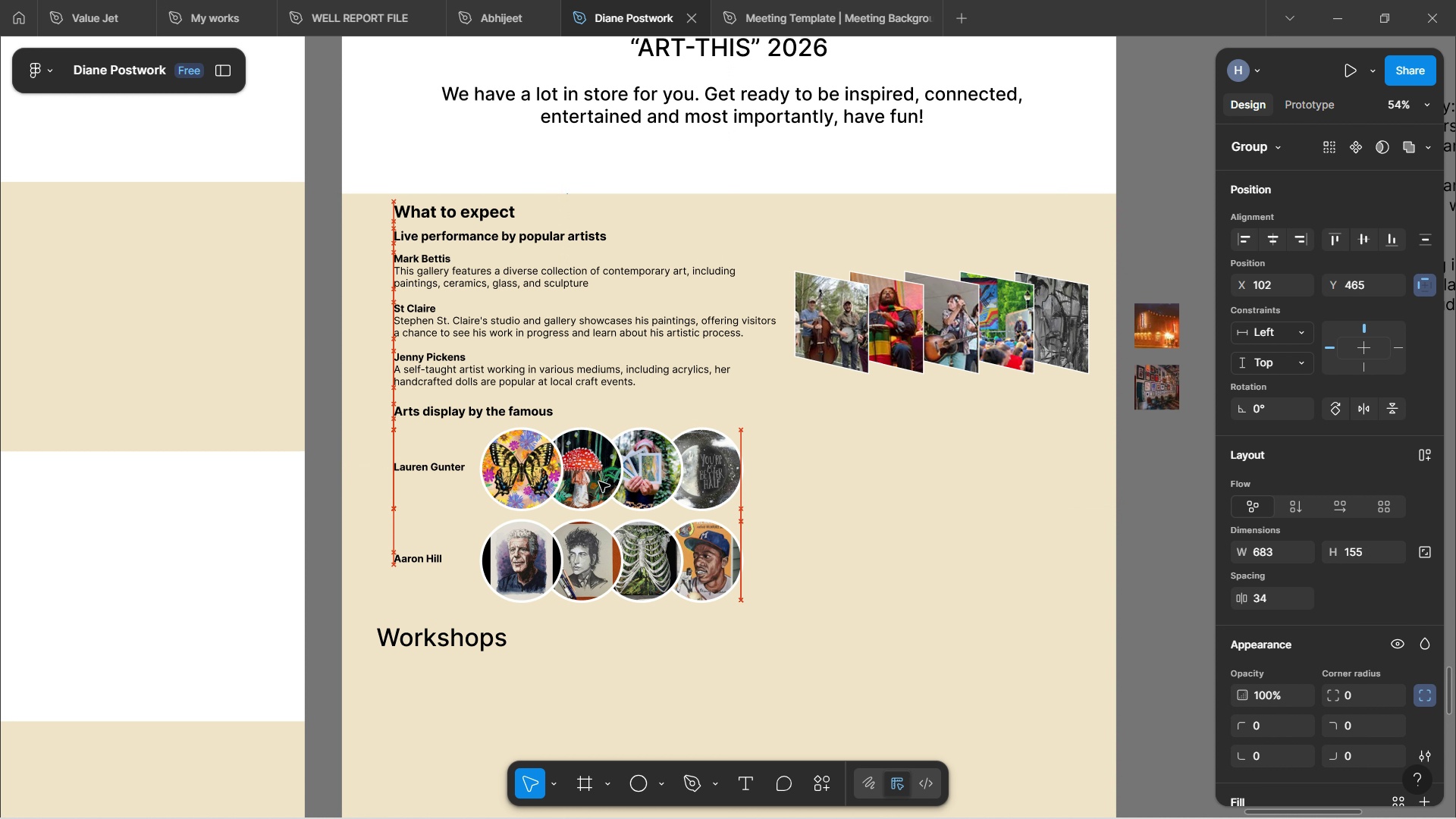 
key(ArrowDown)
 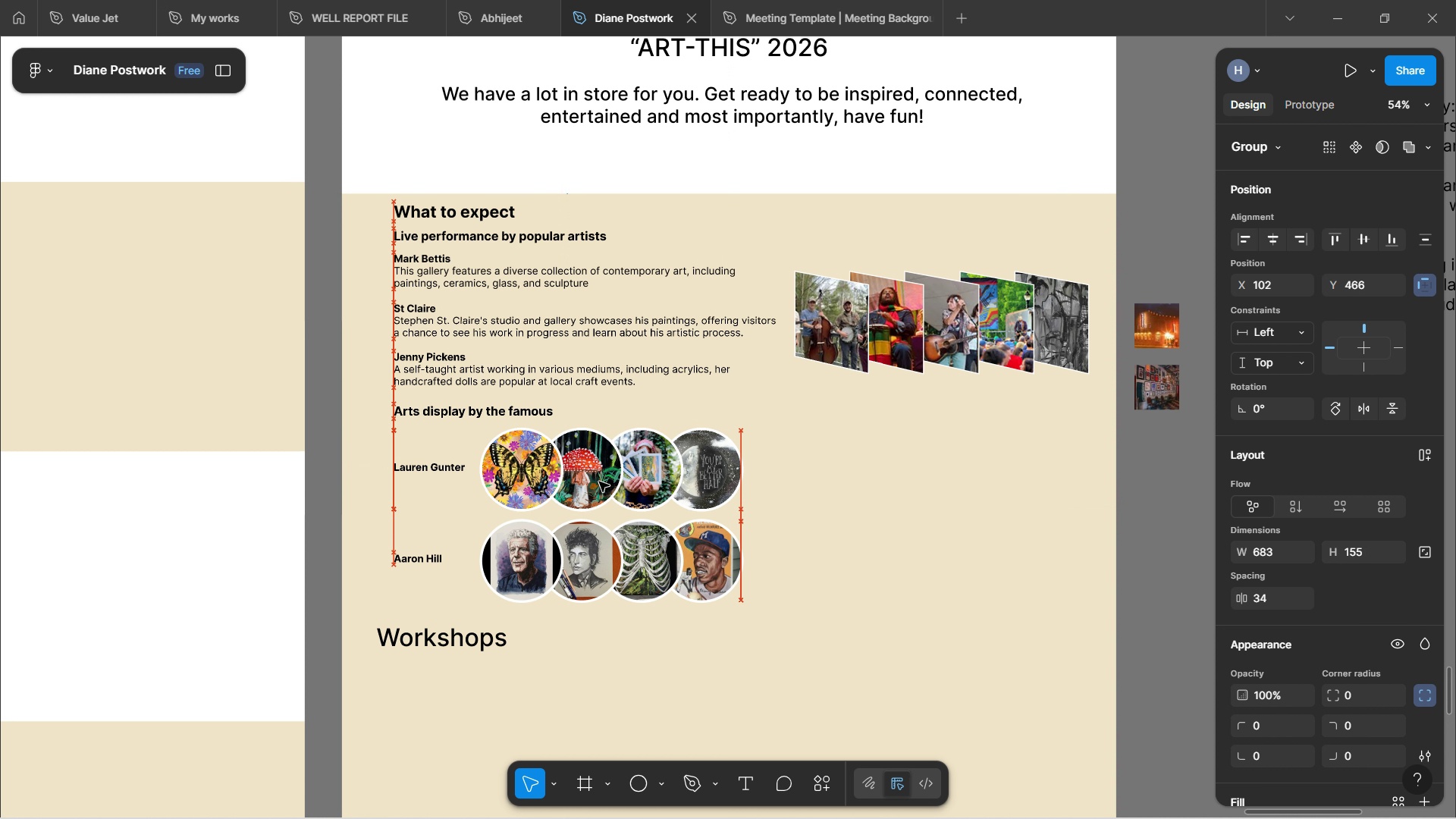 
key(ArrowDown)
 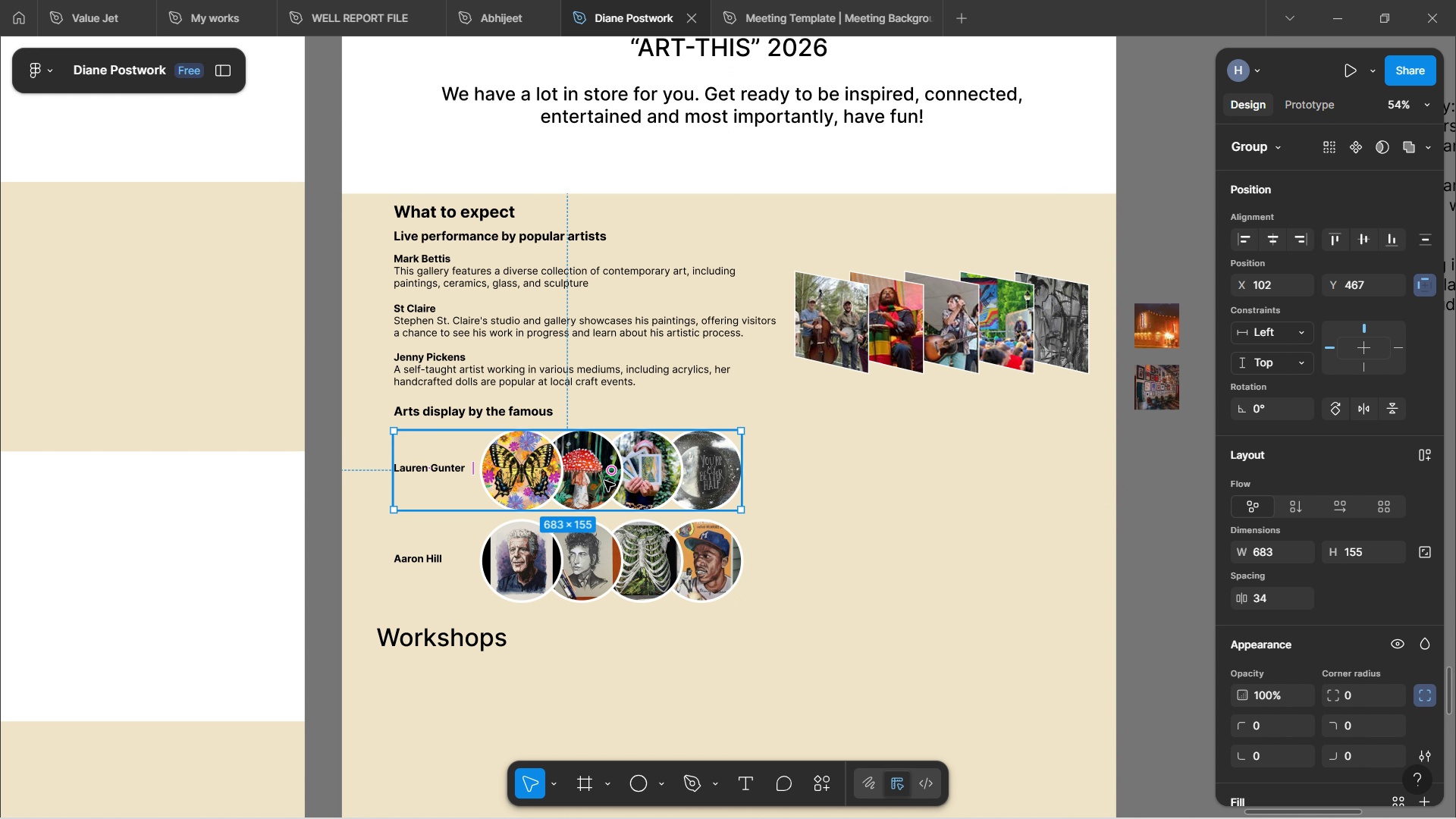 
wait(5.58)
 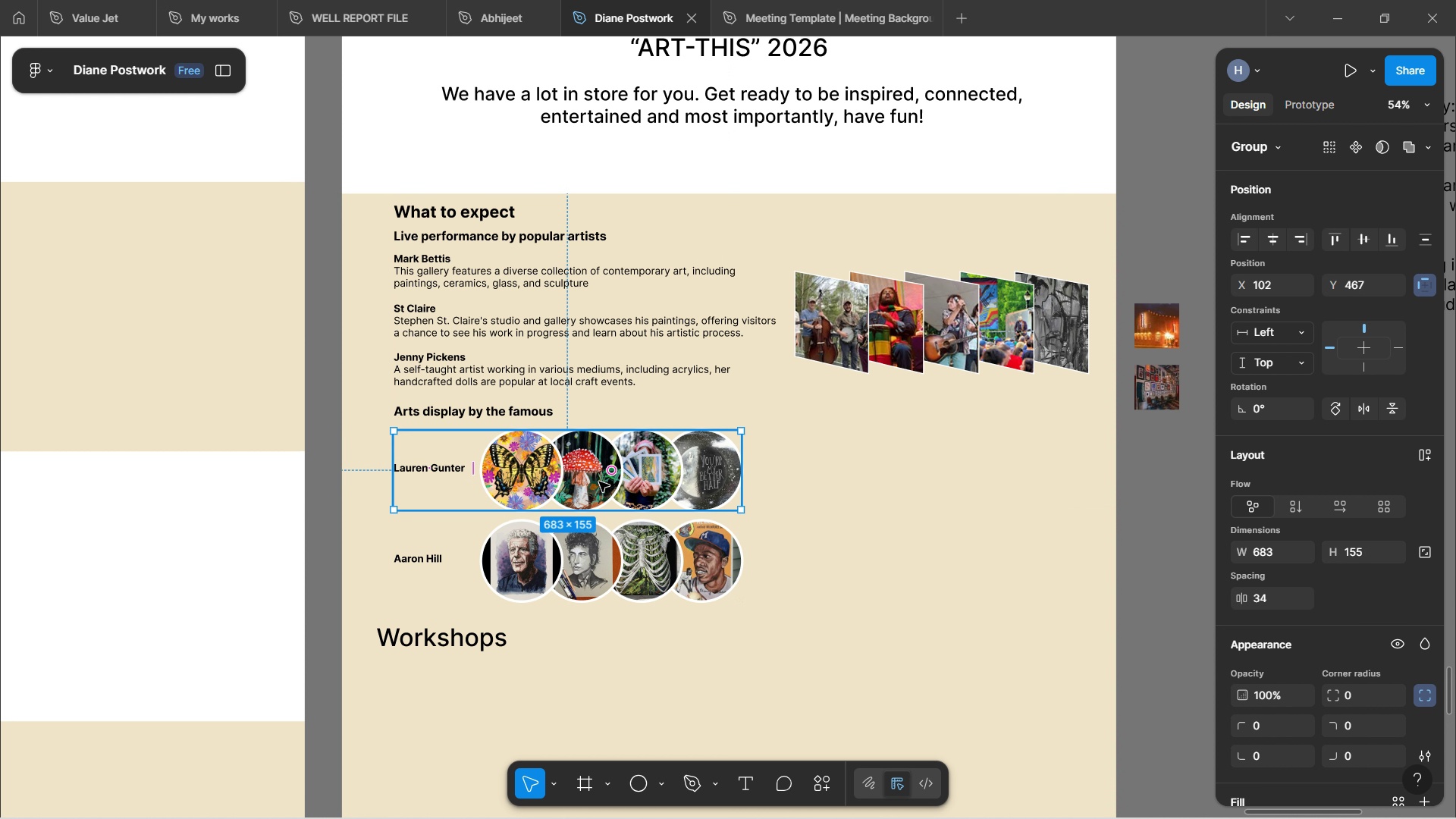 
left_click([847, 630])
 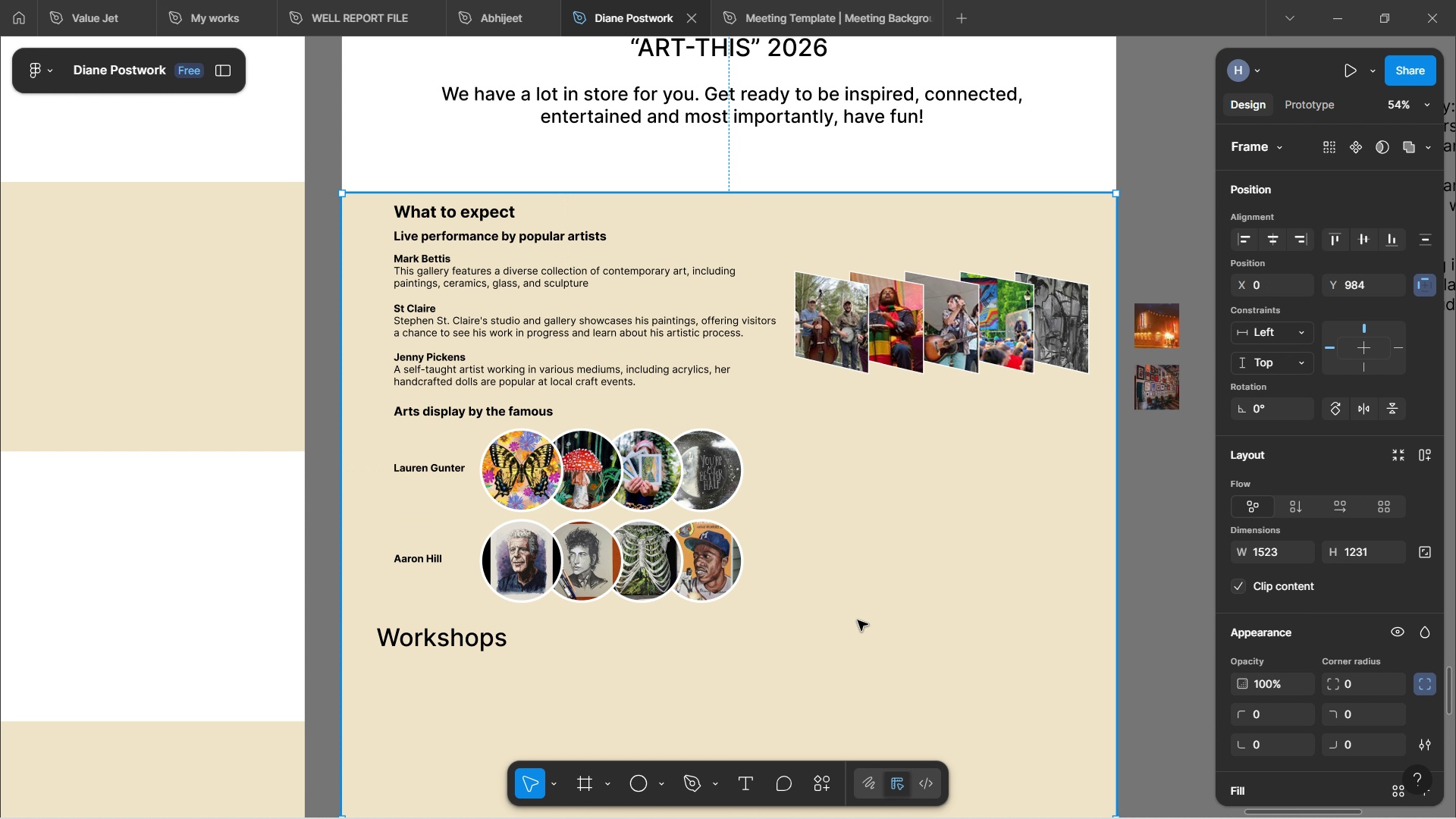 
scroll: coordinate [890, 595], scroll_direction: down, amount: 4.0
 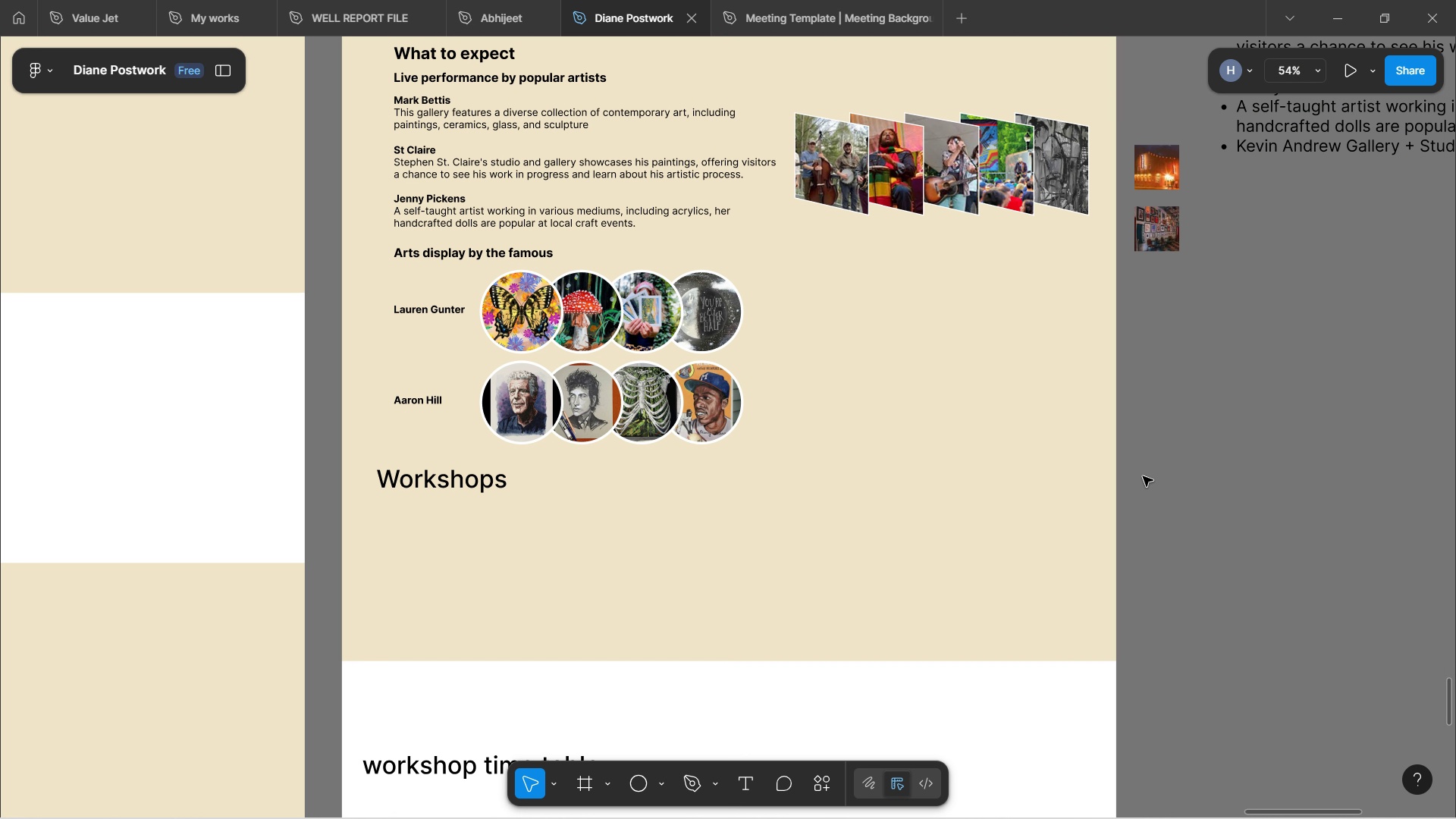 
scroll: coordinate [1142, 472], scroll_direction: up, amount: 3.0
 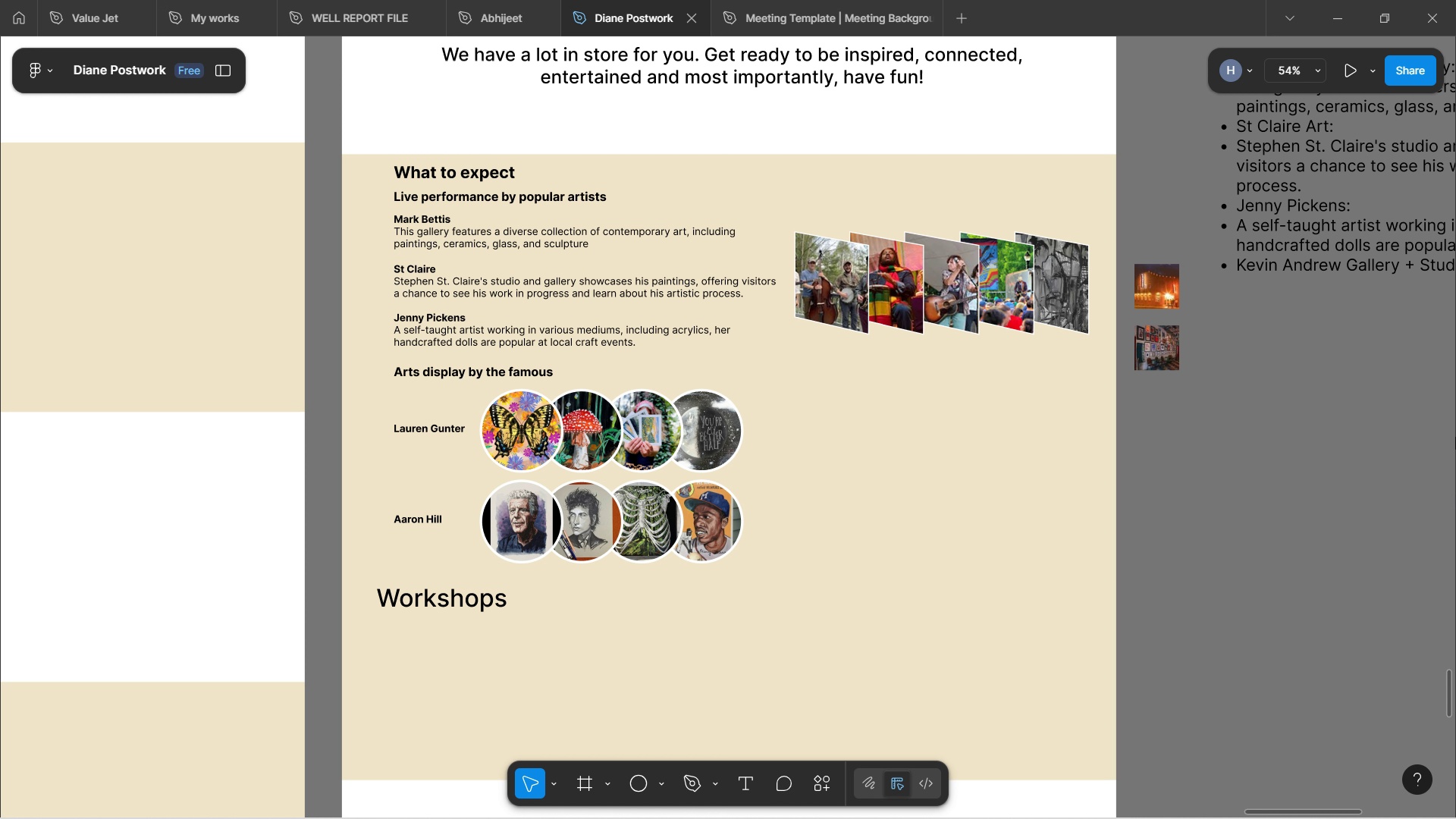 
wait(6.3)
 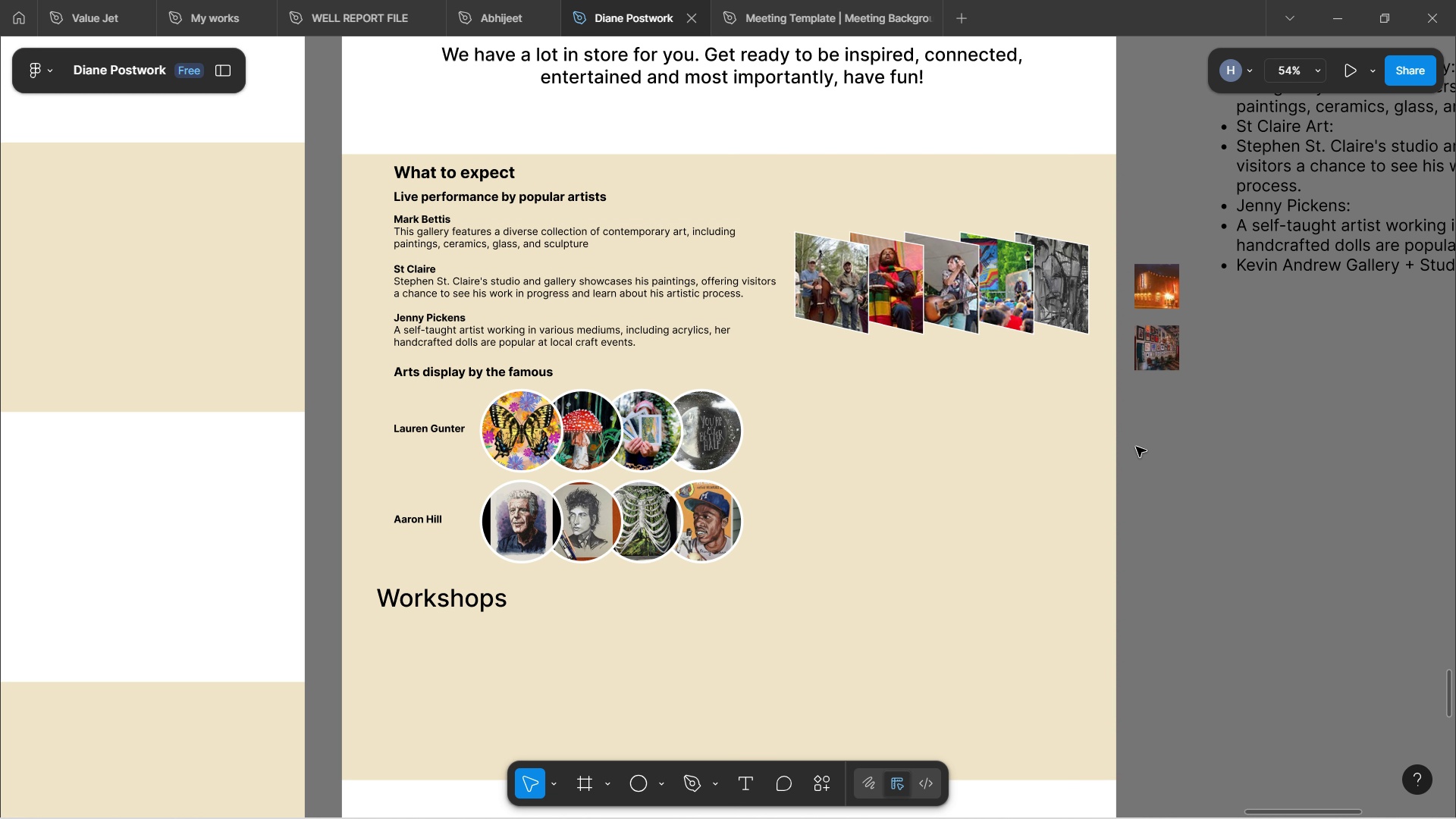 
scroll: coordinate [1003, 449], scroll_direction: up, amount: 10.0
 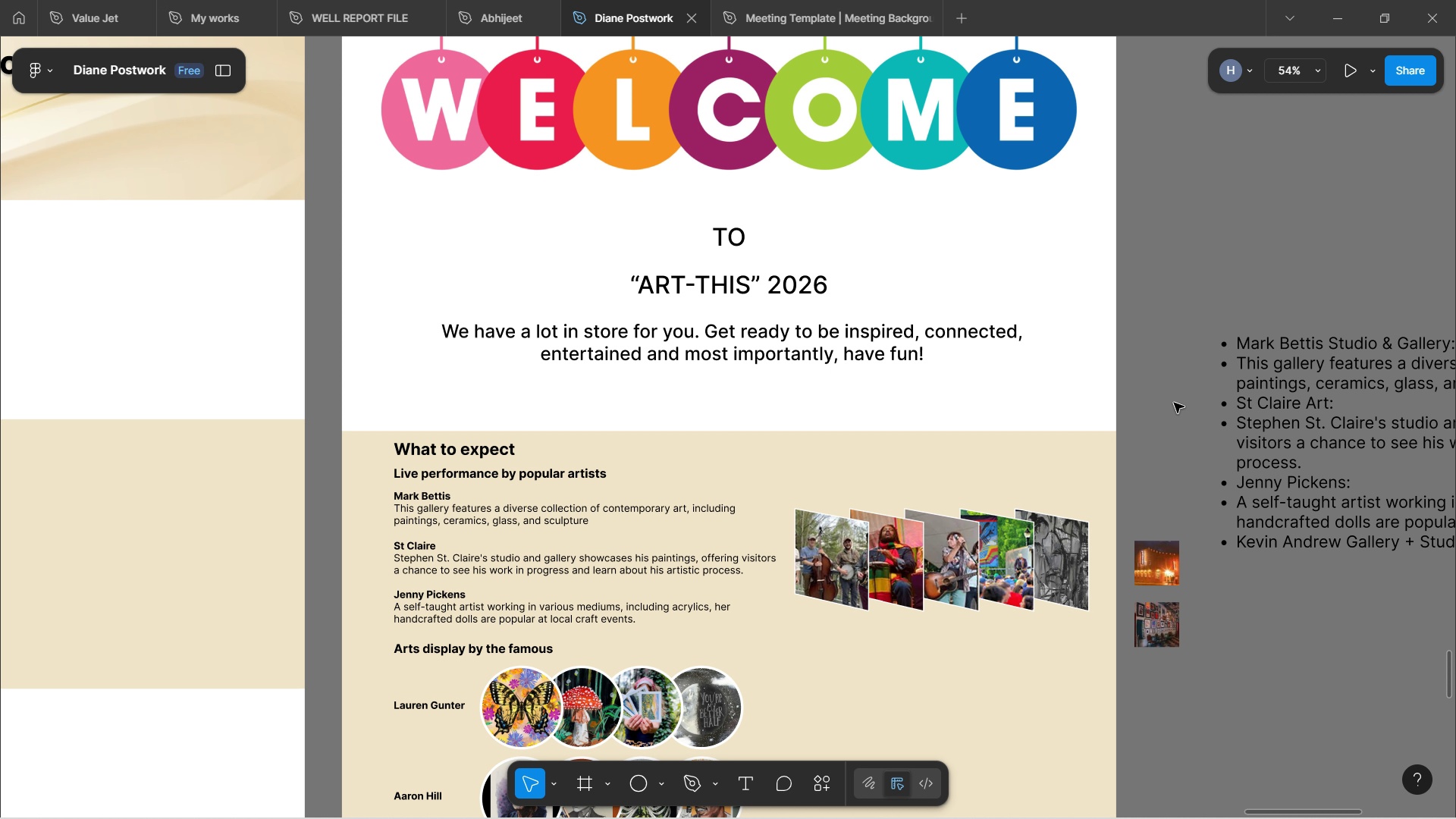 
wait(6.08)
 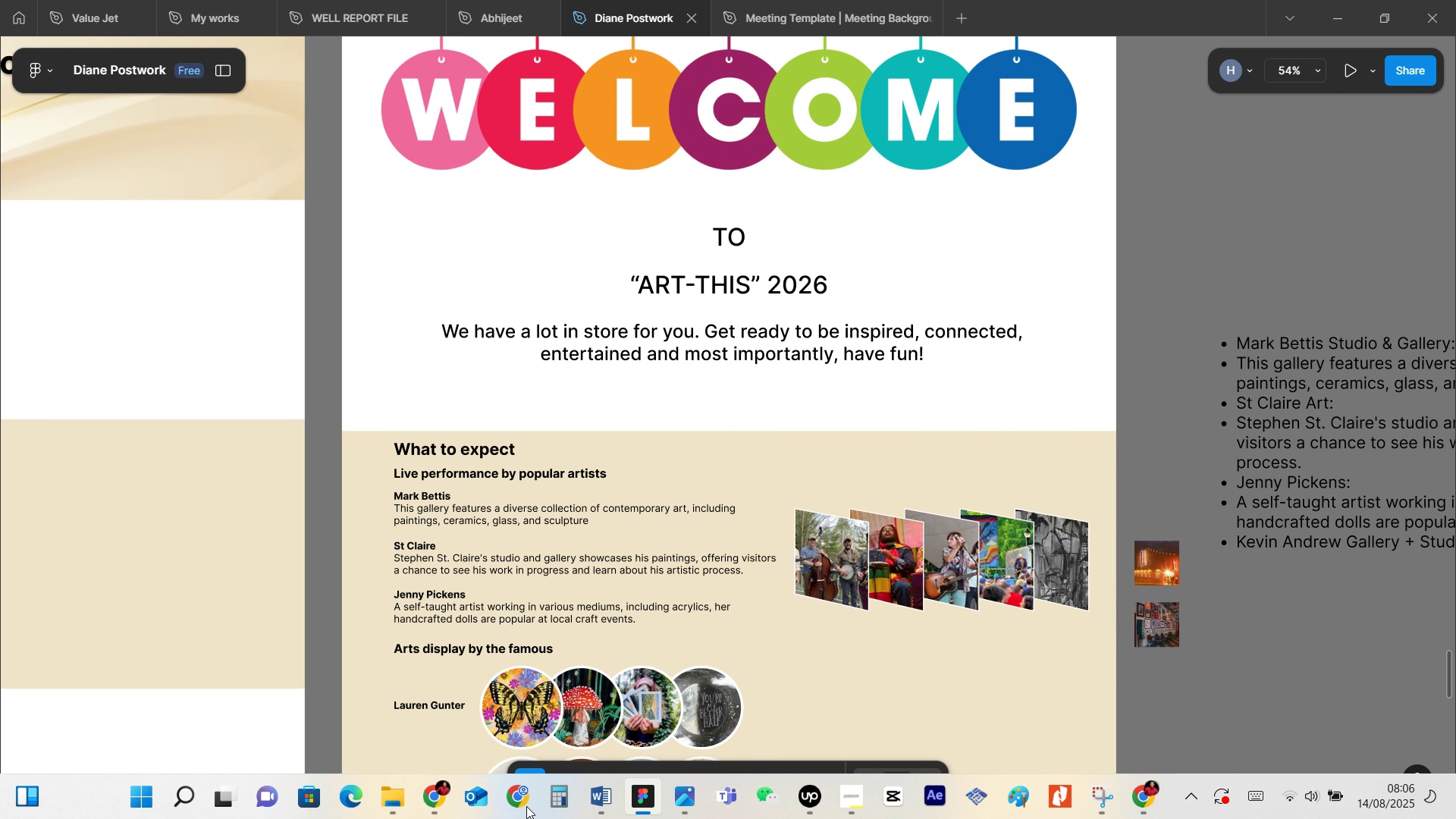 
scroll: coordinate [1182, 435], scroll_direction: down, amount: 10.0
 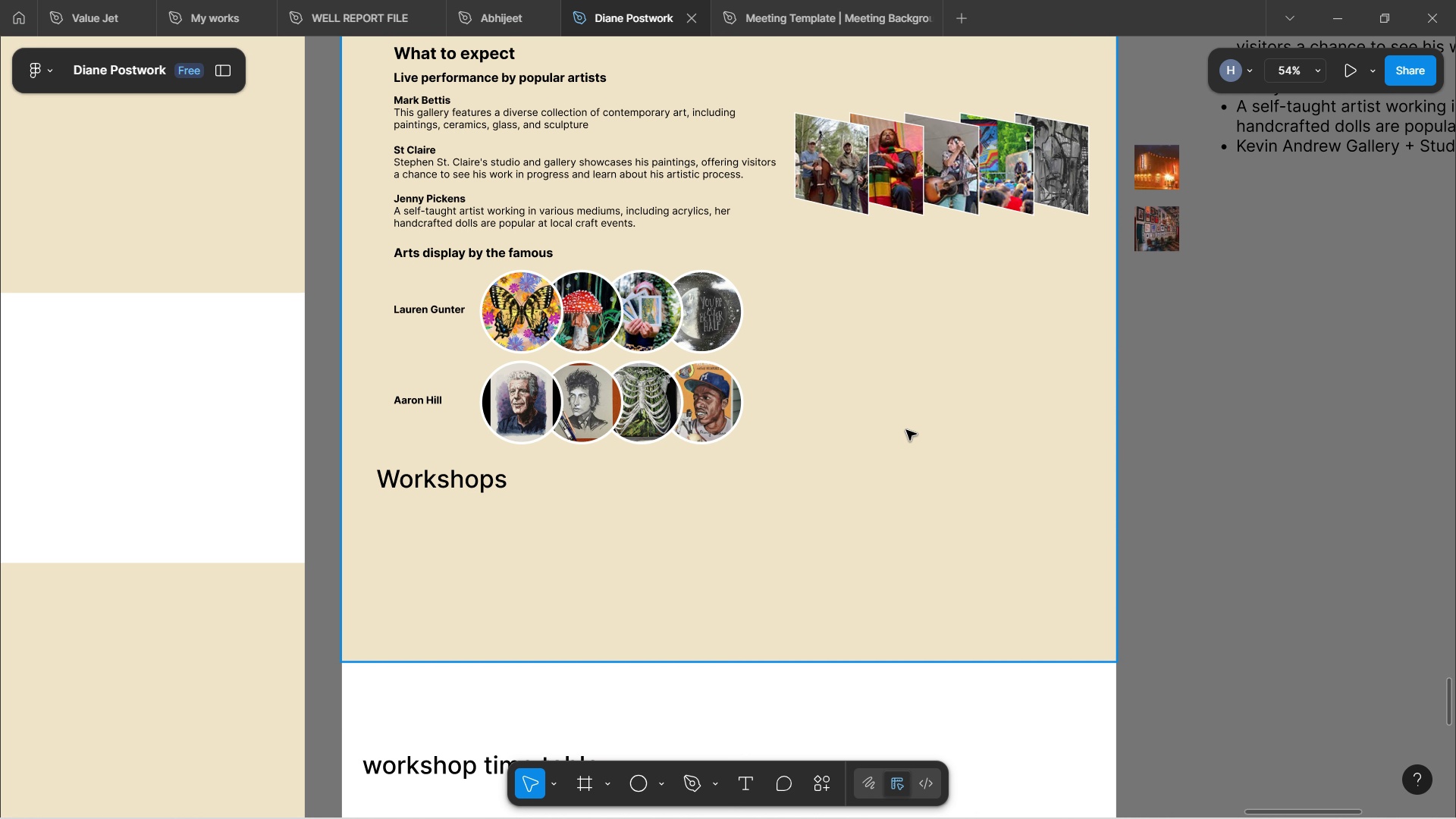 
scroll: coordinate [1012, 428], scroll_direction: up, amount: 3.0
 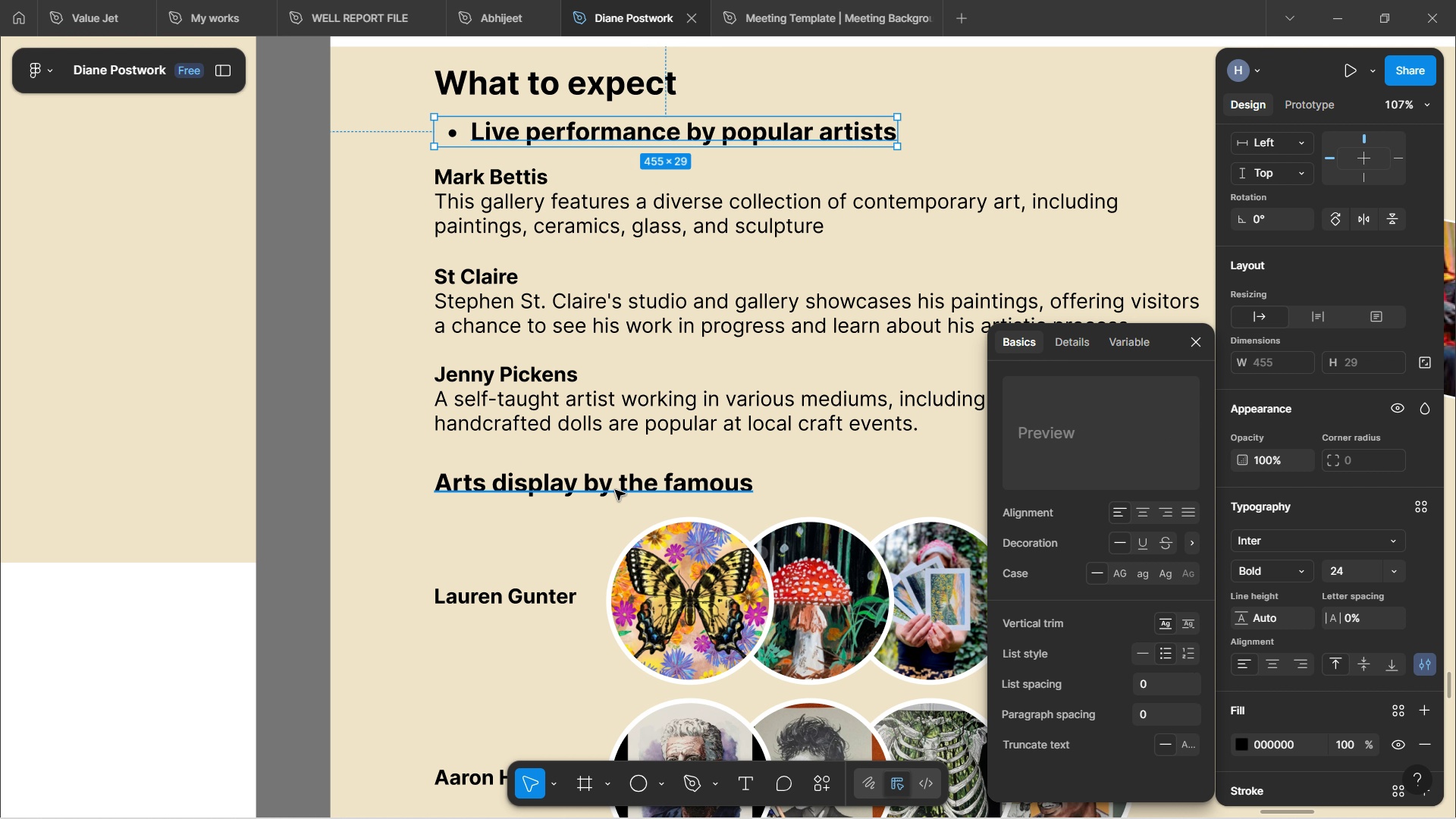 
wait(113.73)
 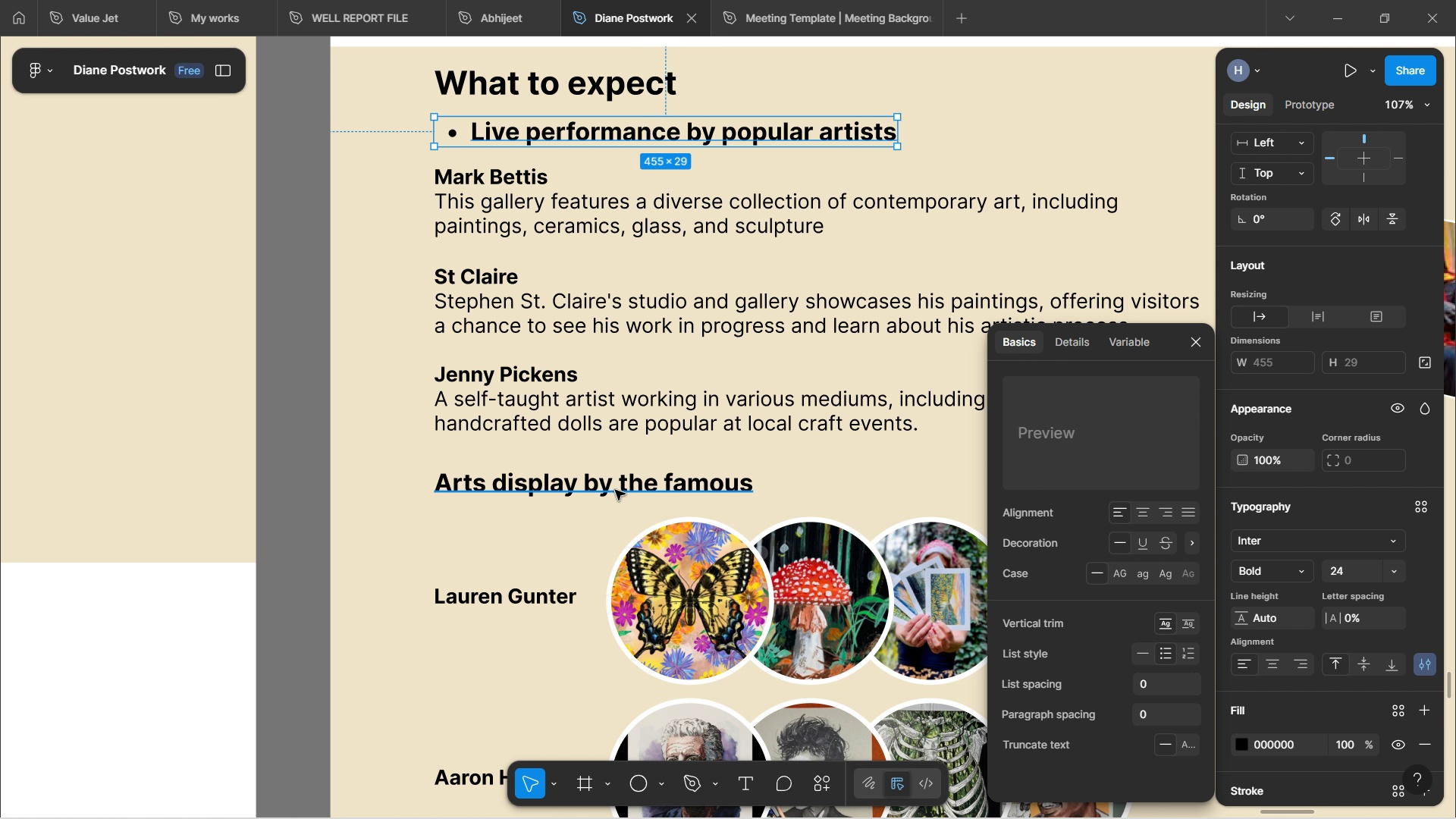 
hold_key(key=ControlLeft, duration=1.51)
scroll: coordinate [799, 387], scroll_direction: down, amount: 5.0
 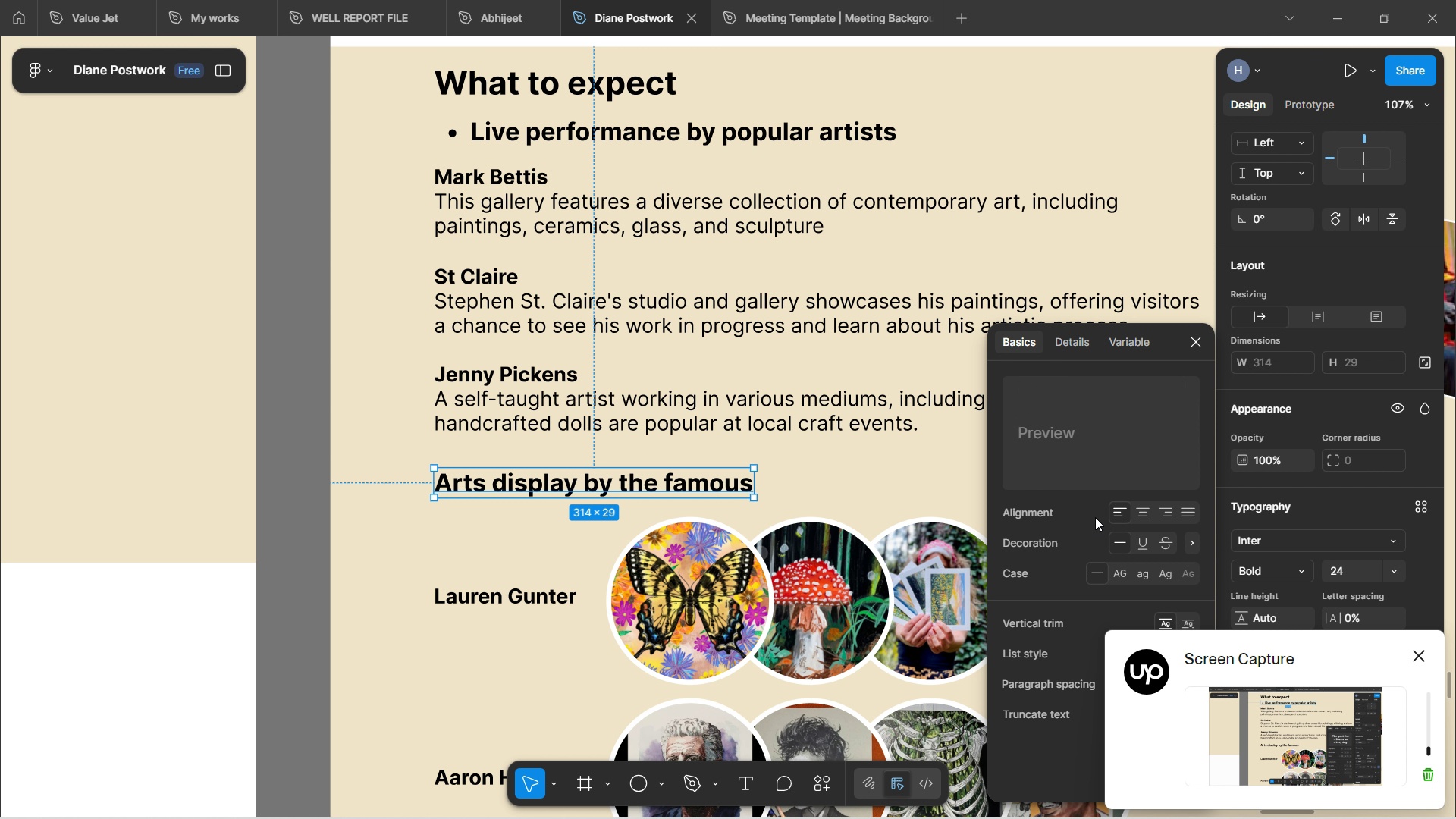 
key(Control+ControlLeft)
 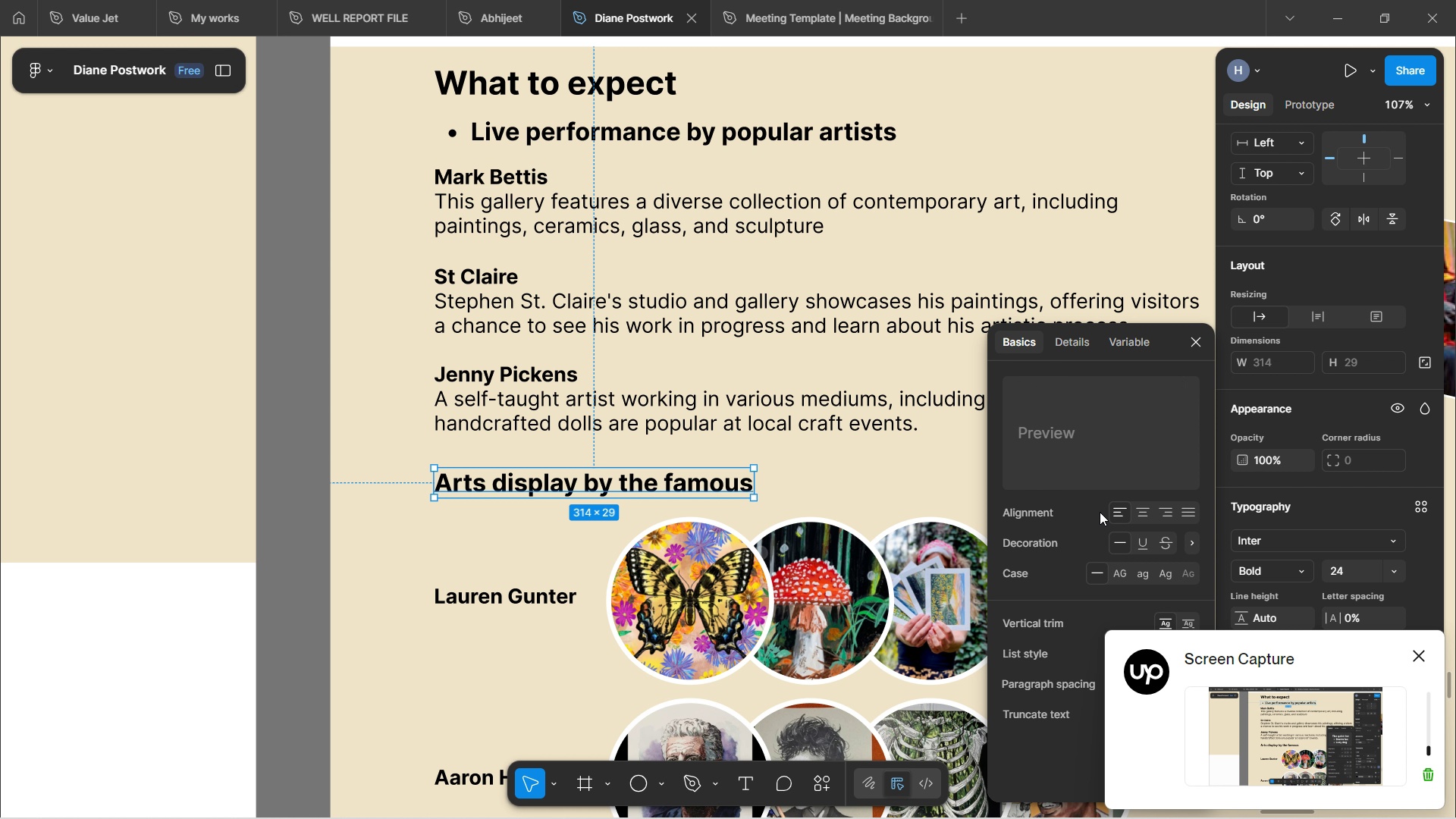 
key(Control+ControlLeft)
 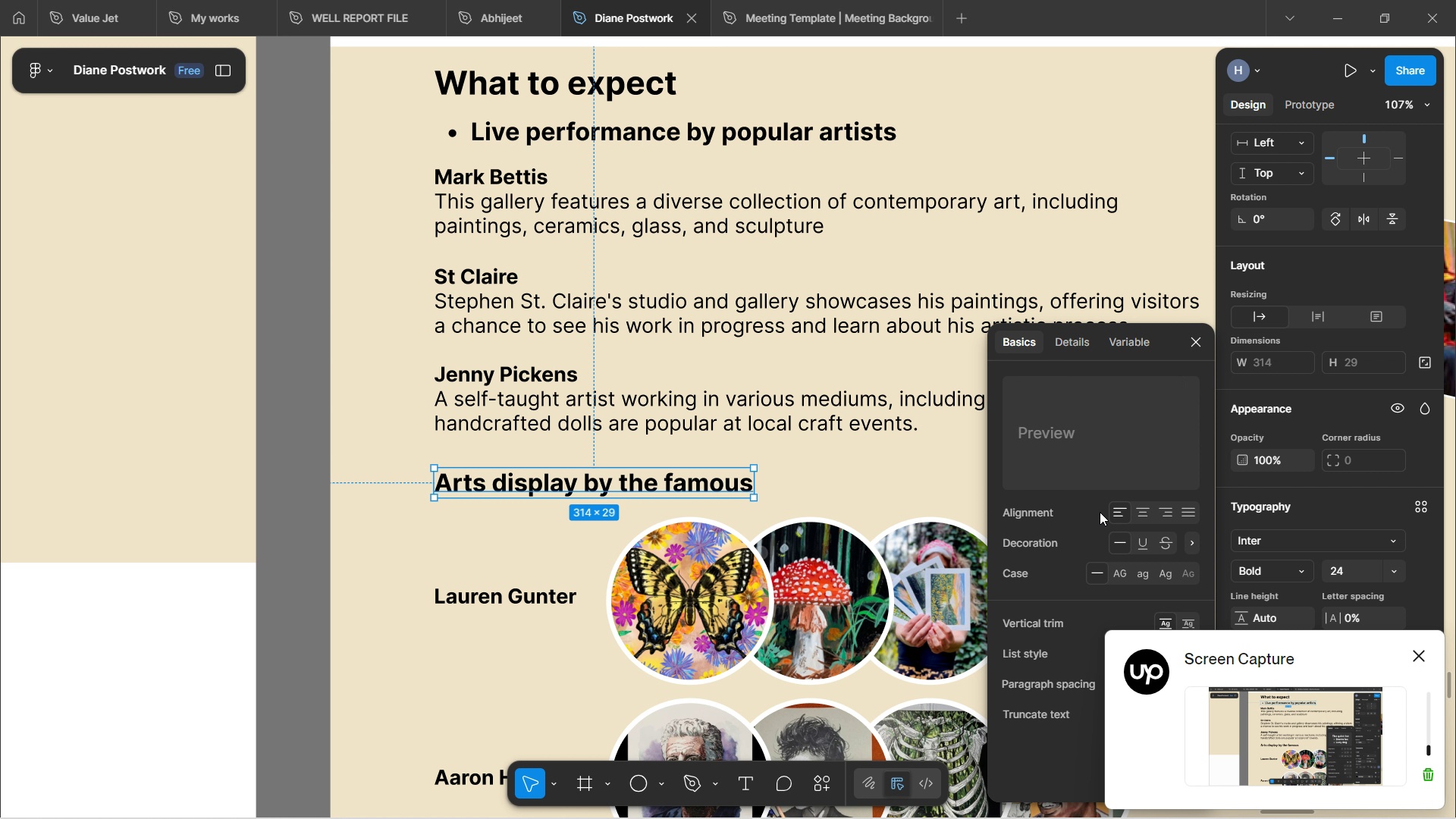 
key(Control+ControlLeft)
 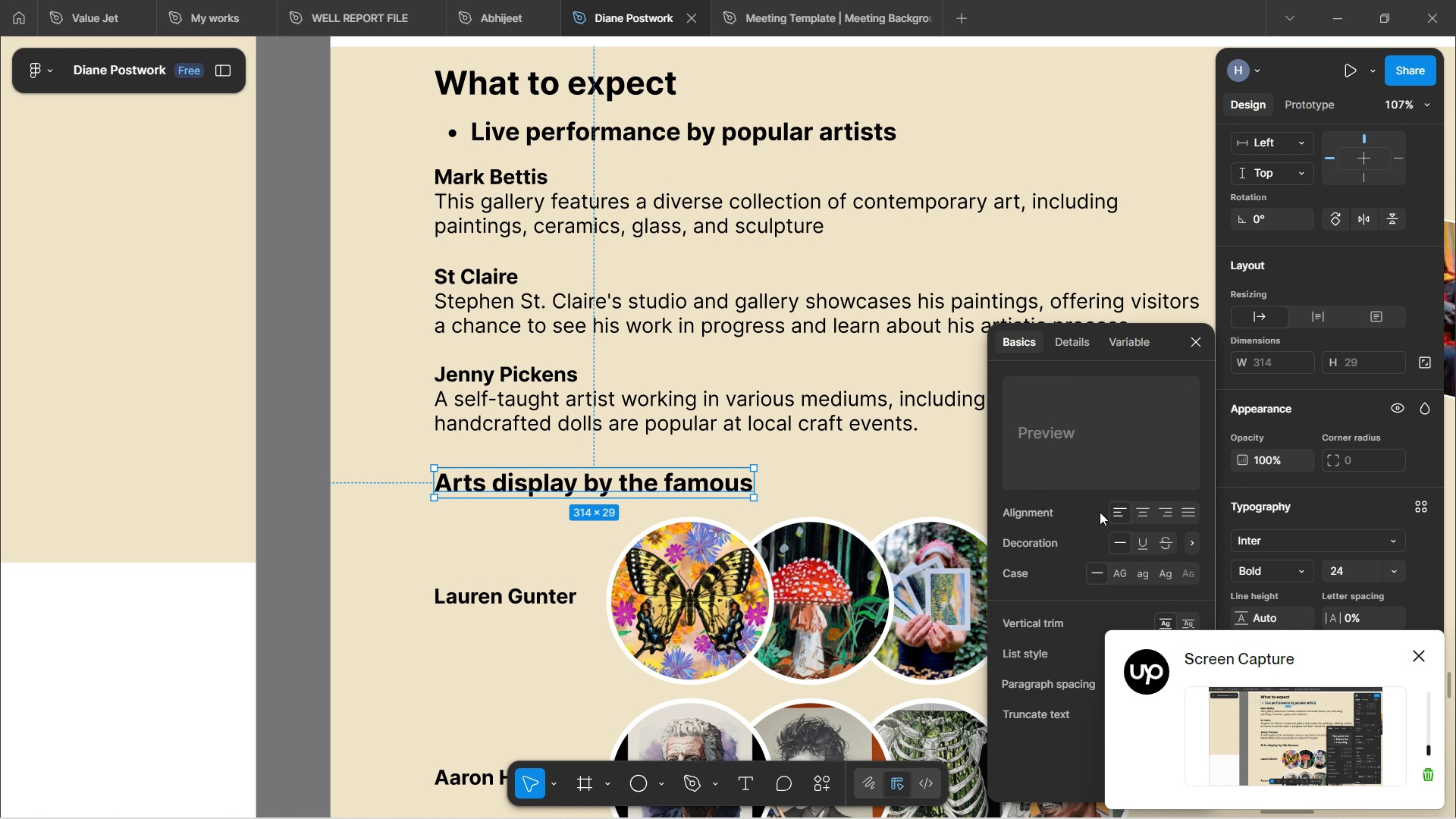 
scroll: coordinate [787, 300], scroll_direction: up, amount: 5.0
 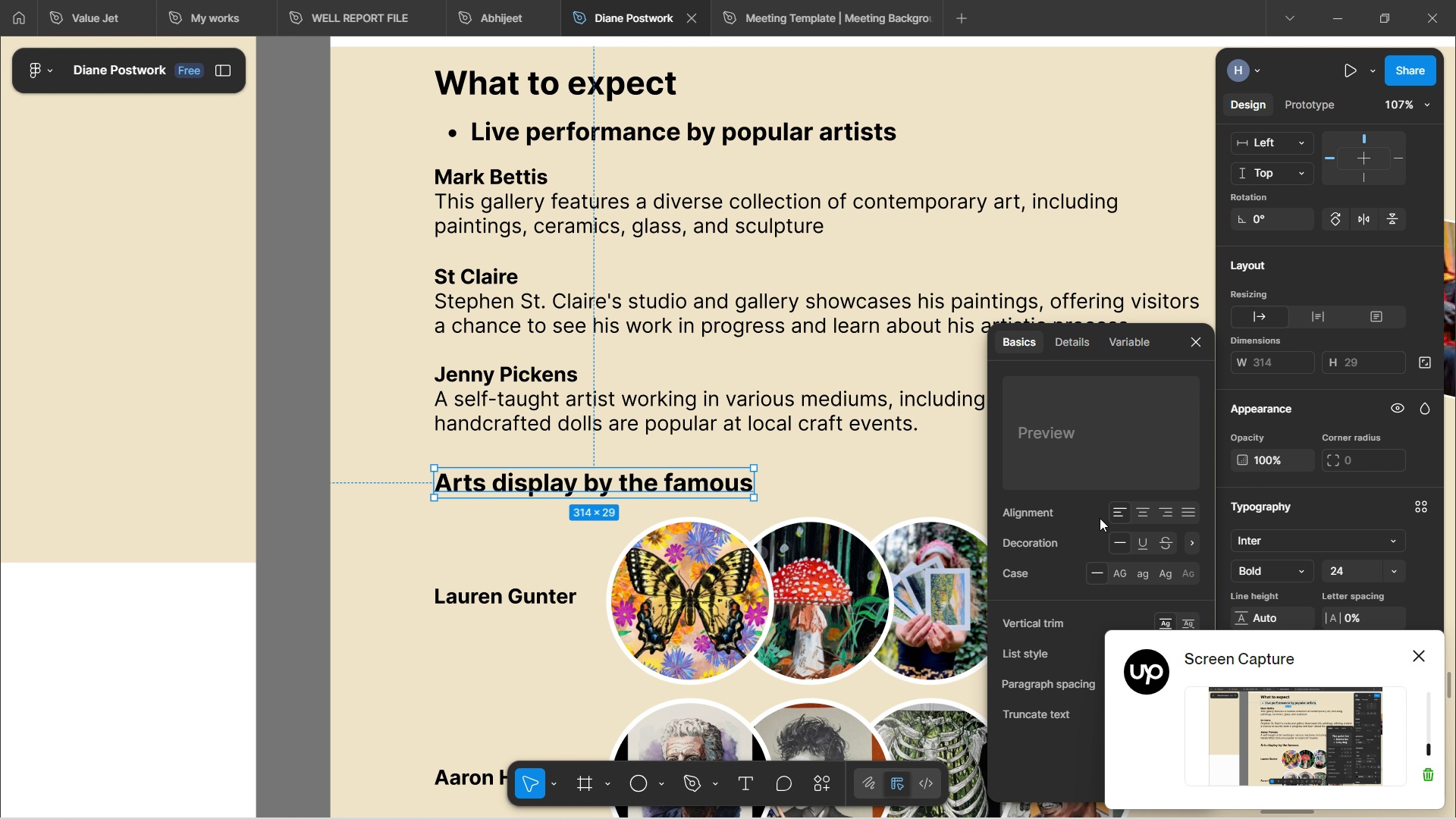 
hold_key(key=ControlLeft, duration=1.53)
scroll: coordinate [787, 308], scroll_direction: down, amount: 8.0
 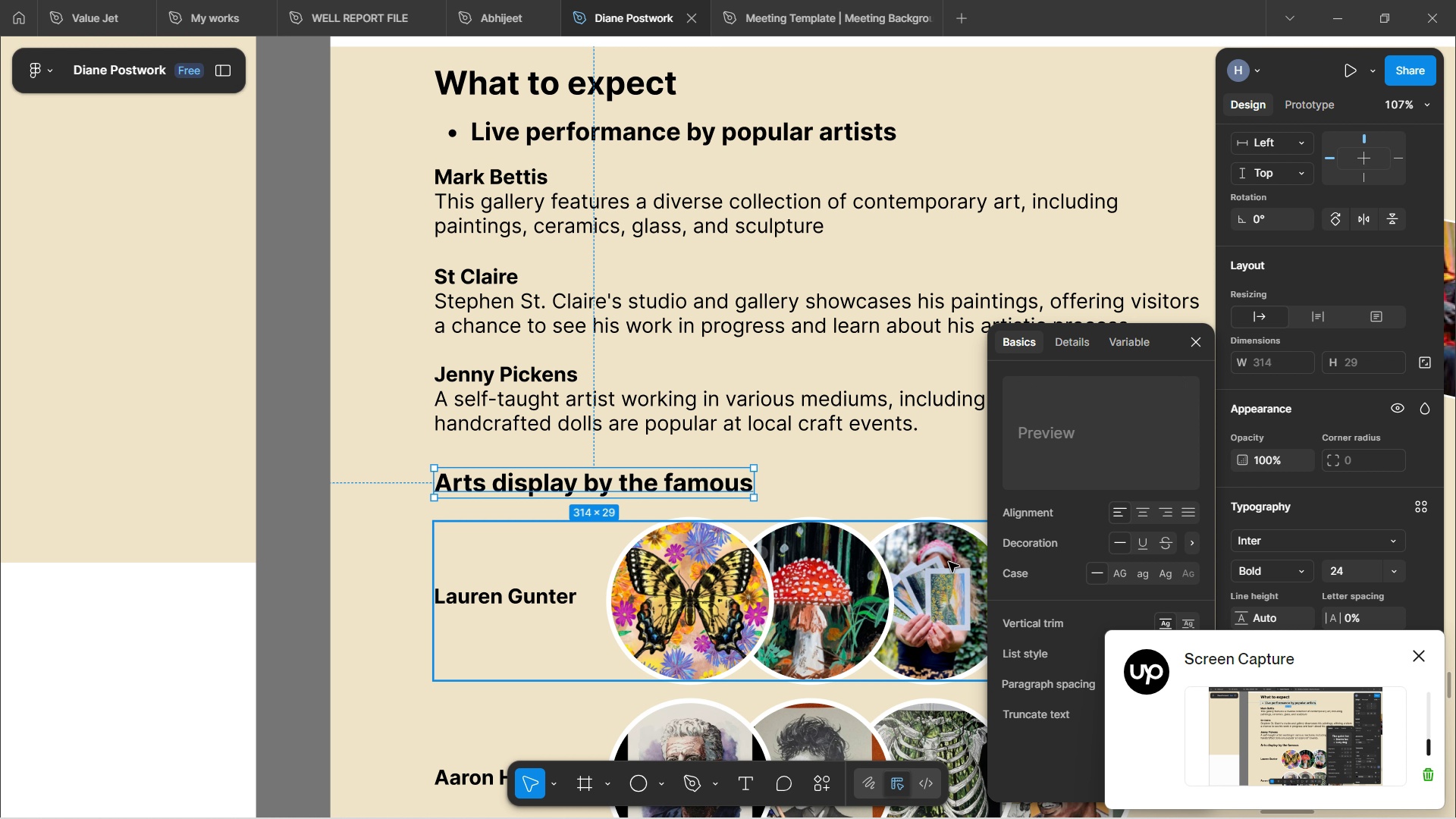 
hold_key(key=ControlLeft, duration=0.44)
scroll: coordinate [993, 383], scroll_direction: up, amount: 15.0
 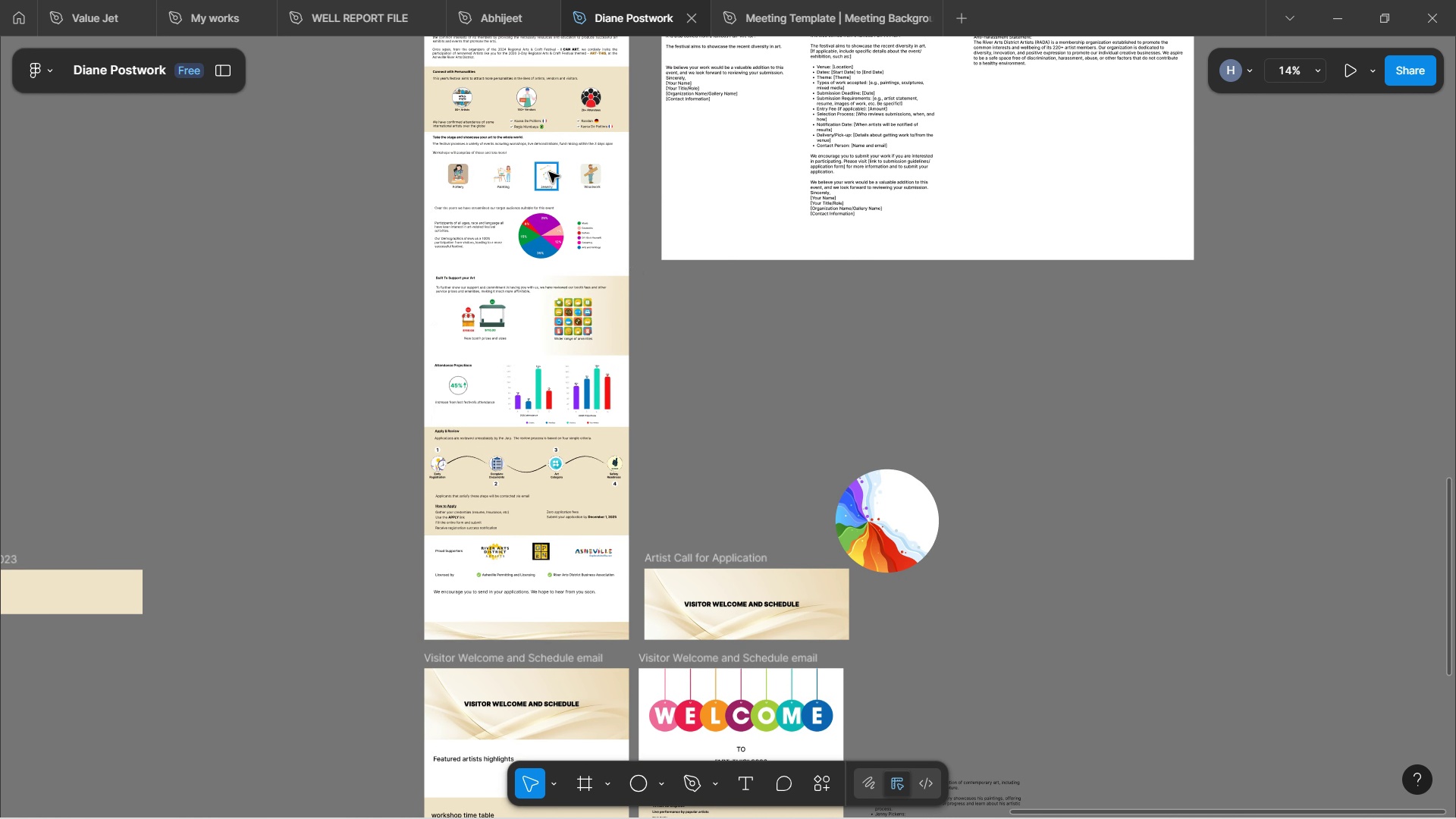 
hold_key(key=ControlLeft, duration=0.91)
scroll: coordinate [569, 196], scroll_direction: up, amount: 9.0
 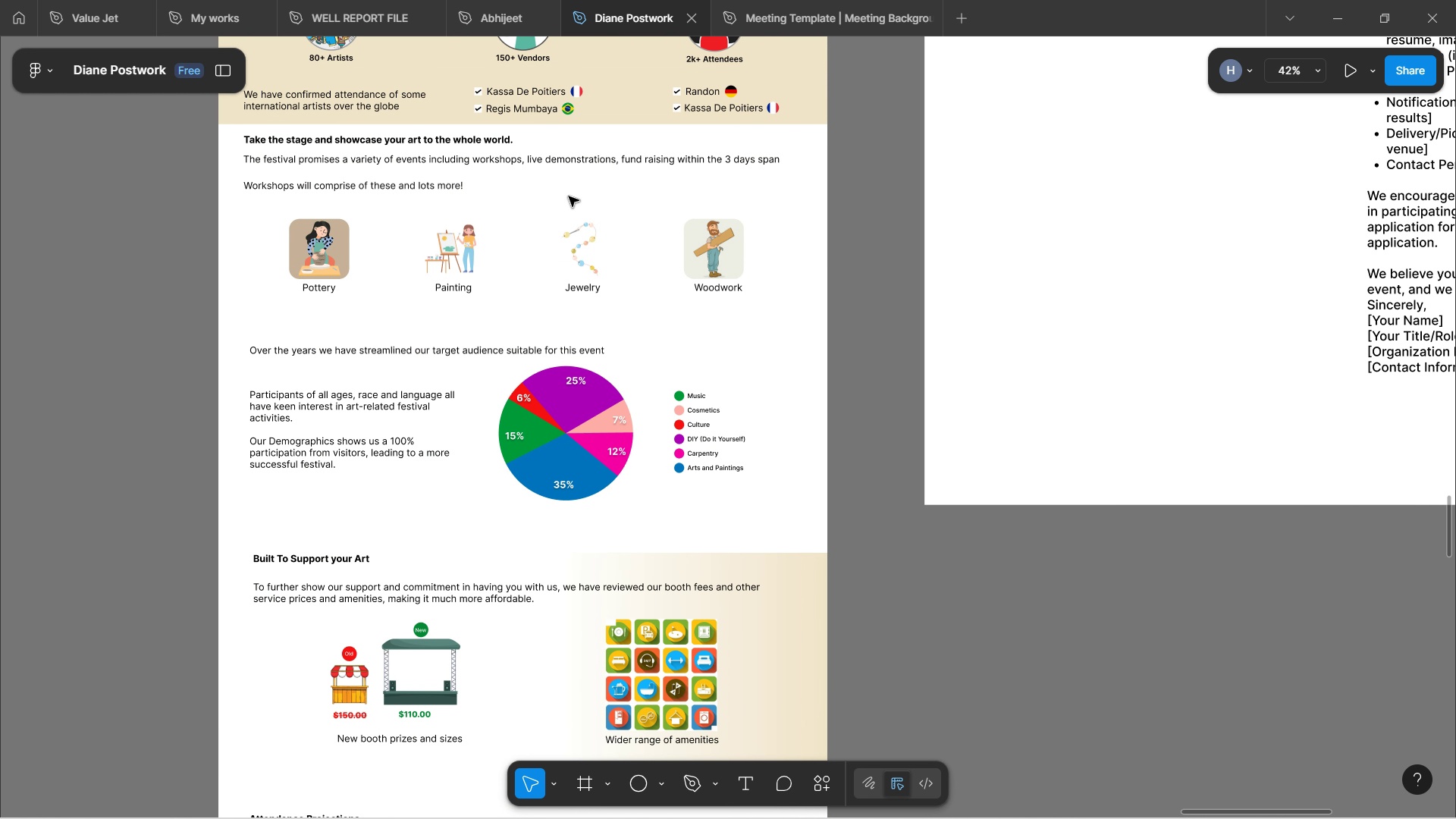 
scroll: coordinate [569, 196], scroll_direction: down, amount: 2.0
 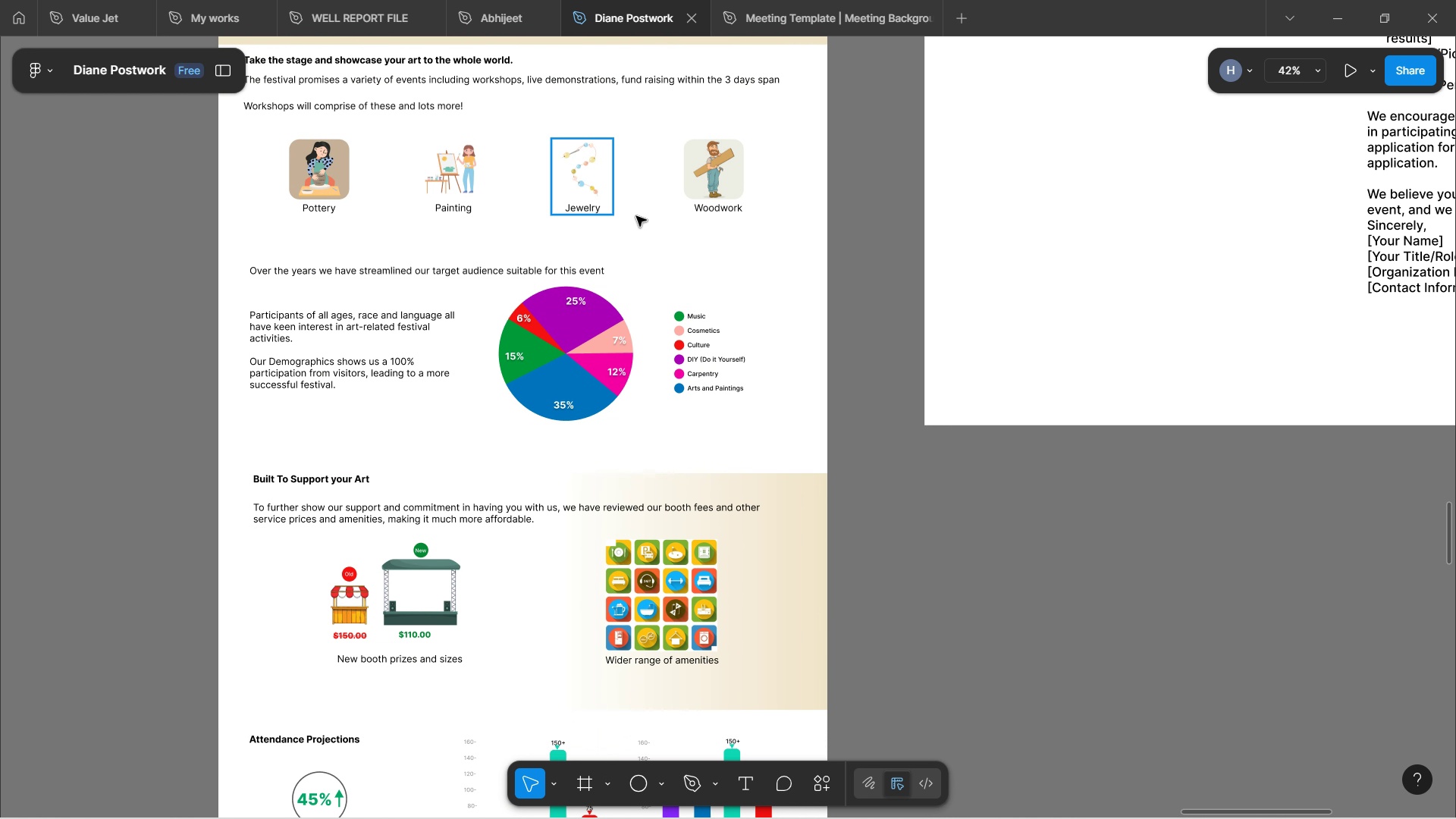 
hold_key(key=ControlLeft, duration=0.87)
scroll: coordinate [755, 266], scroll_direction: down, amount: 5.0
 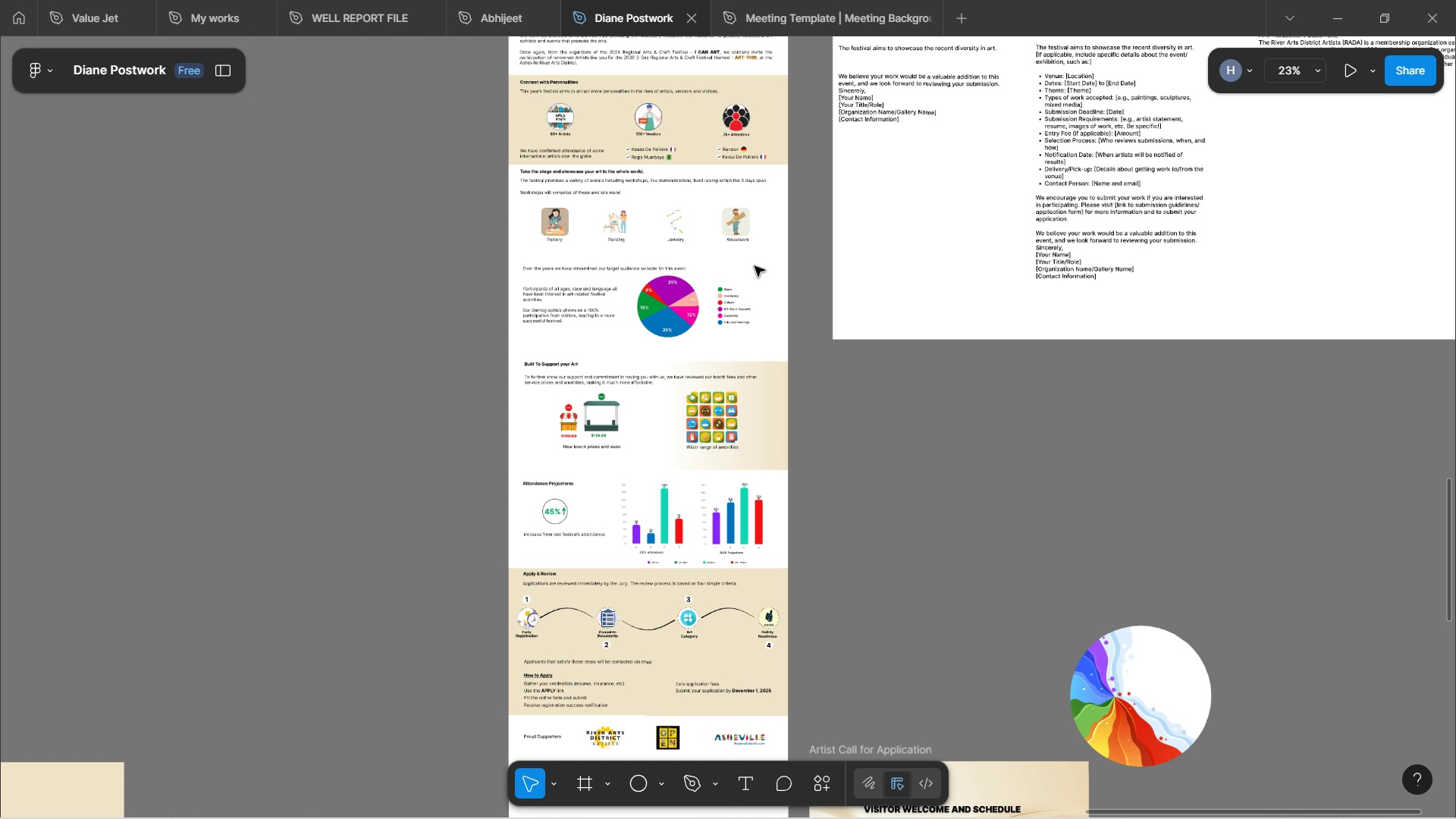 
hold_key(key=ControlLeft, duration=3.94)
 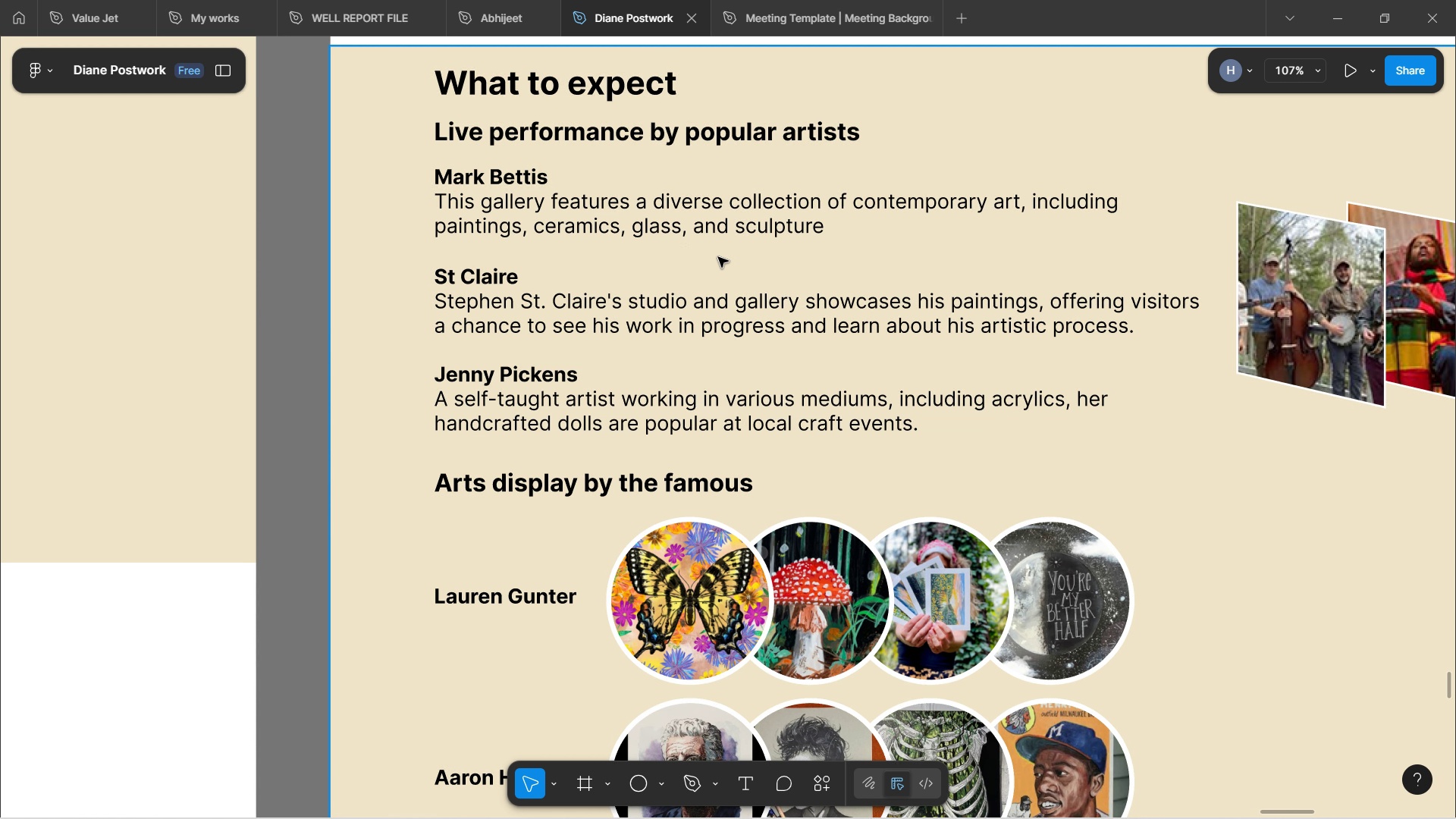 
hold_key(key=Space, duration=1.5)
 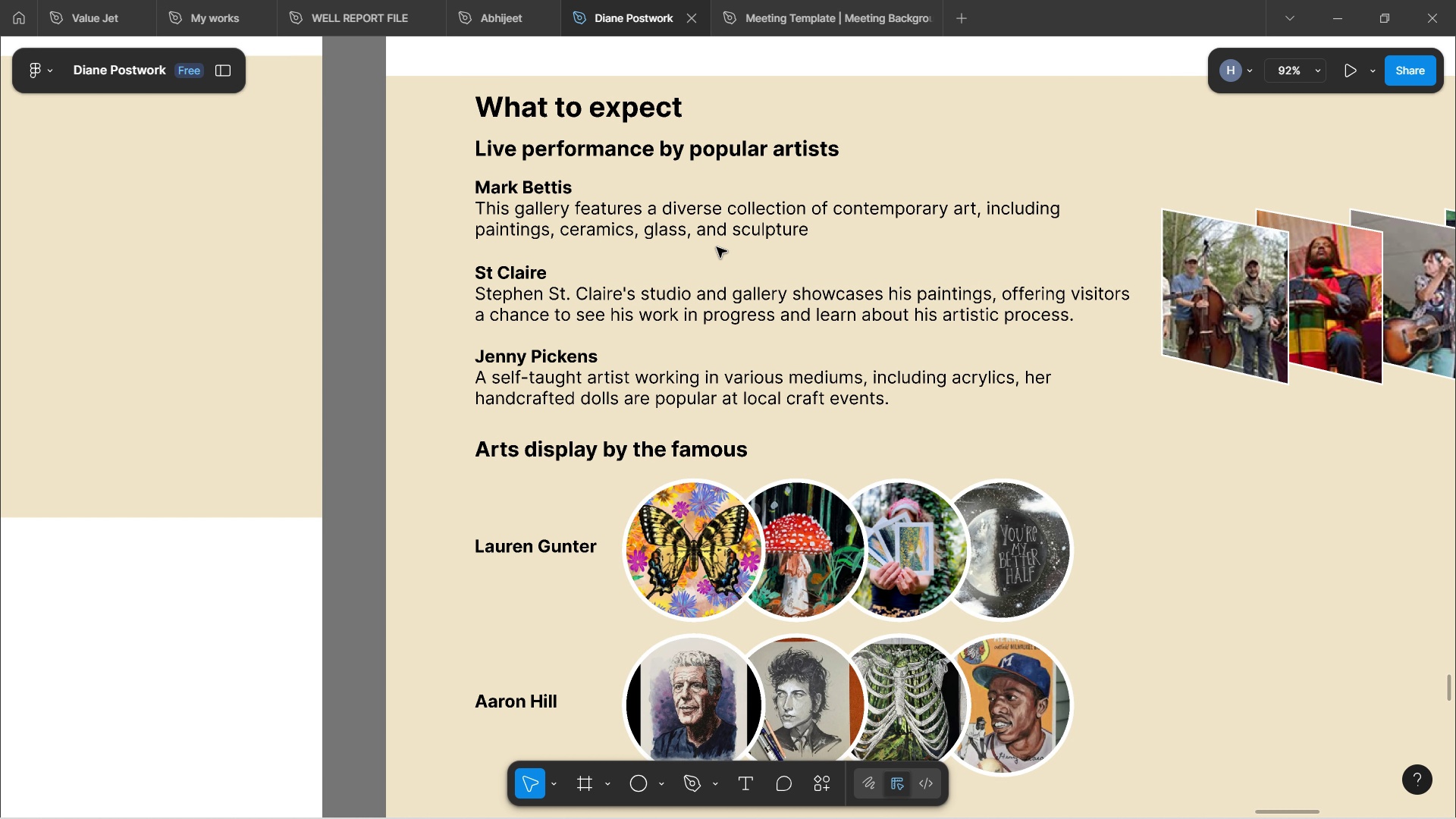 
left_click_drag(start_coordinate=[902, 494], to_coordinate=[780, 183])
 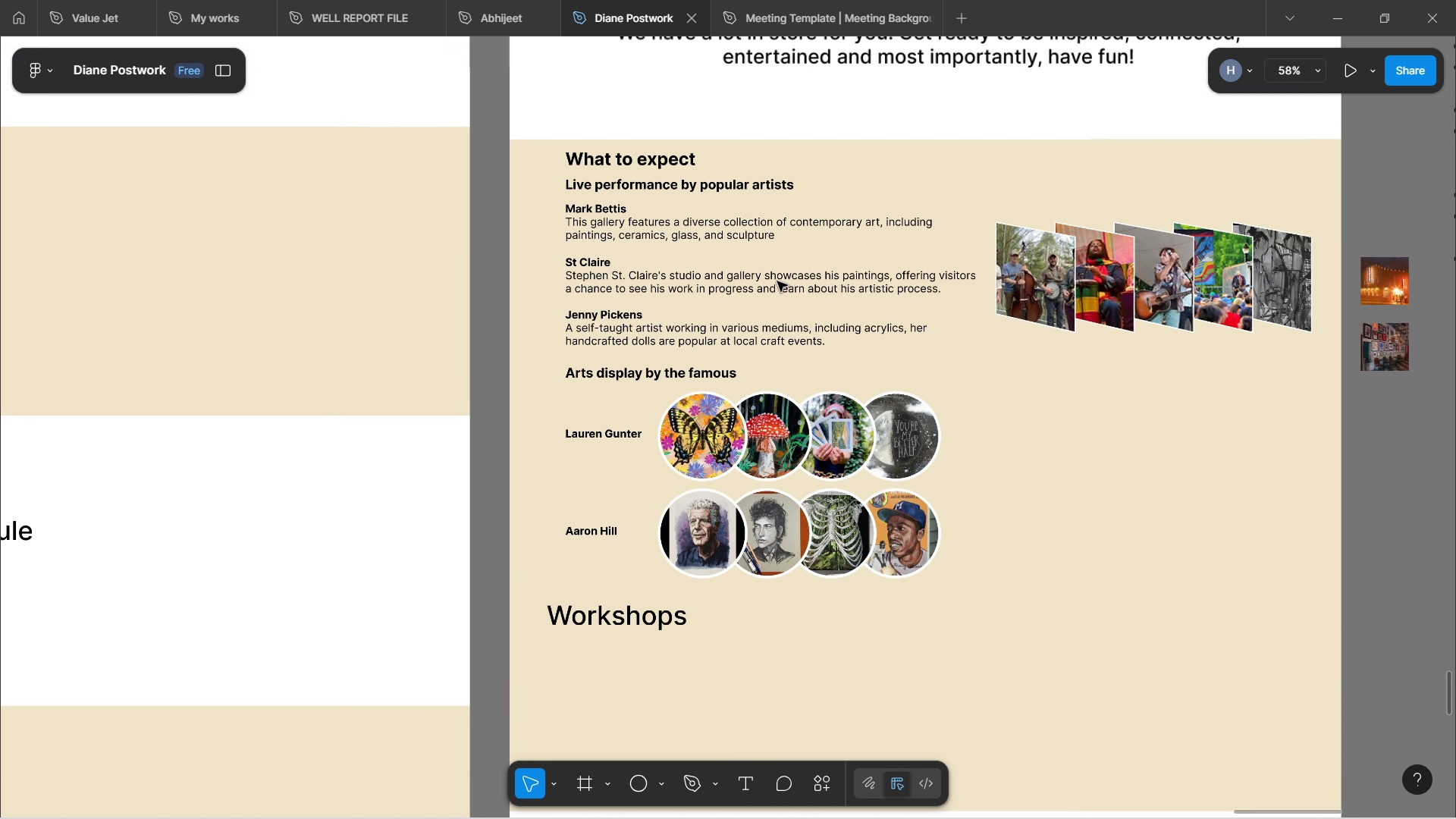 
left_click_drag(start_coordinate=[1084, 538], to_coordinate=[1040, 219])
 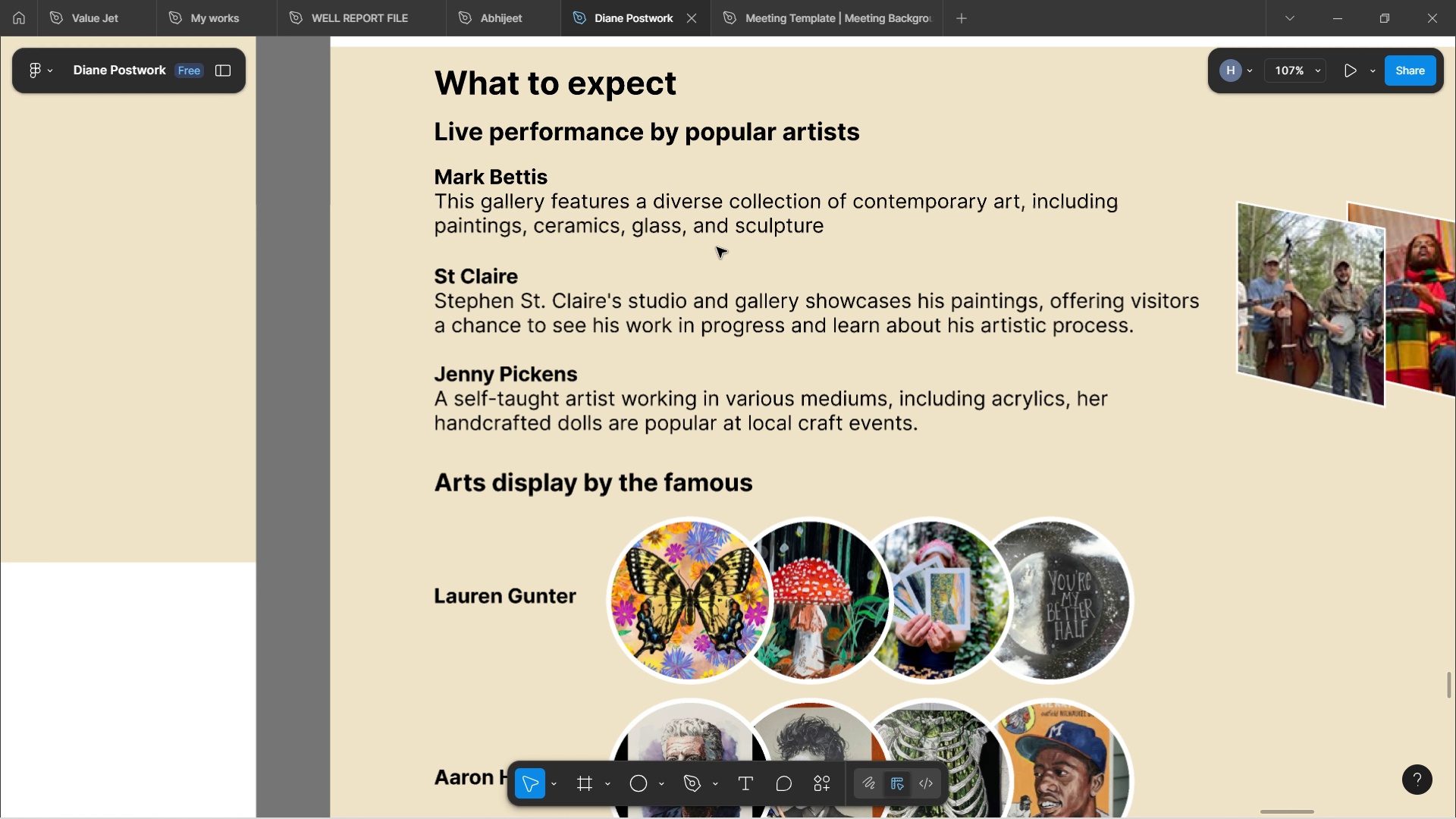 
hold_key(key=Space, duration=1.54)
 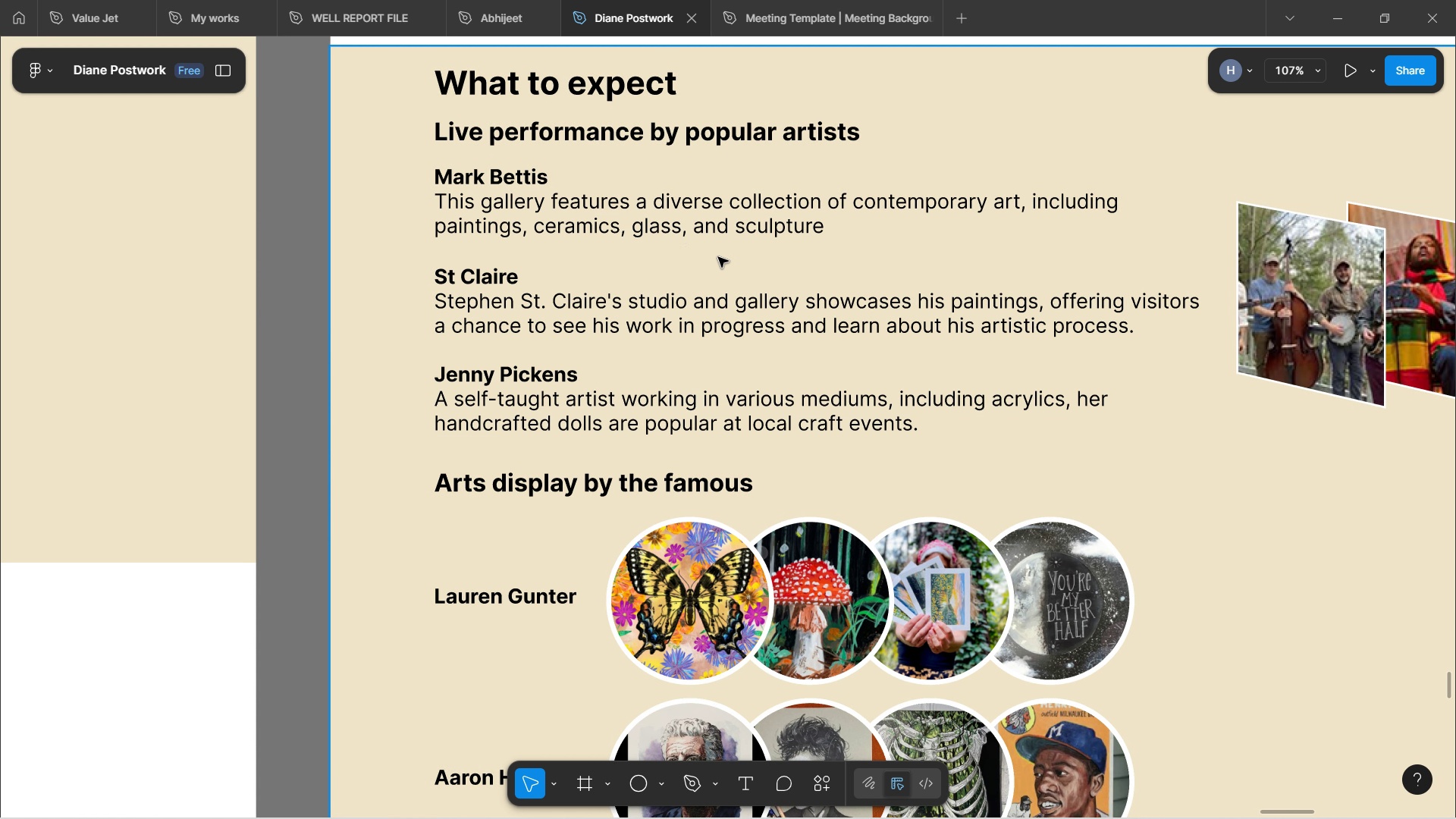 
left_click_drag(start_coordinate=[1112, 617], to_coordinate=[1109, 444])
 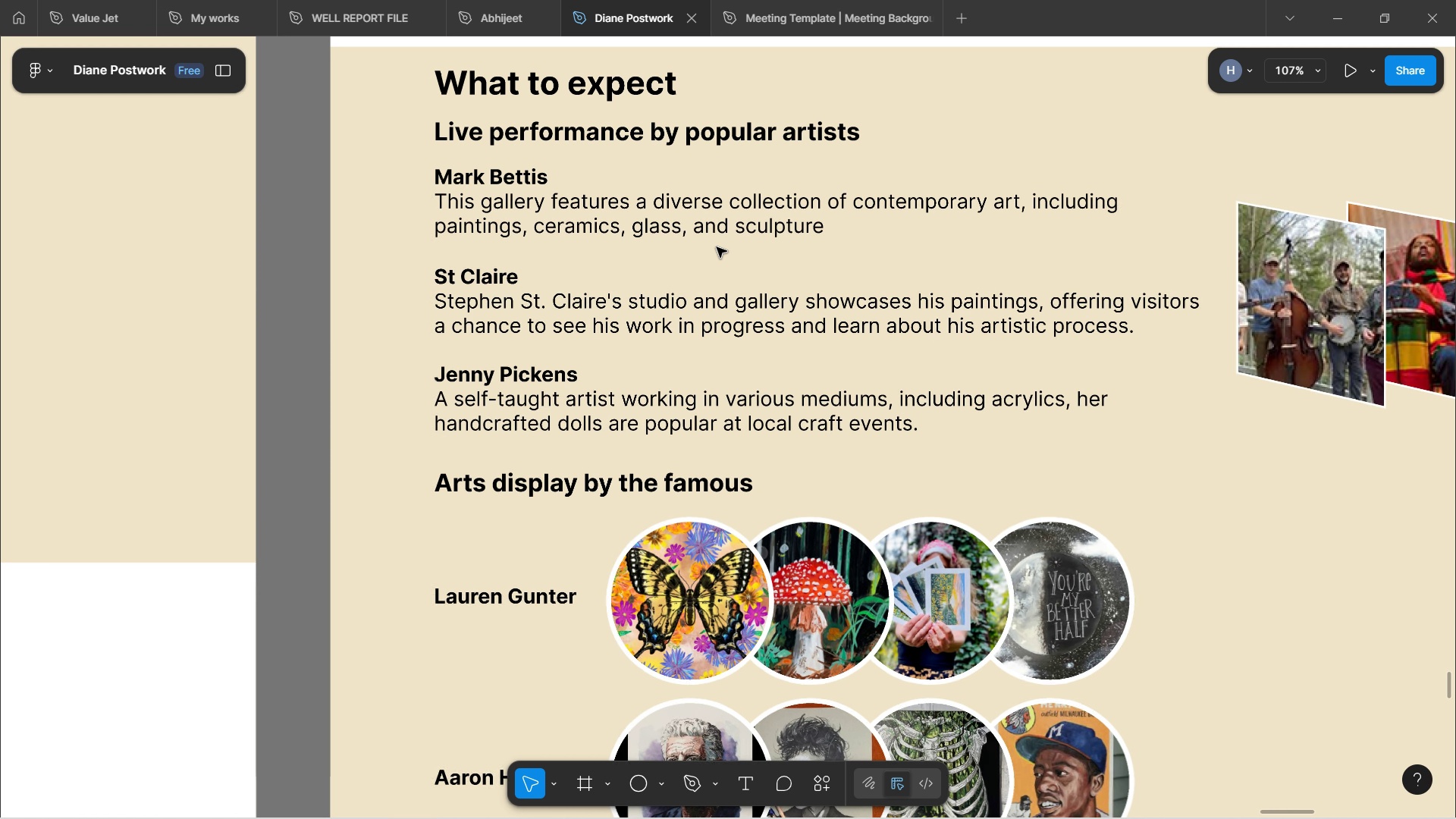 
key(Space)
 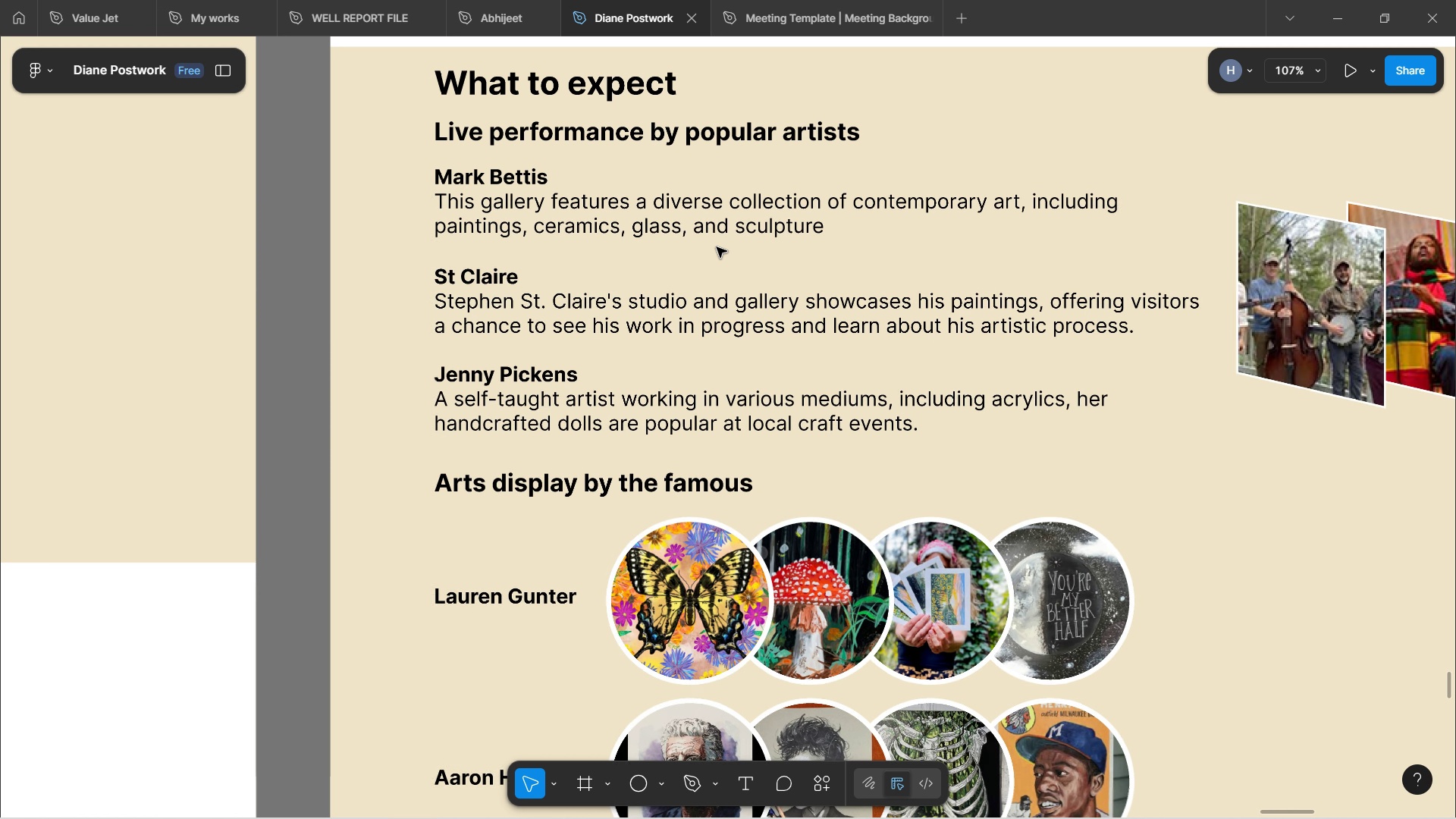 
key(Space)
 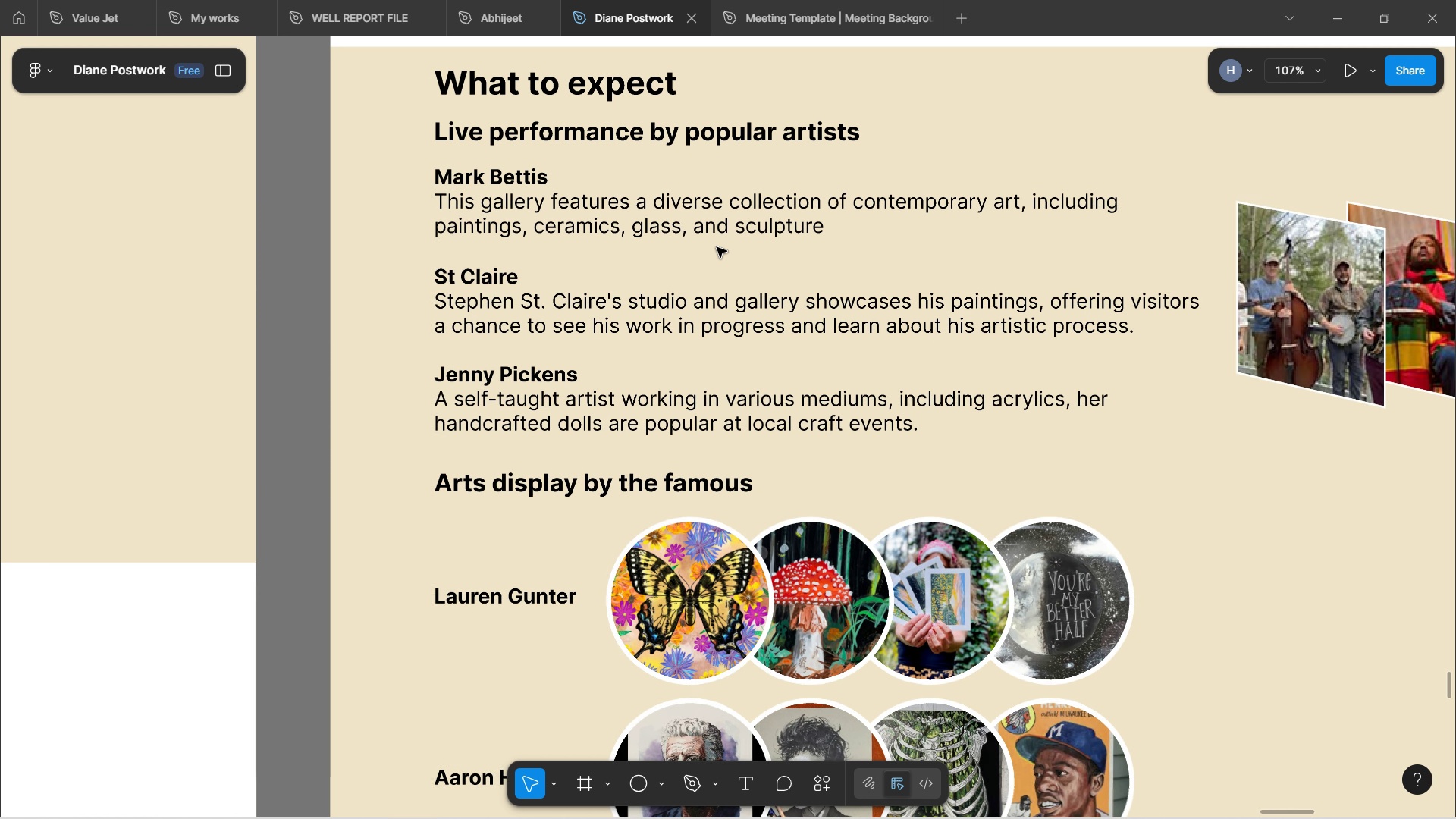 
key(Space)
 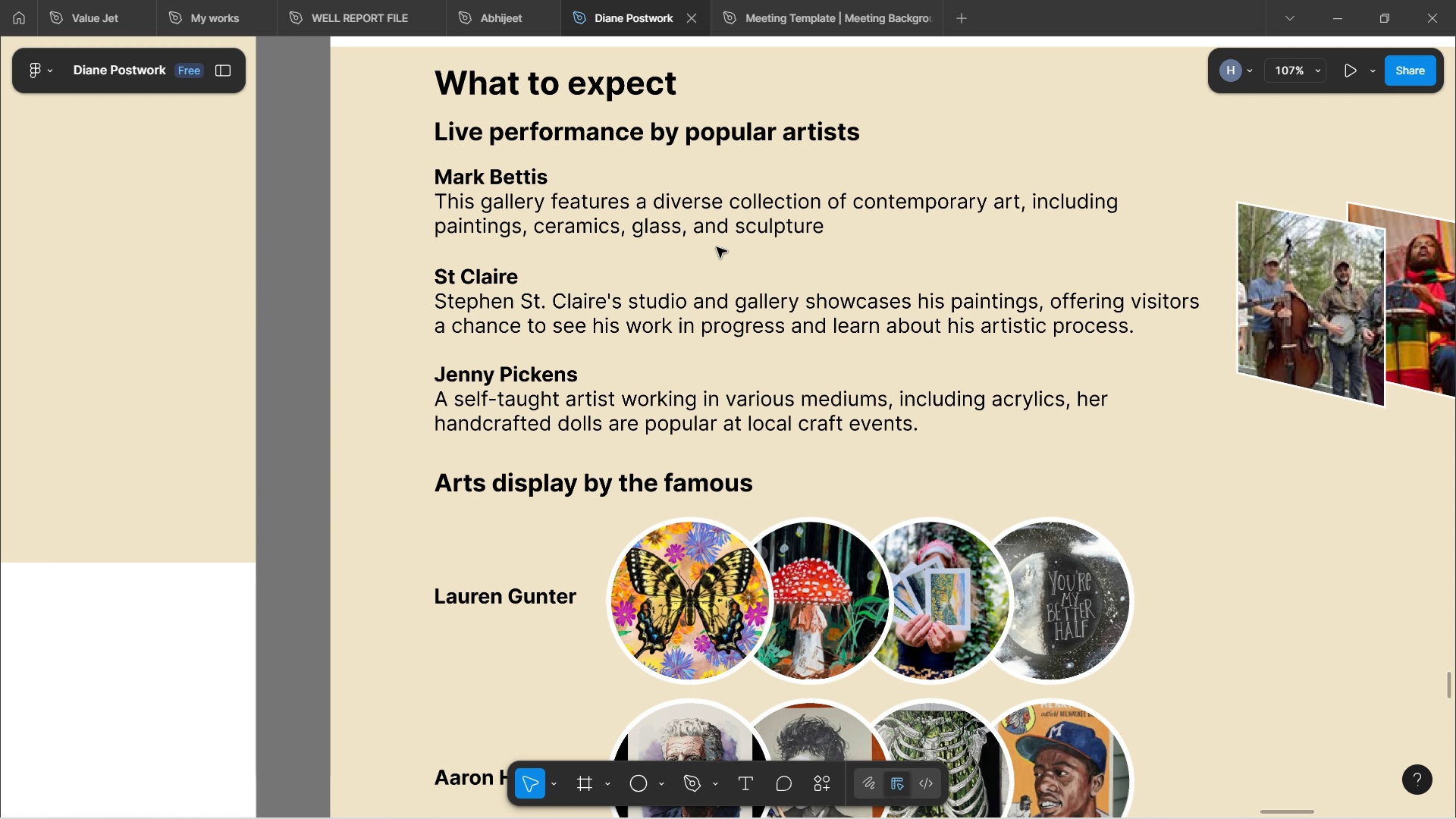 
key(Space)
 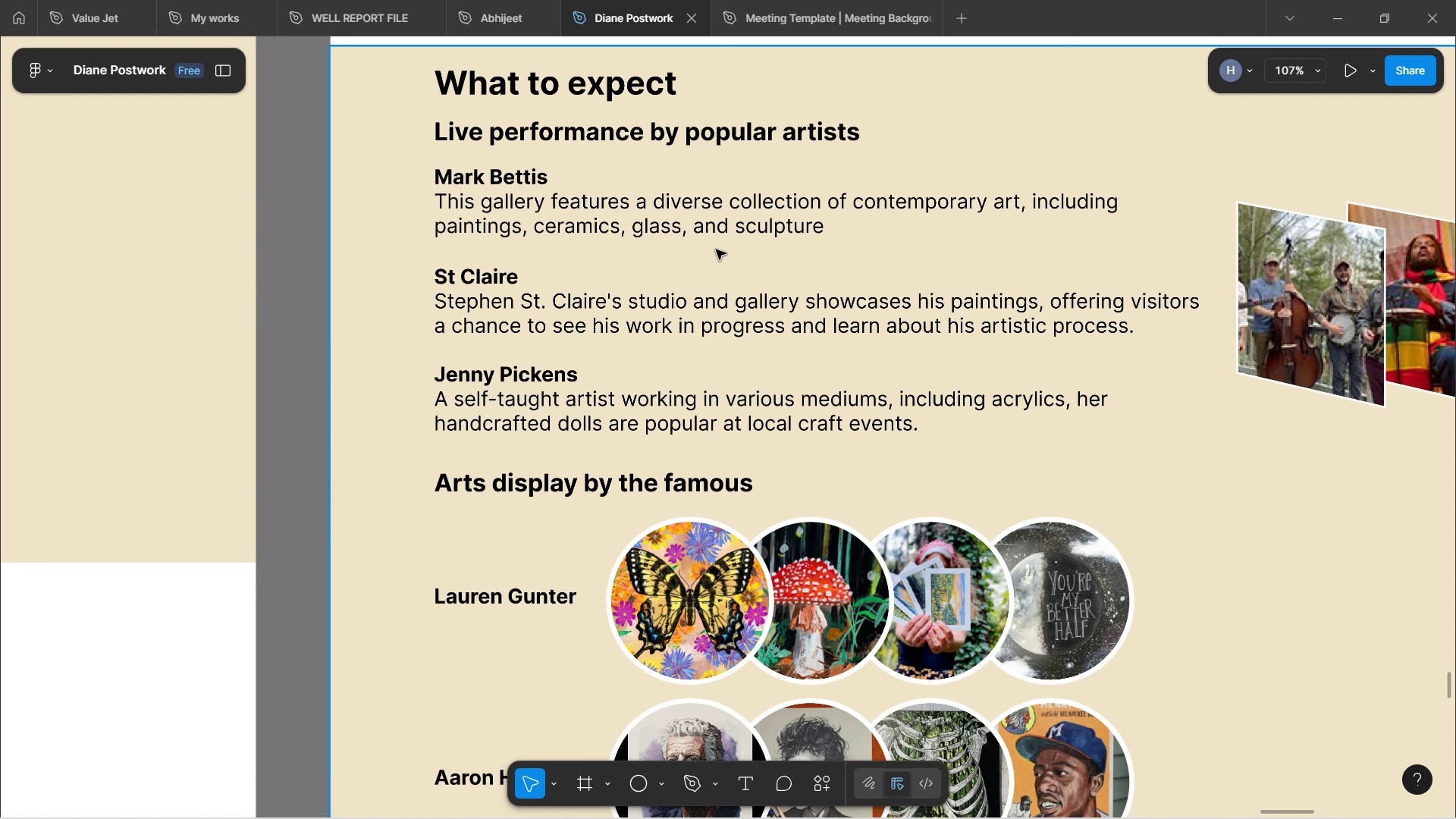 
hold_key(key=ControlLeft, duration=1.53)
scroll: coordinate [692, 421], scroll_direction: up, amount: 6.0
 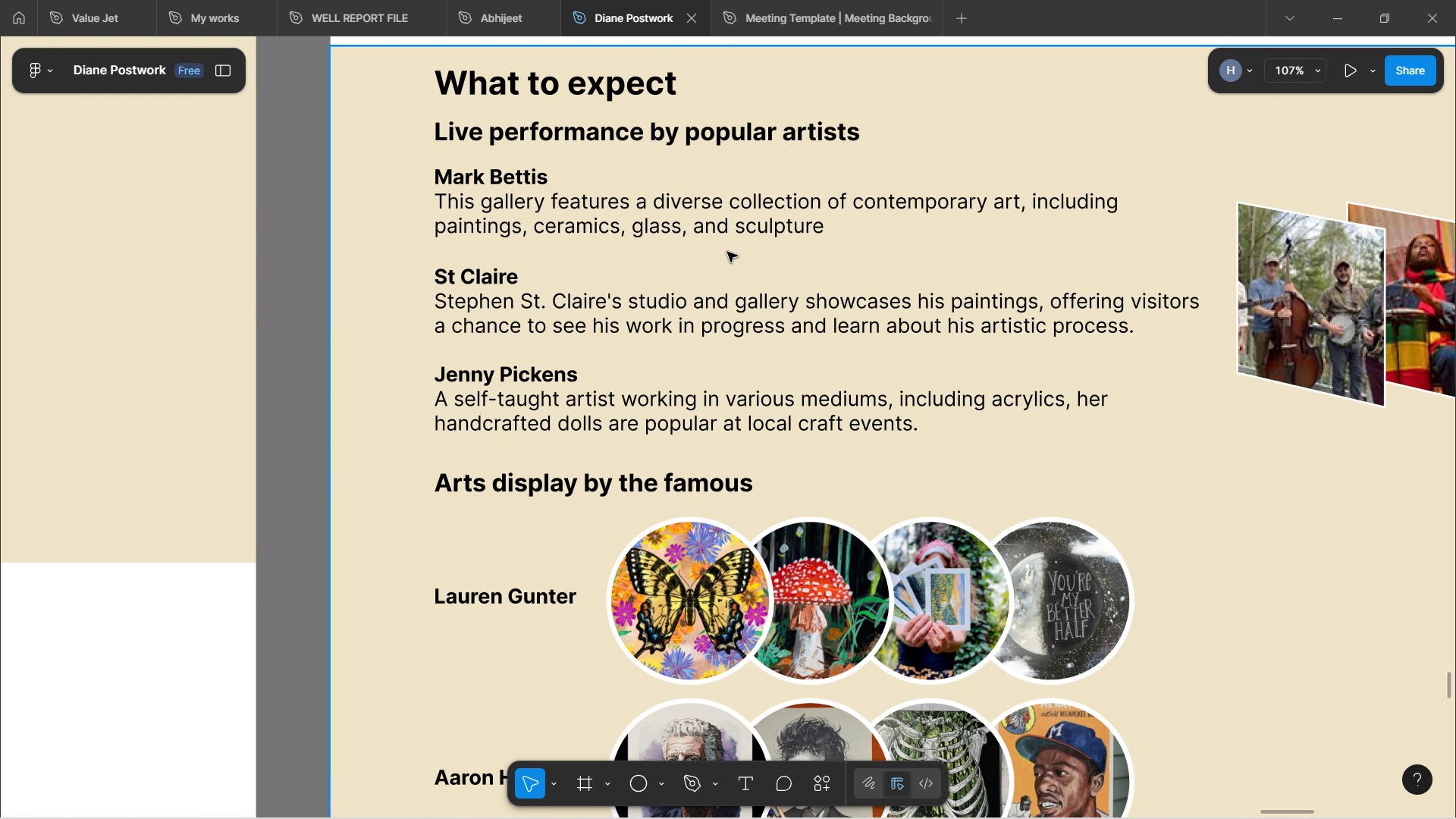 
key(Control+ControlLeft)
 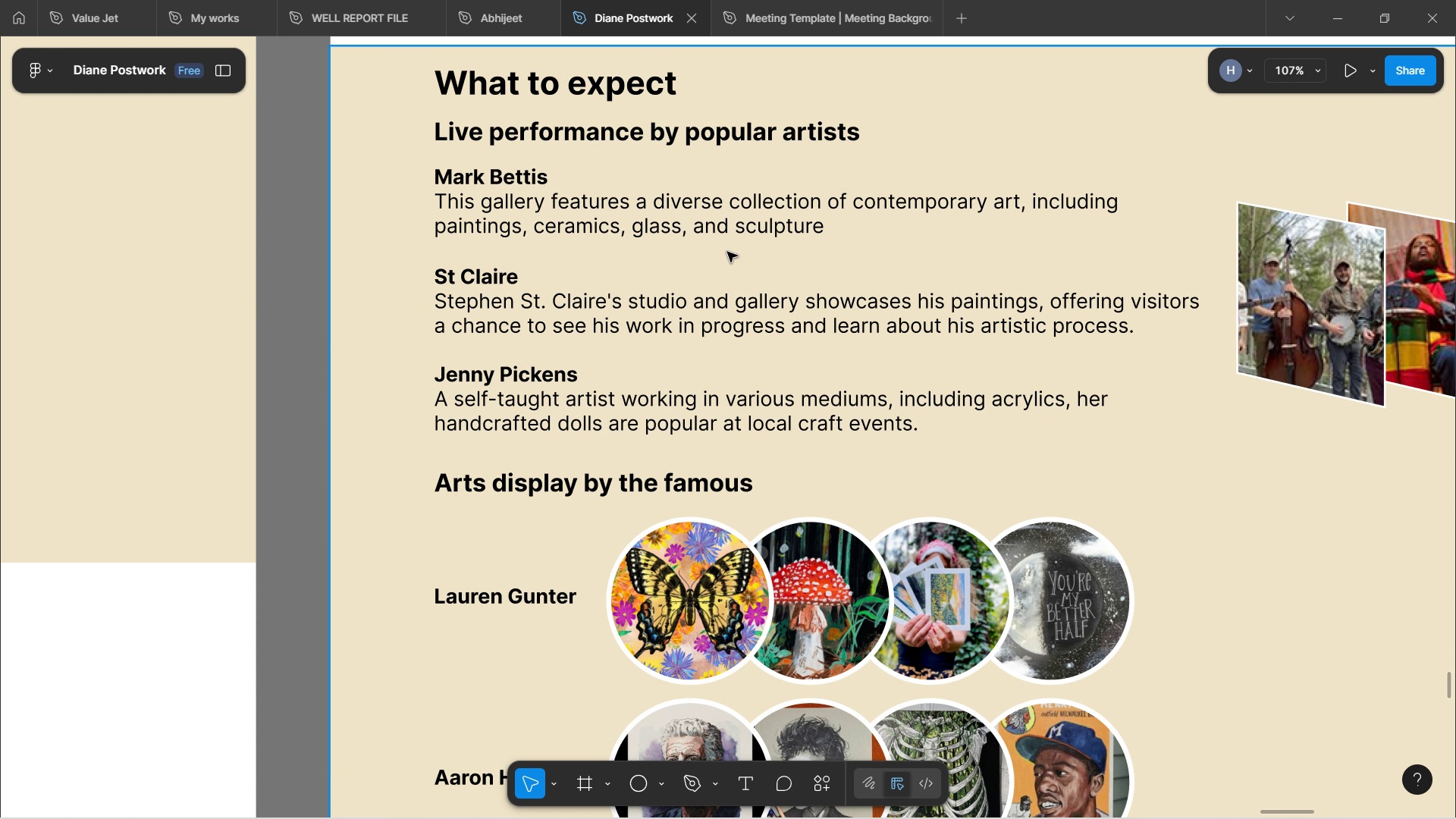 
key(Control+ControlLeft)
 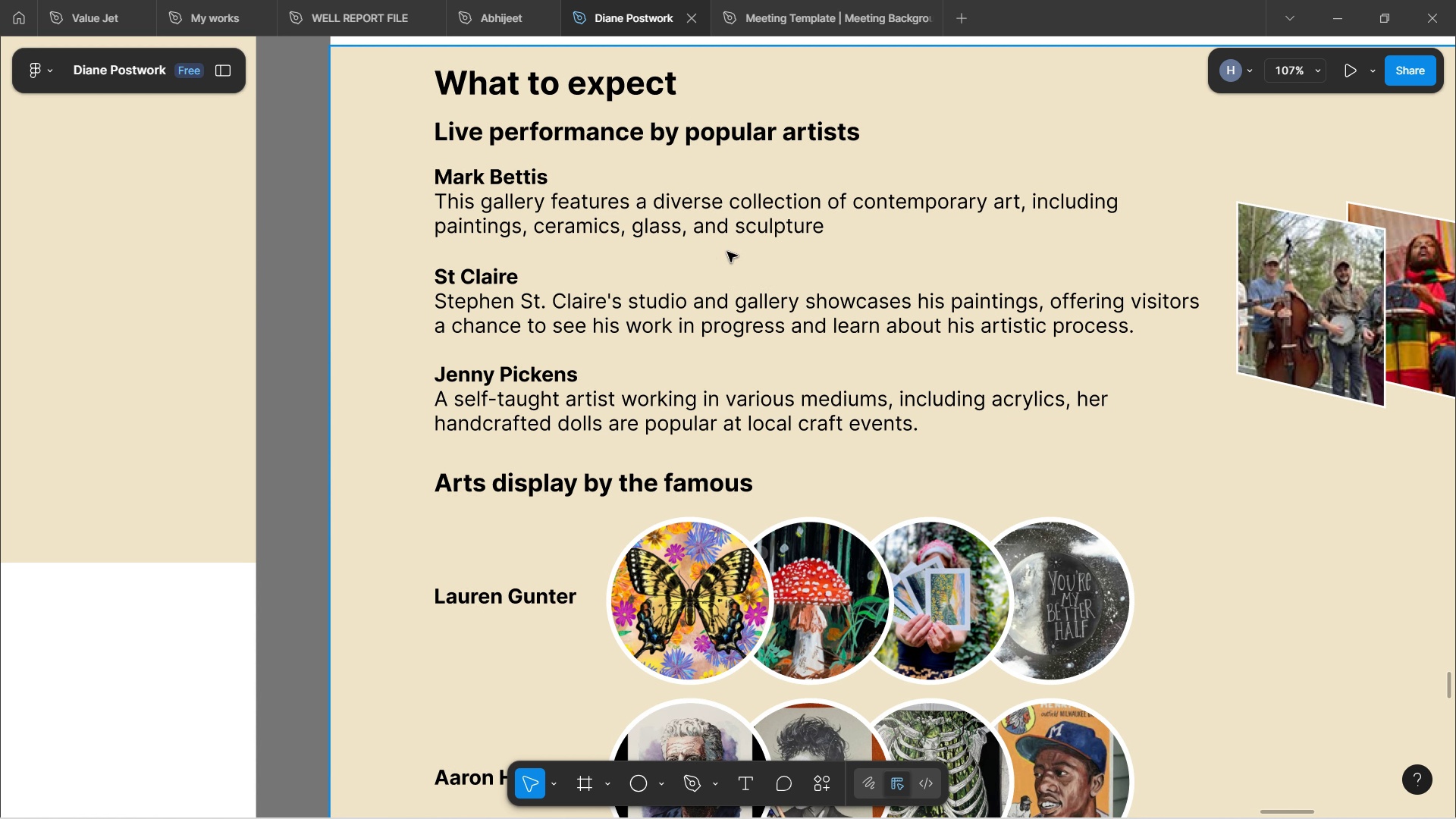 
key(Control+ControlLeft)
 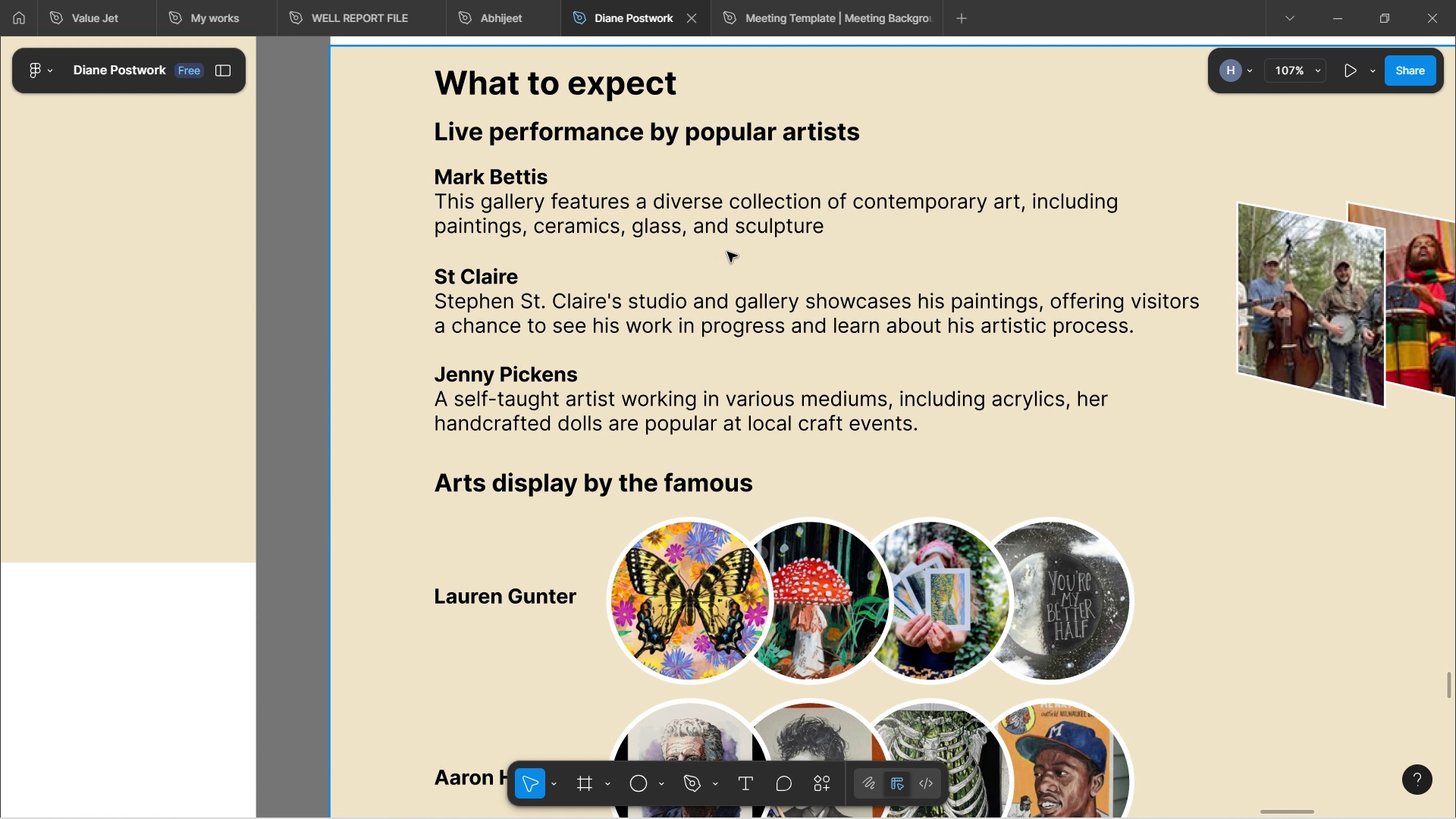 
key(Control+ControlLeft)
 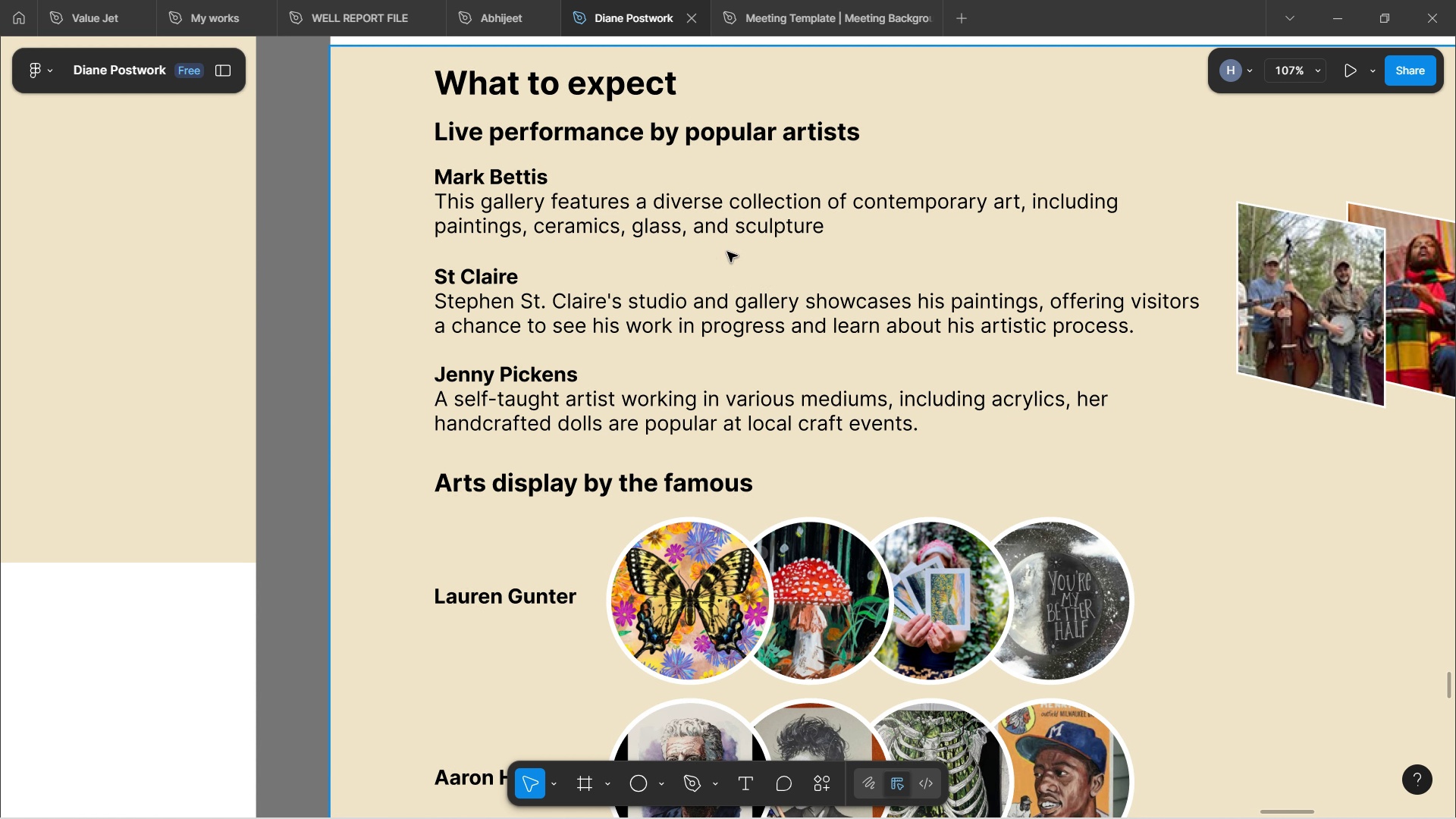 
key(Control+ControlLeft)
 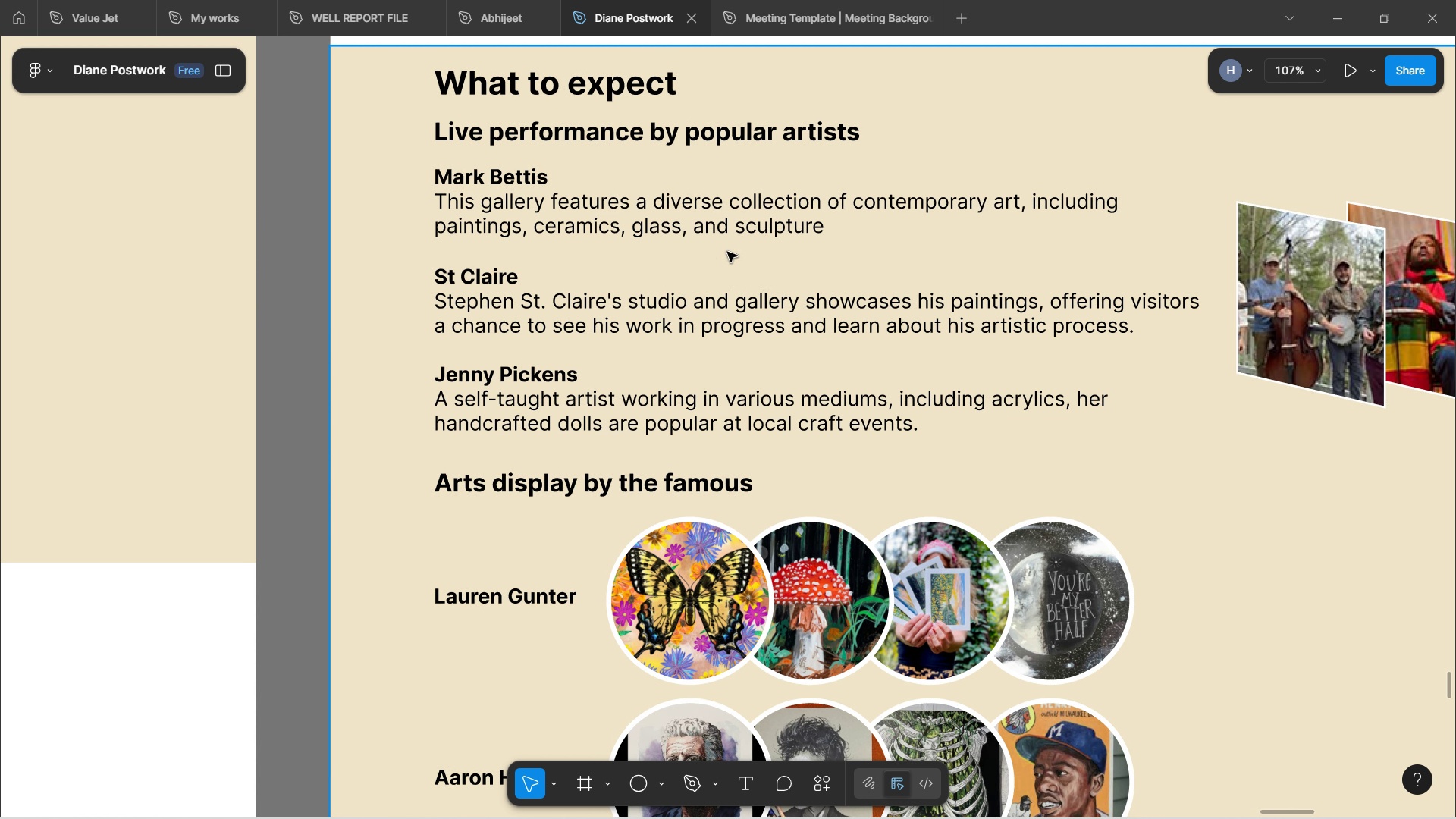 
key(Control+ControlLeft)
 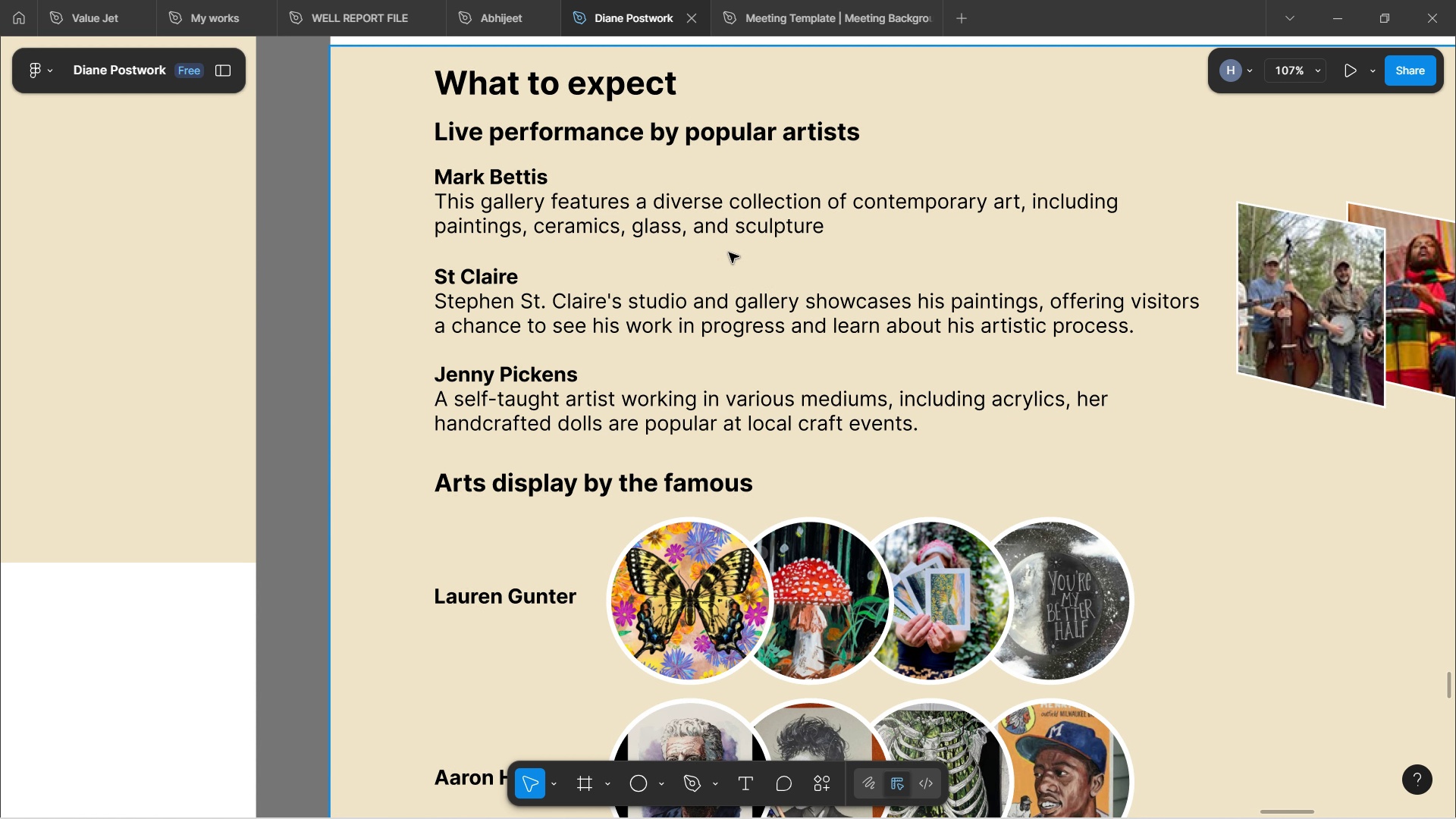 
scroll: coordinate [777, 281], scroll_direction: up, amount: 4.0
 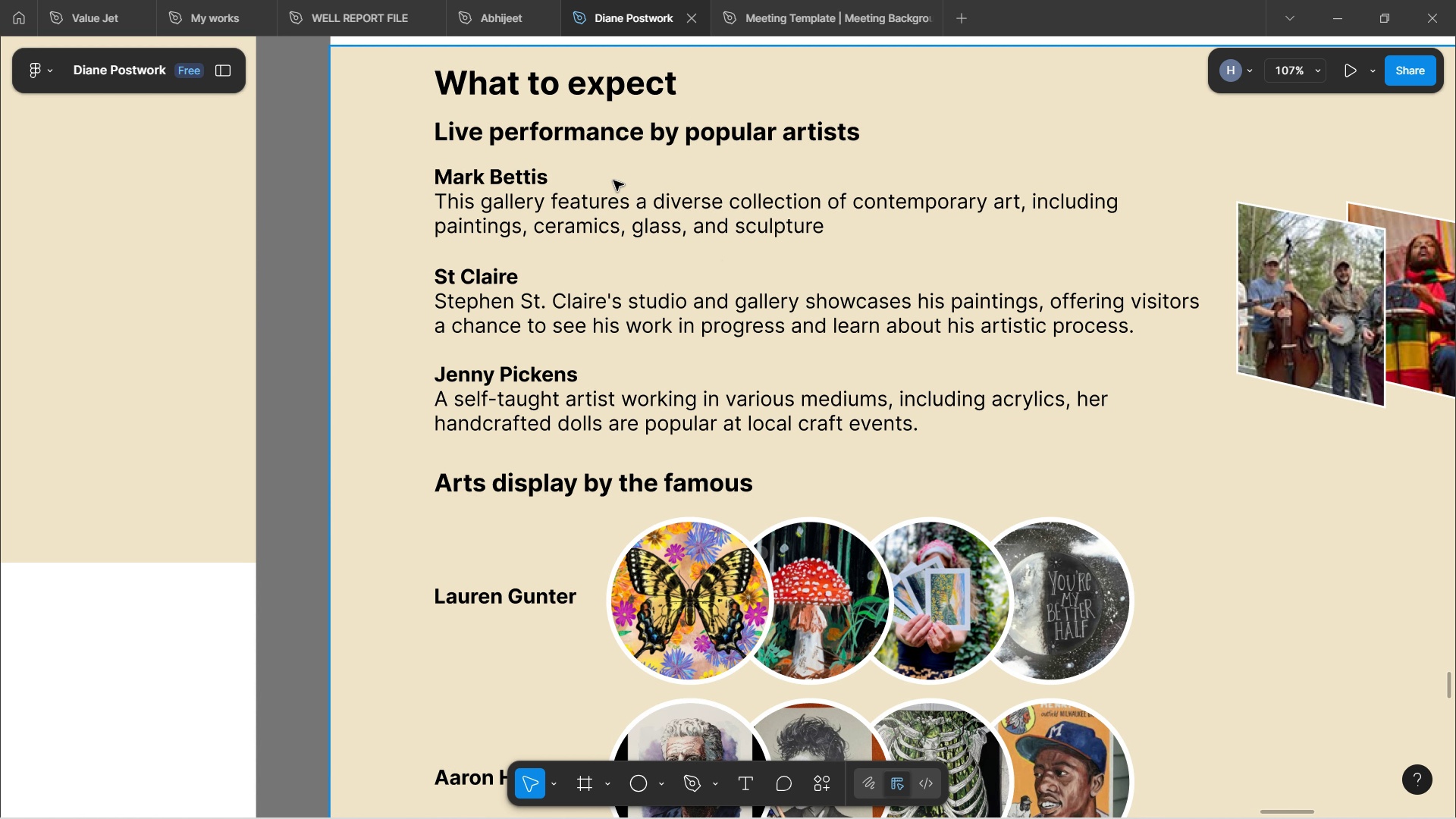 
hold_key(key=ControlLeft, duration=1.51)
scroll: coordinate [717, 247], scroll_direction: up, amount: 4.0
 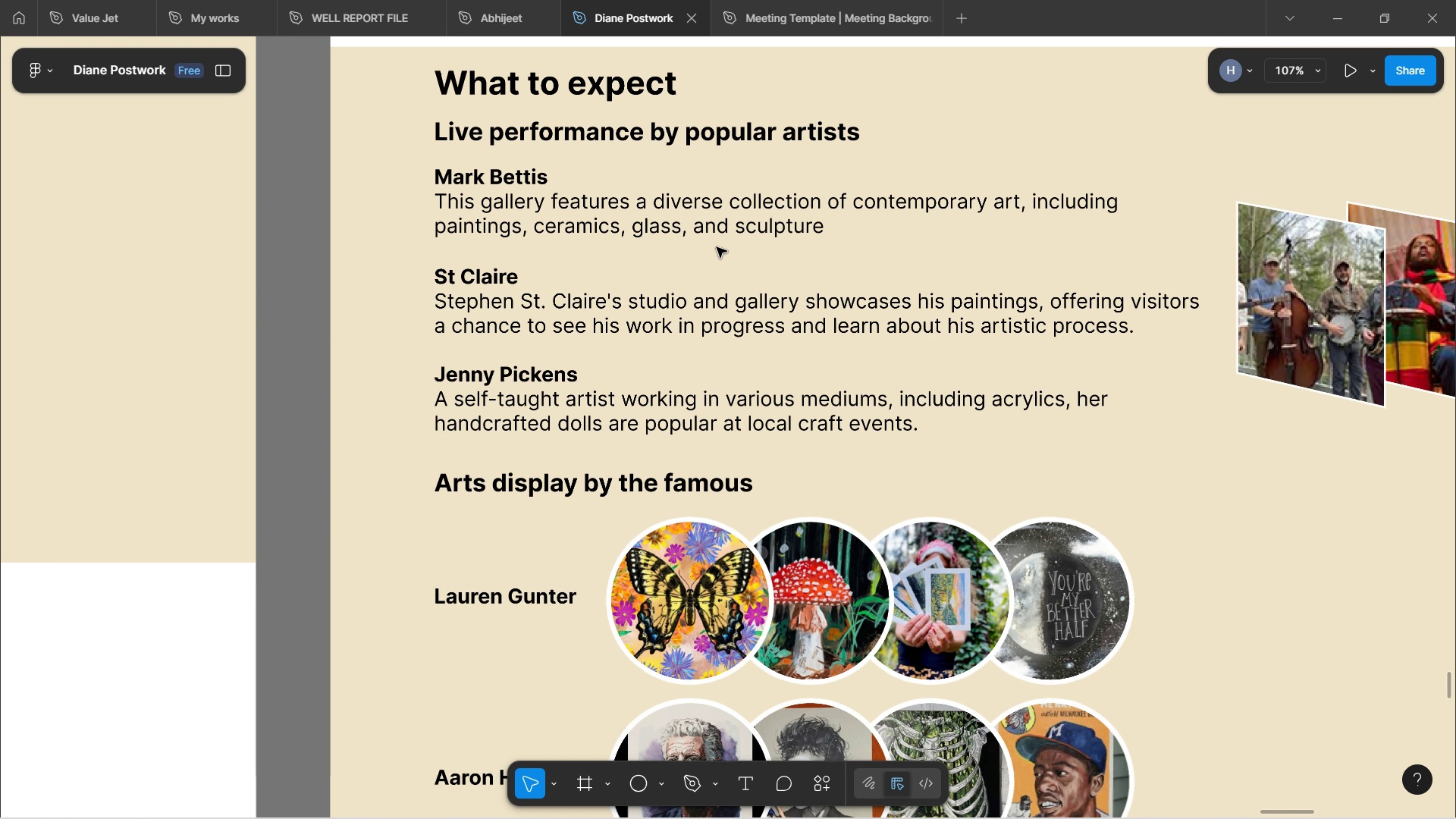 
hold_key(key=ControlLeft, duration=1.8)
 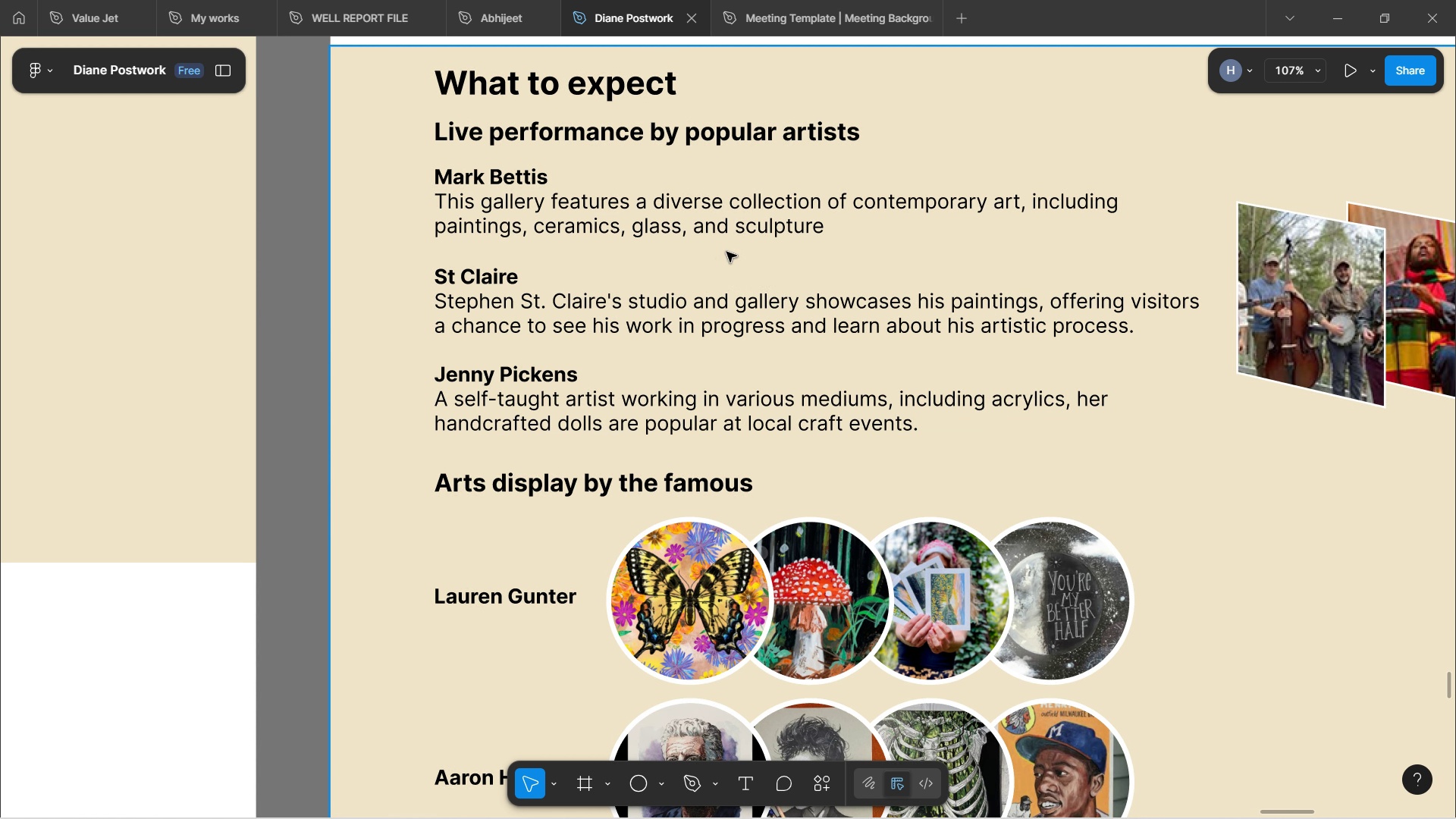 
hold_key(key=ControlLeft, duration=1.65)
 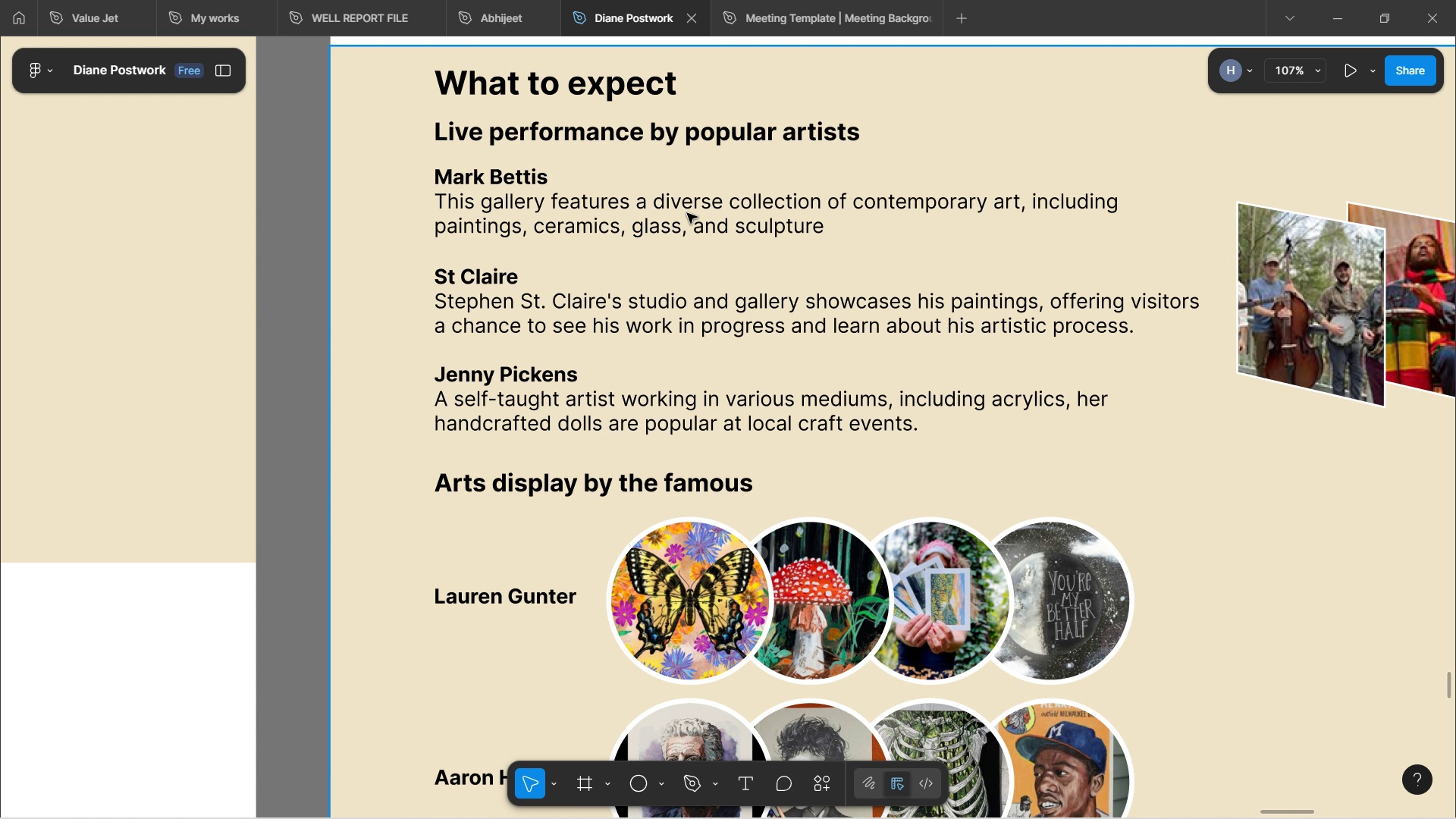 
hold_key(key=ControlLeft, duration=0.73)
 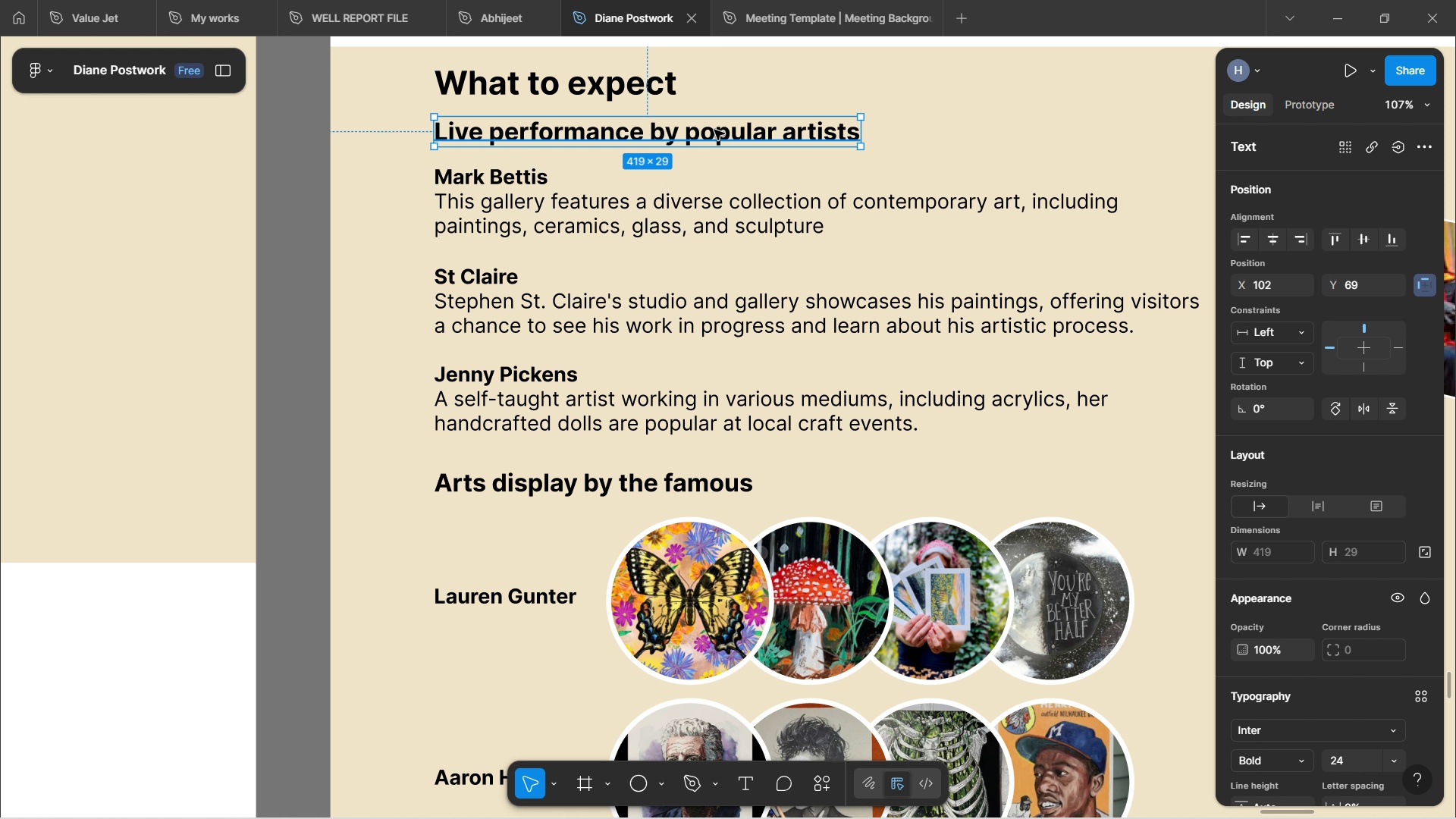 
wait(7.77)
 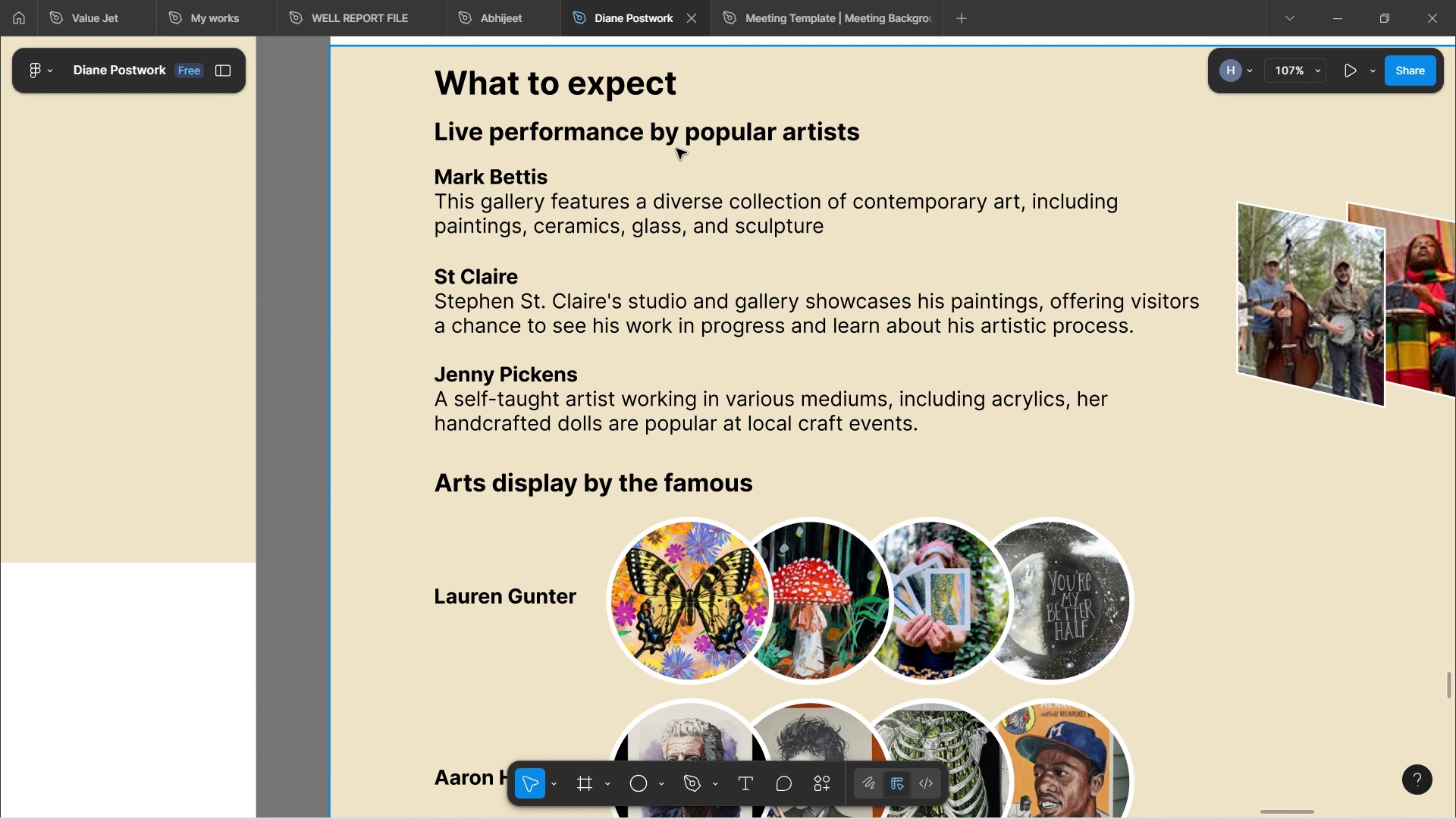 
double_click([717, 130])
 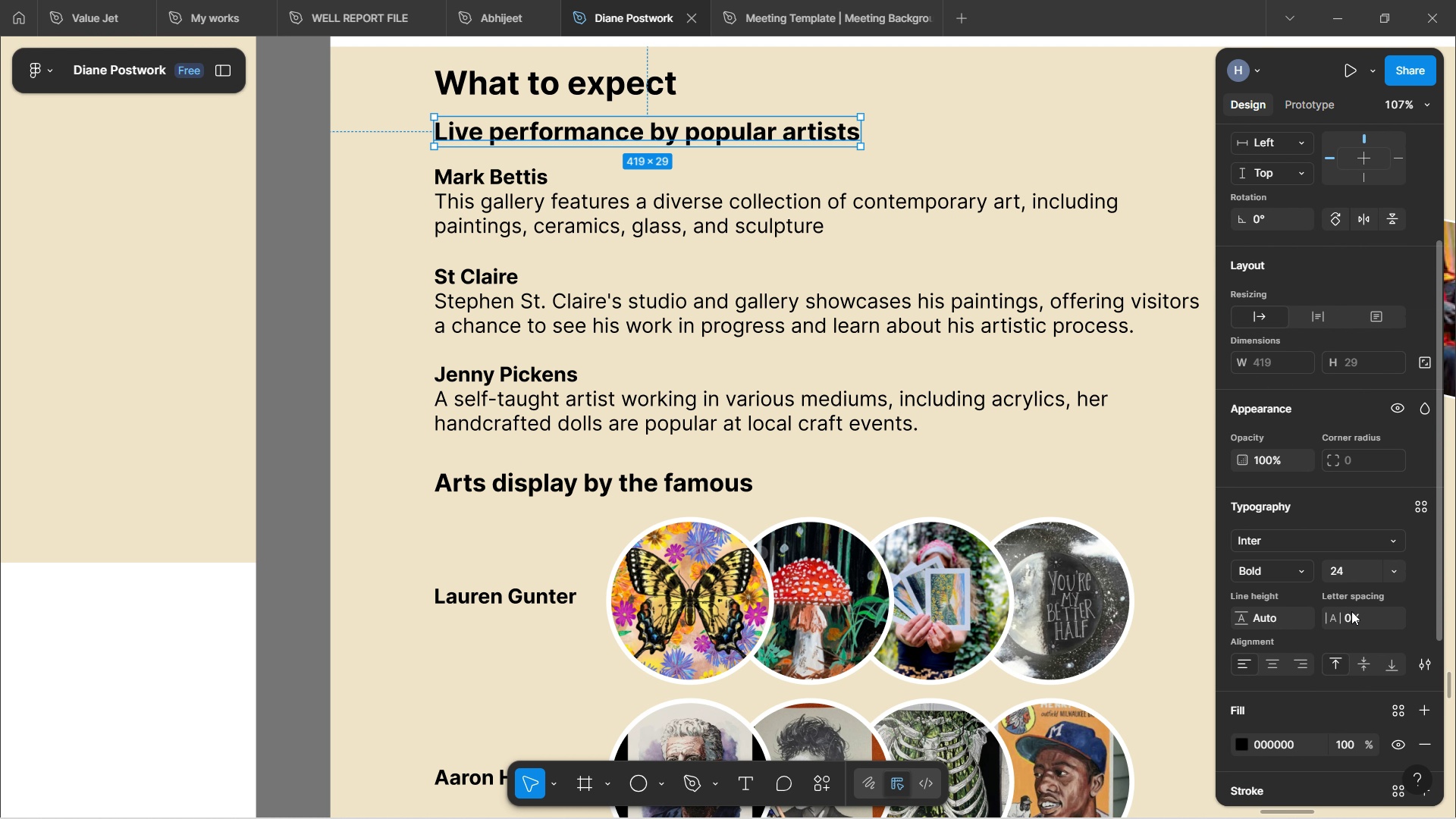 
scroll: coordinate [1351, 611], scroll_direction: down, amount: 6.0
 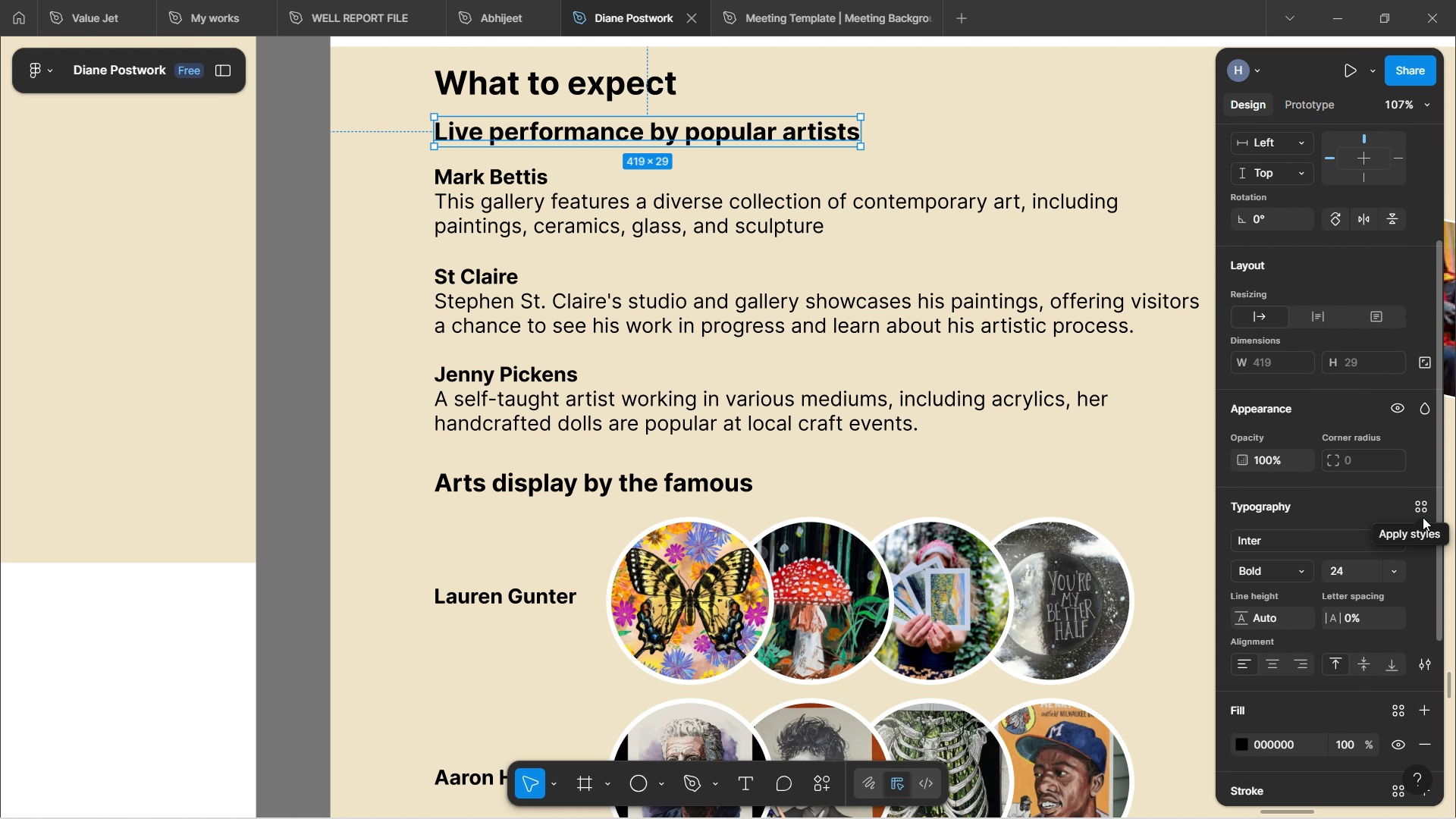 
wait(5.66)
 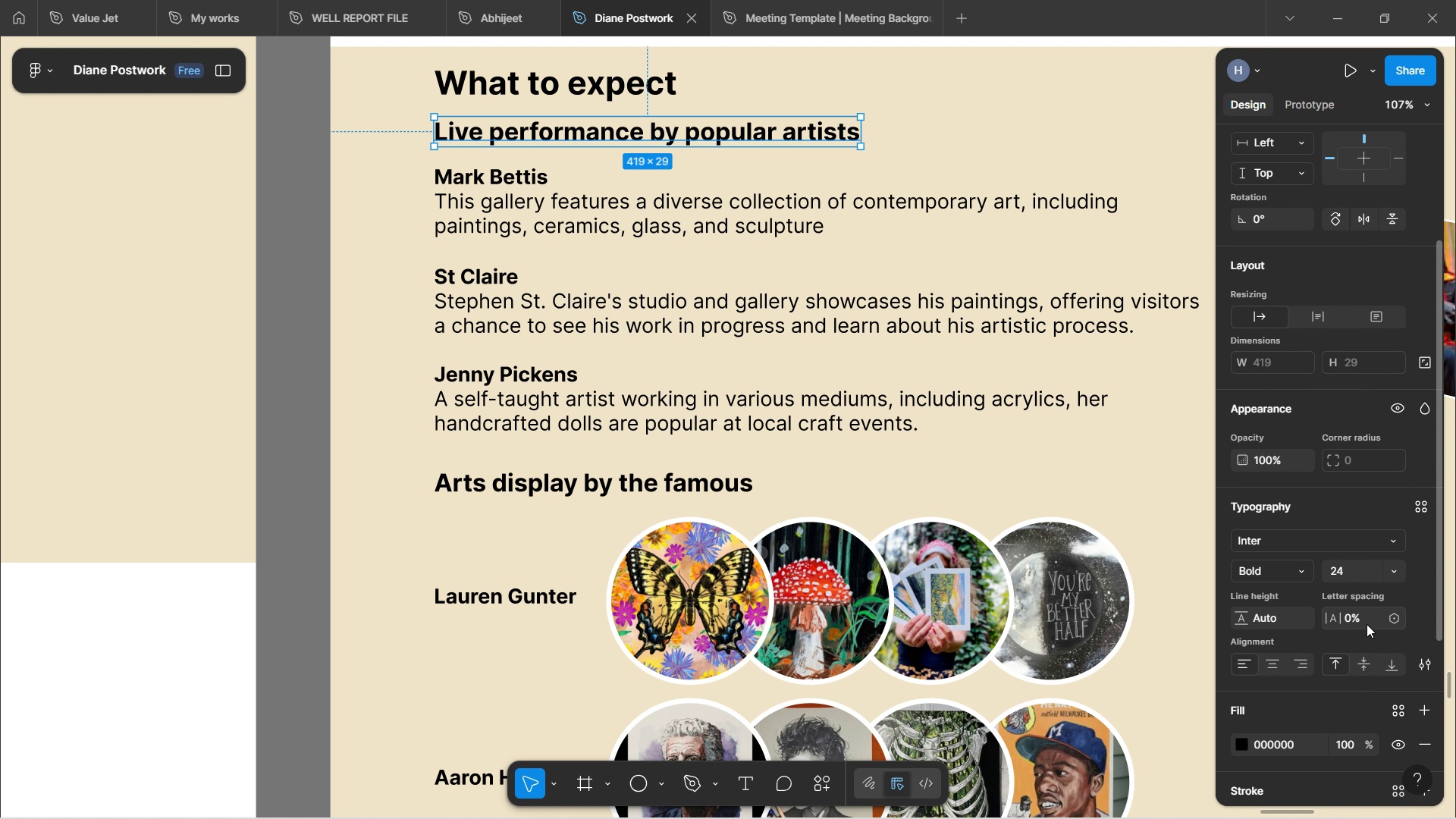 
left_click([1416, 508])
 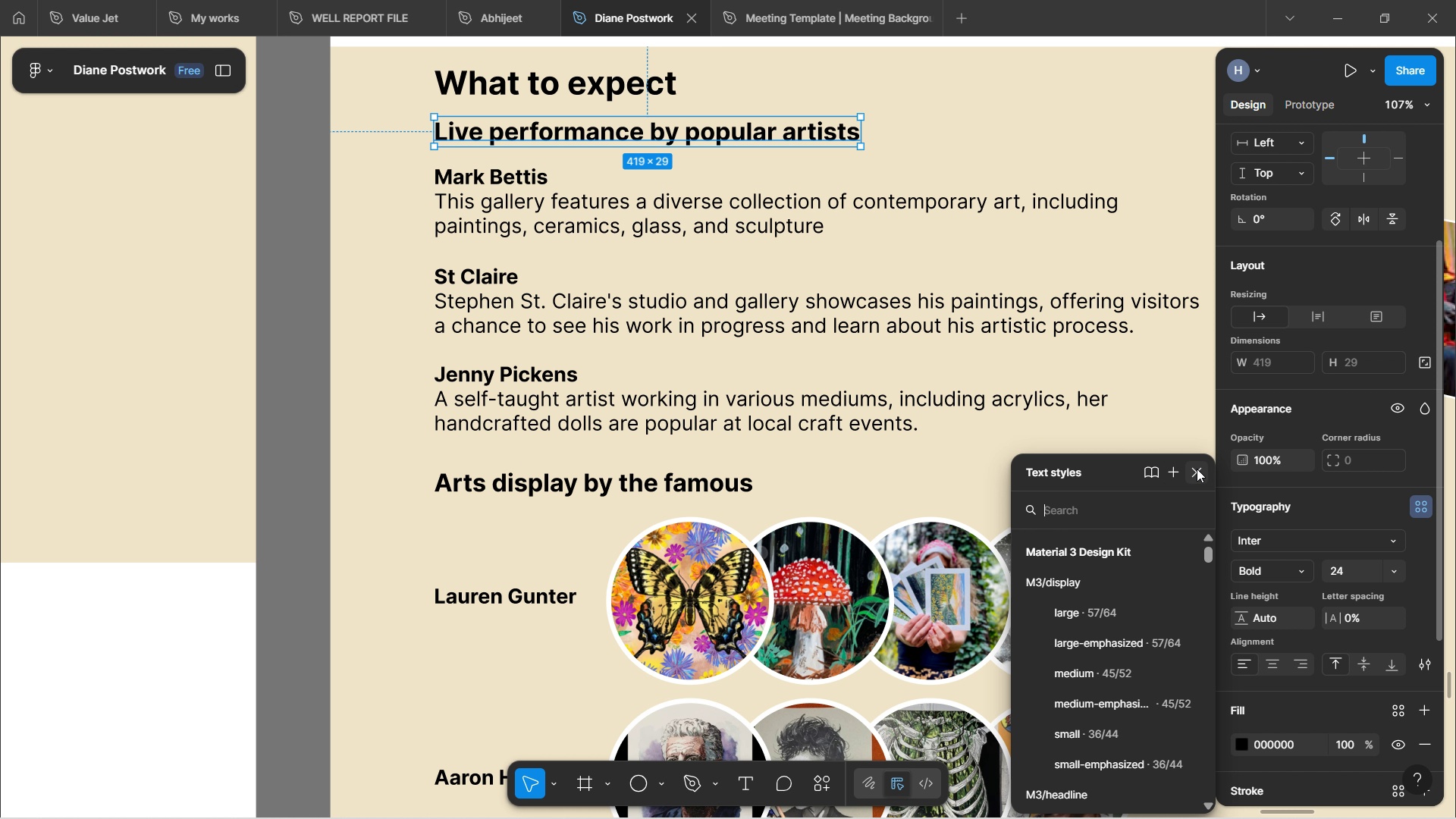 
left_click([1199, 469])
 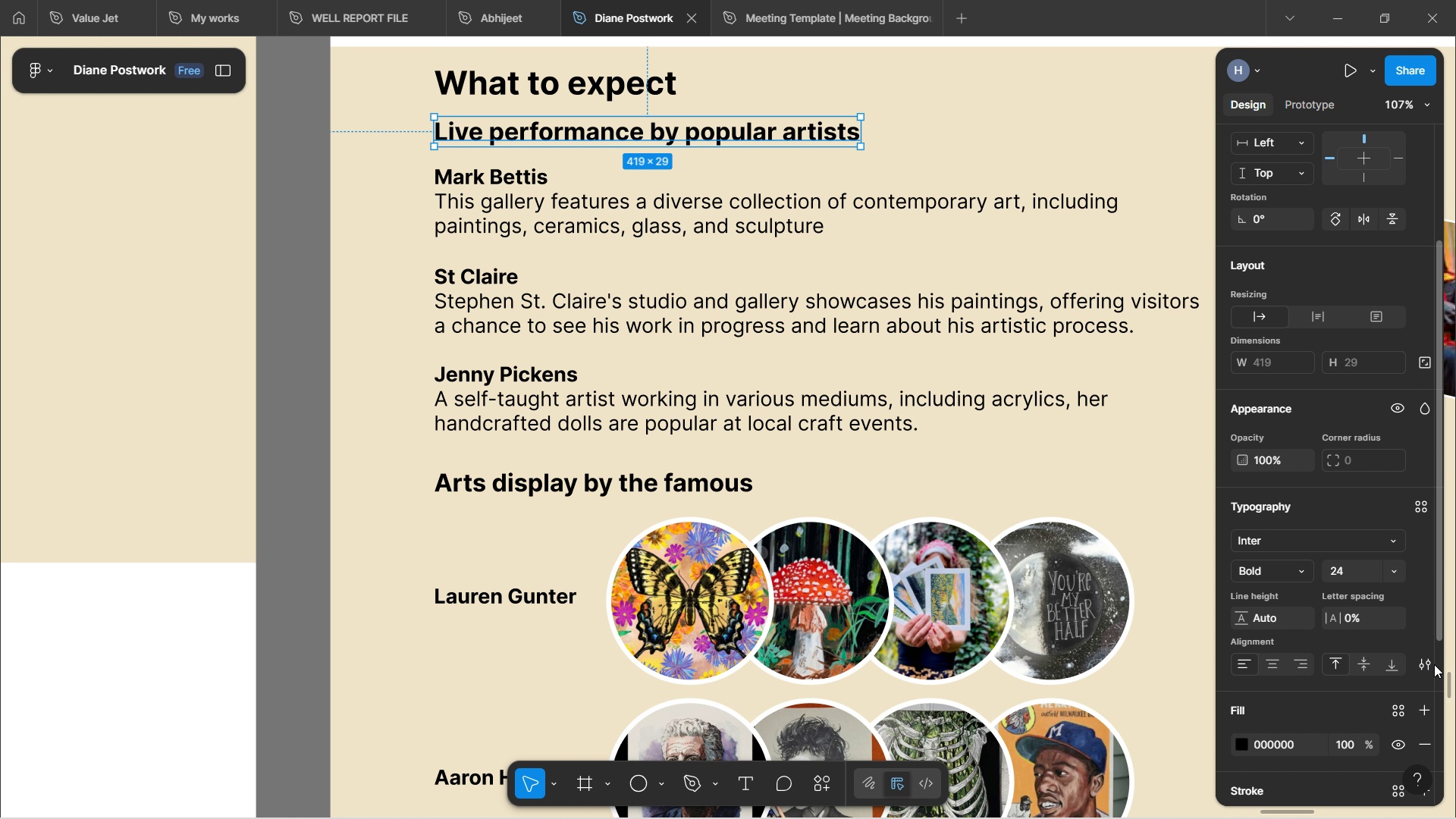 
left_click([1432, 664])
 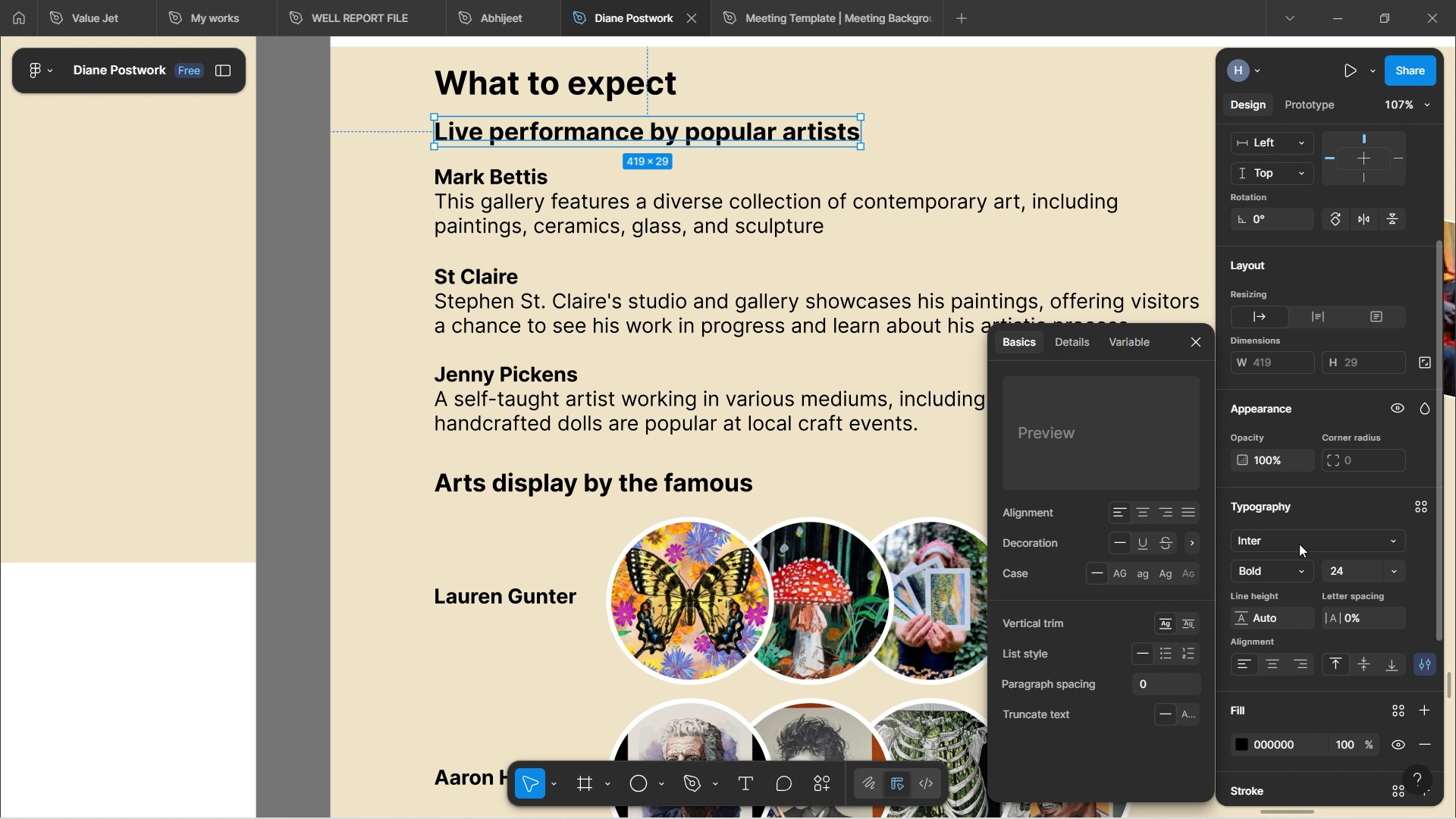 
mouse_move([1087, 381])
 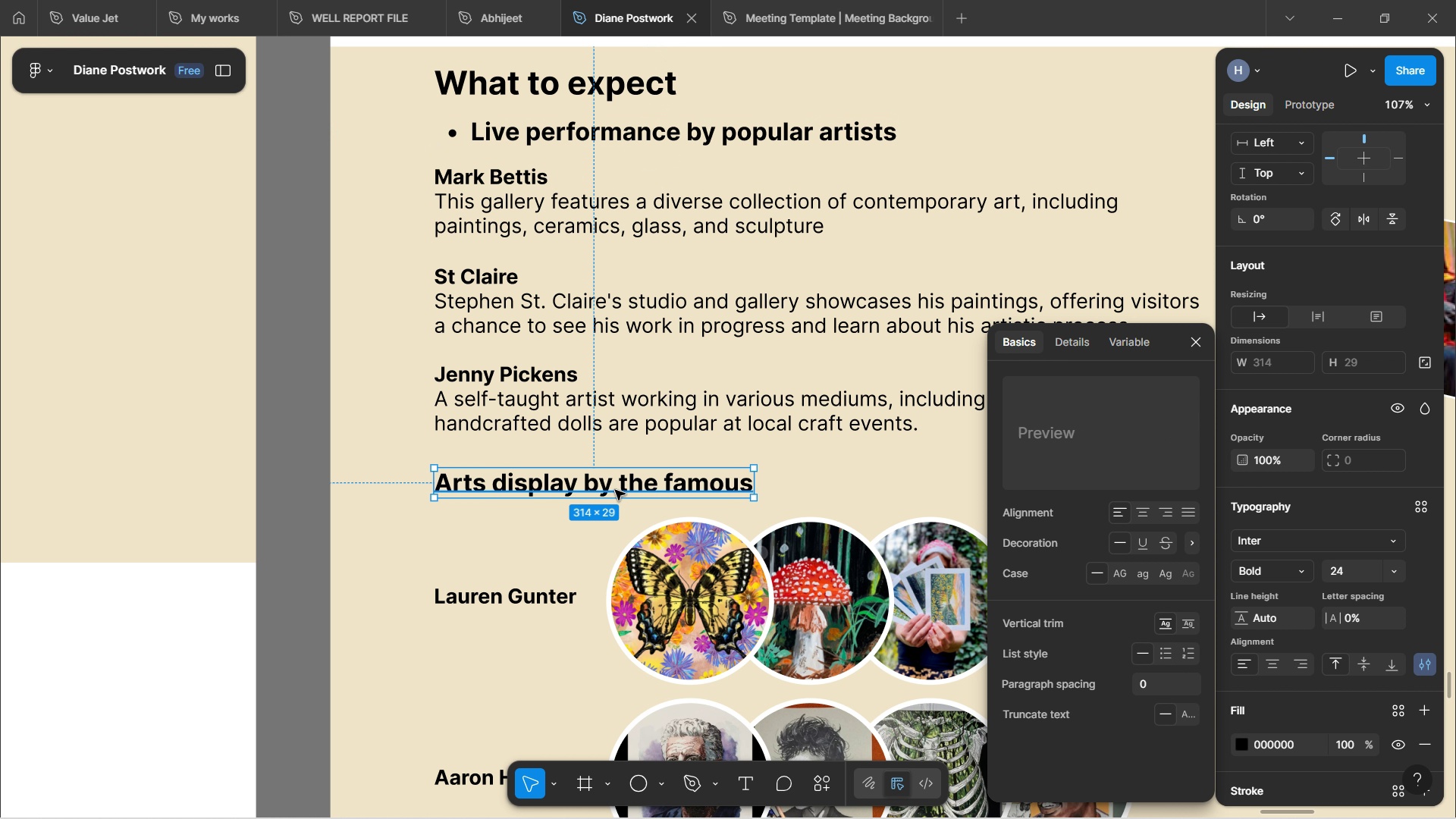 
left_click([1173, 656])
 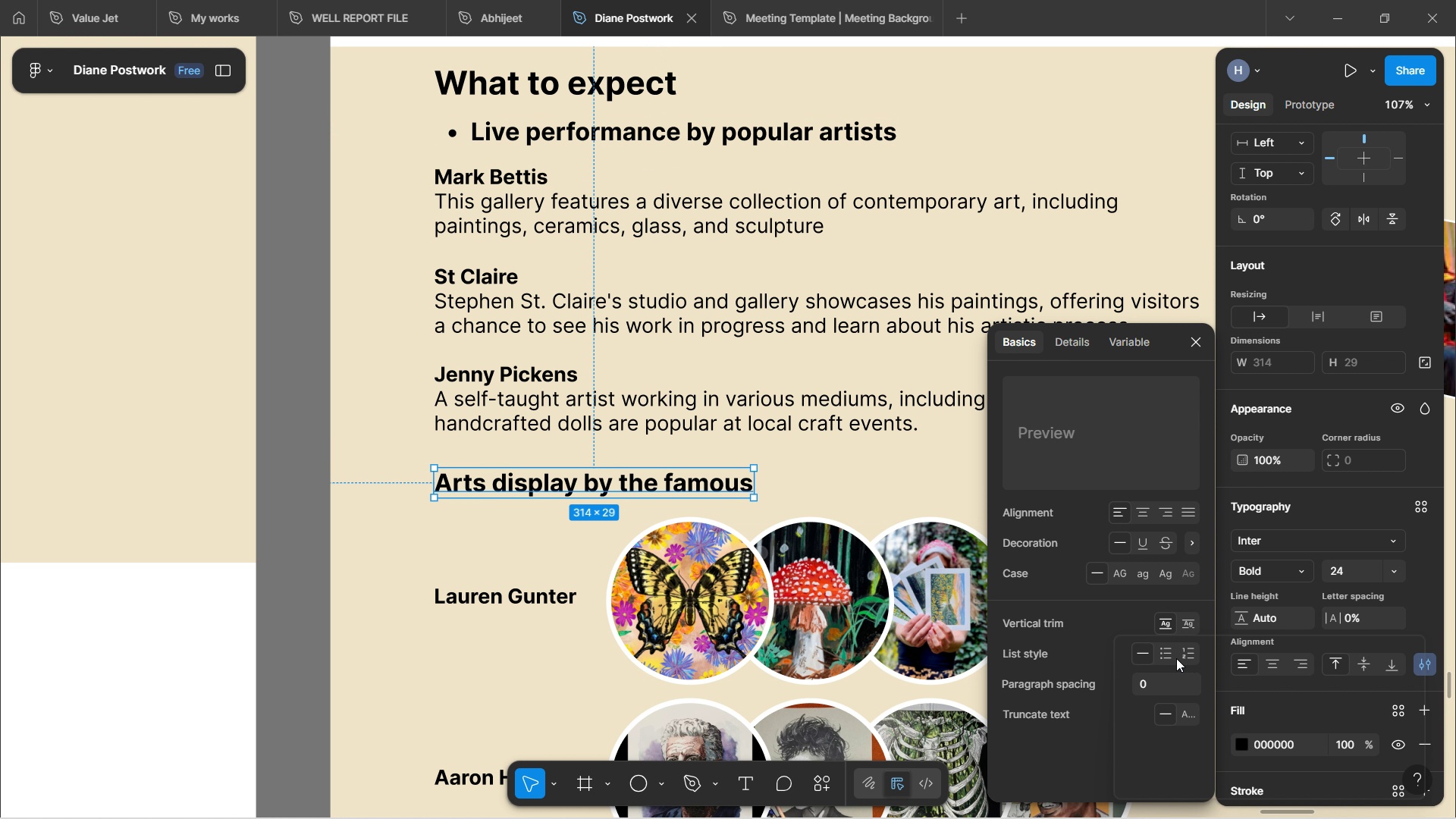 
left_click([615, 490])
 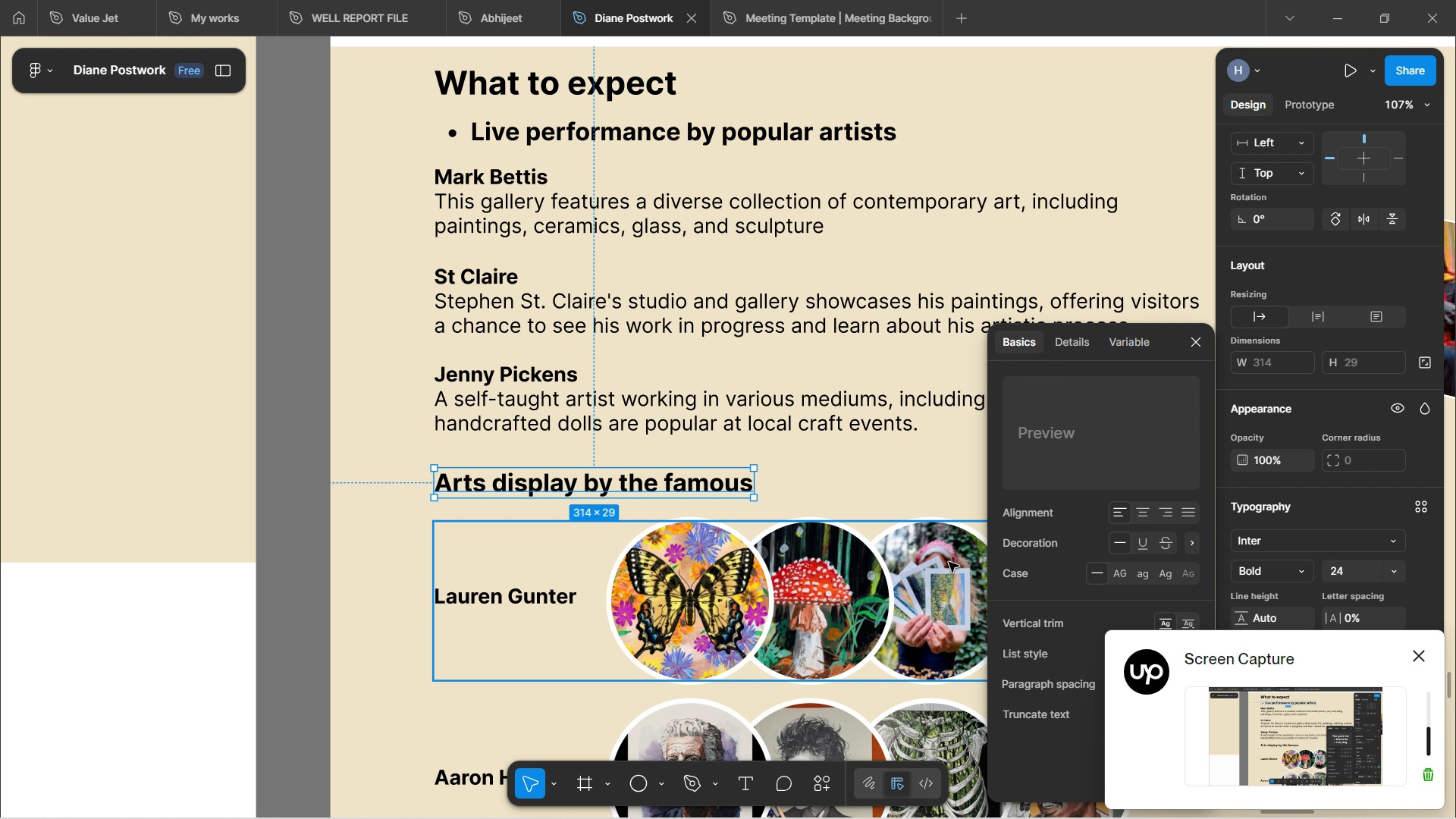 
wait(7.41)
 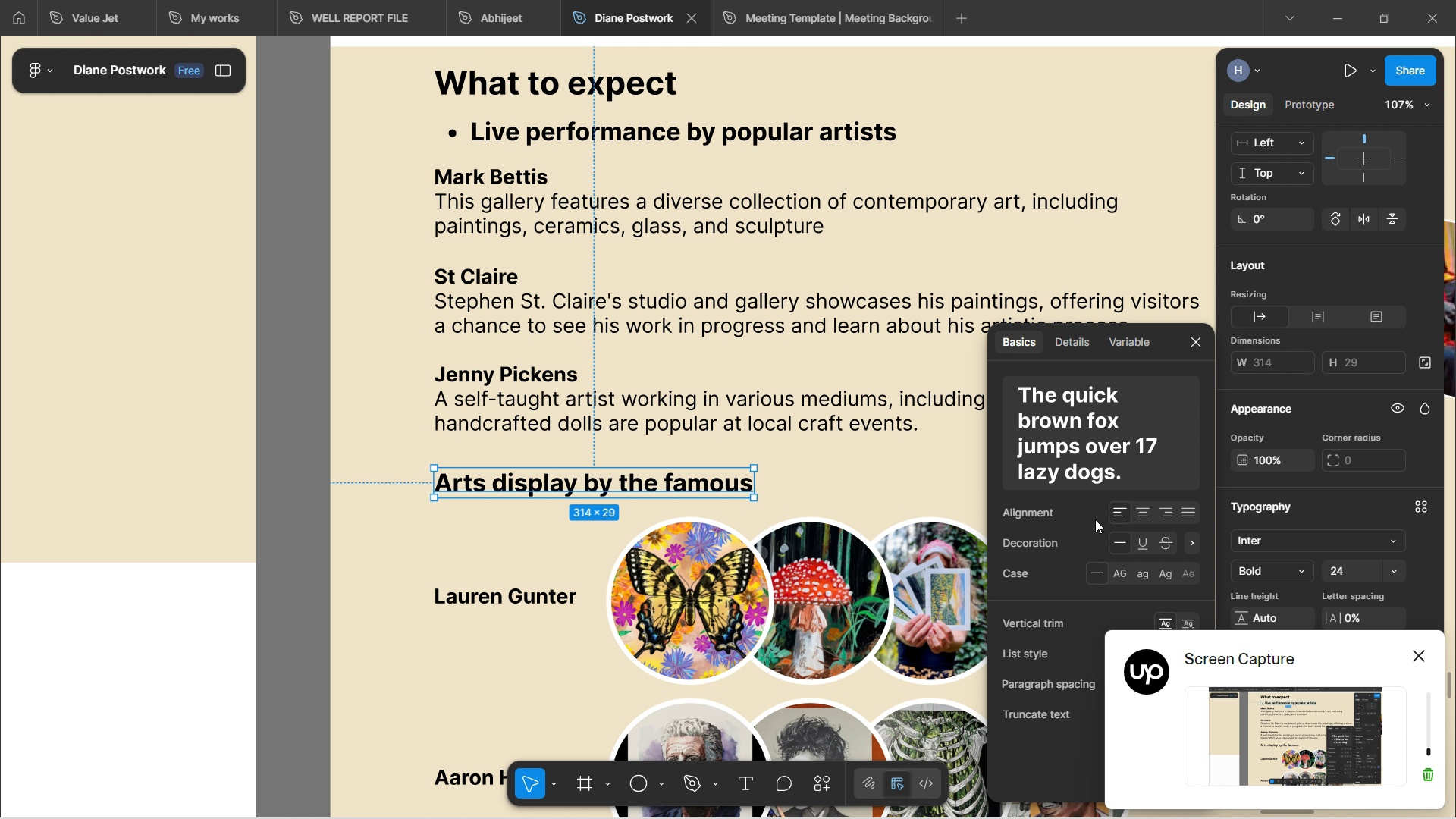 
mouse_move([1135, 603])
 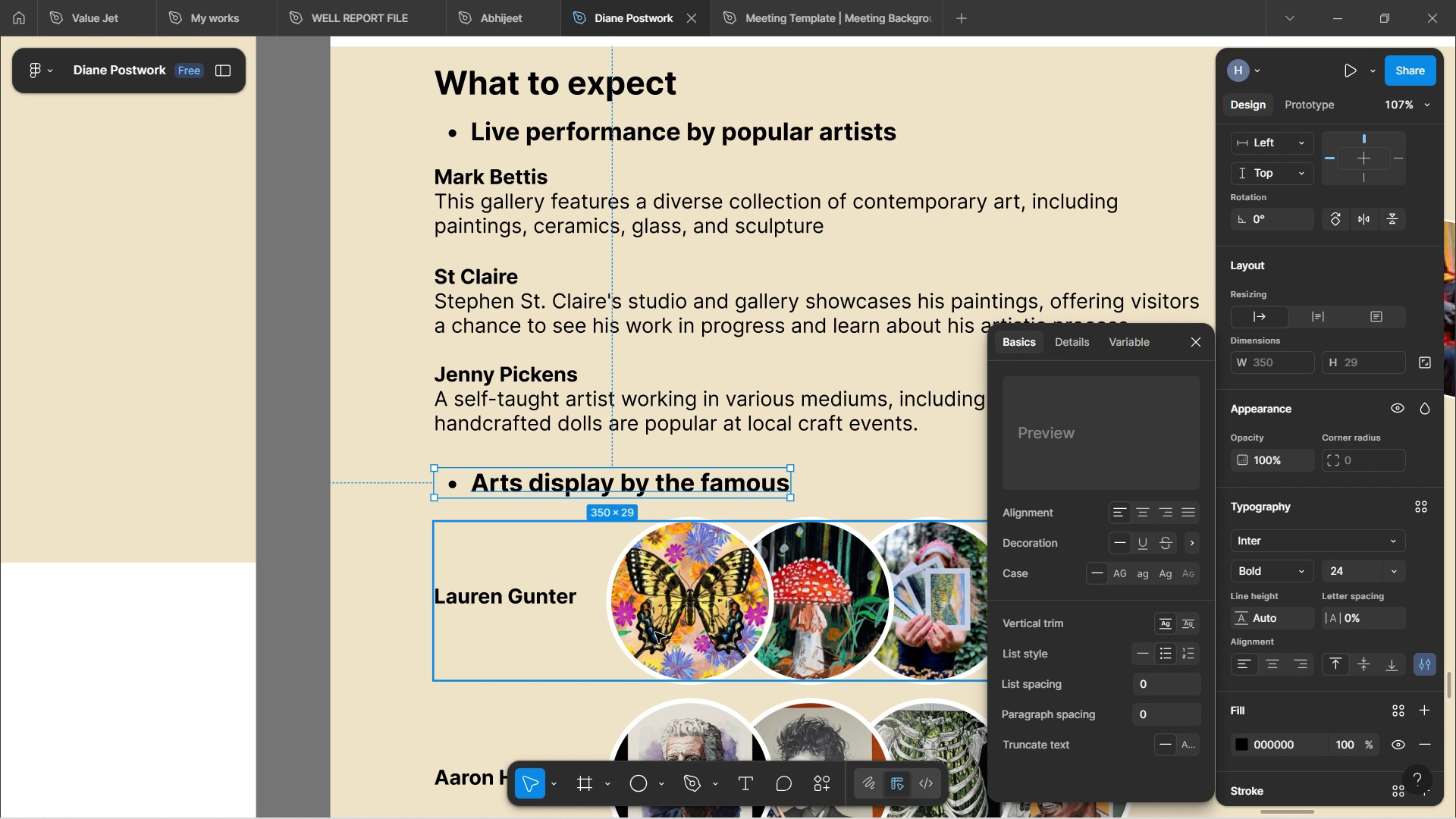 
left_click([1175, 657])
 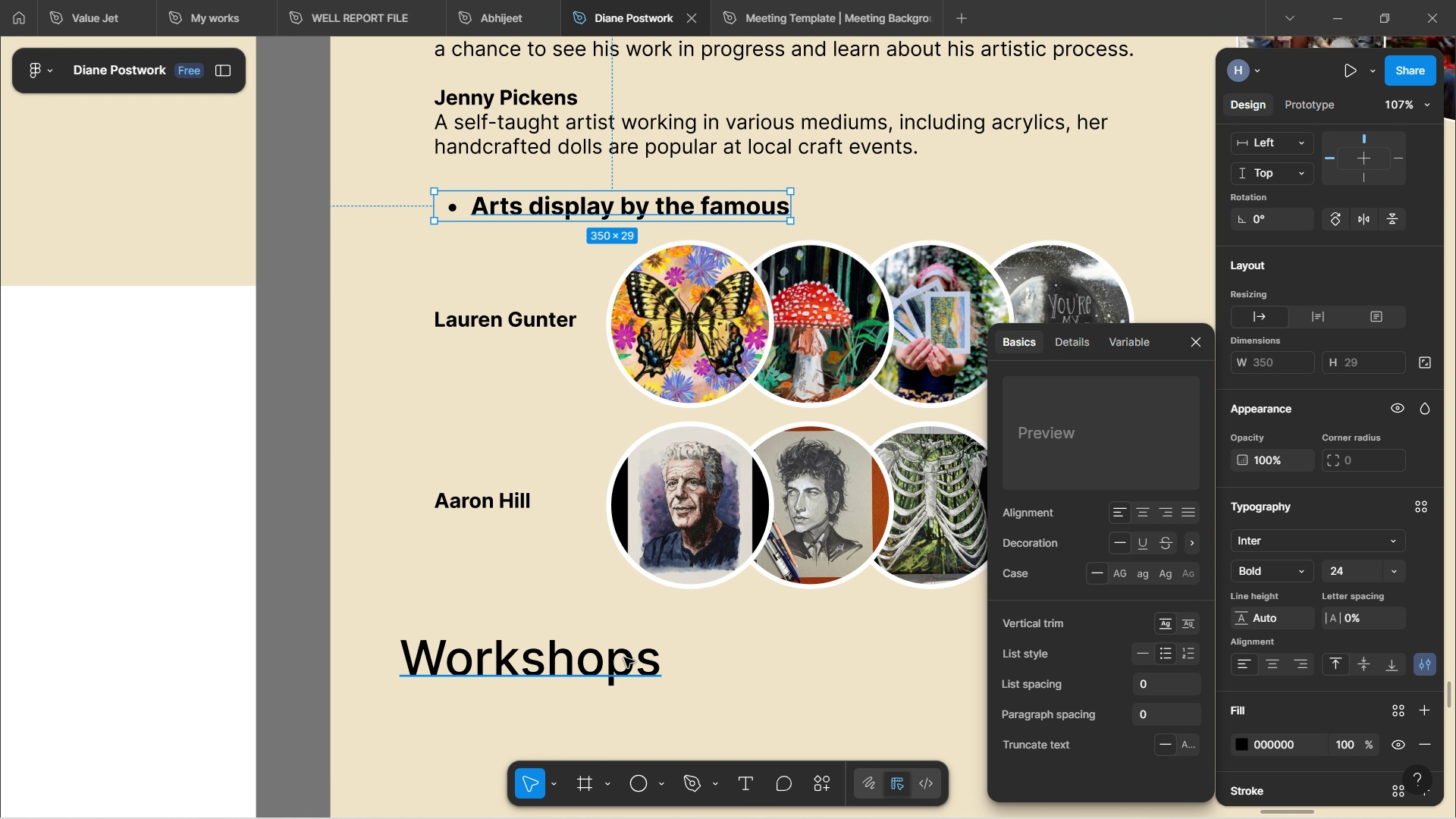 
scroll: coordinate [626, 654], scroll_direction: down, amount: 7.0
 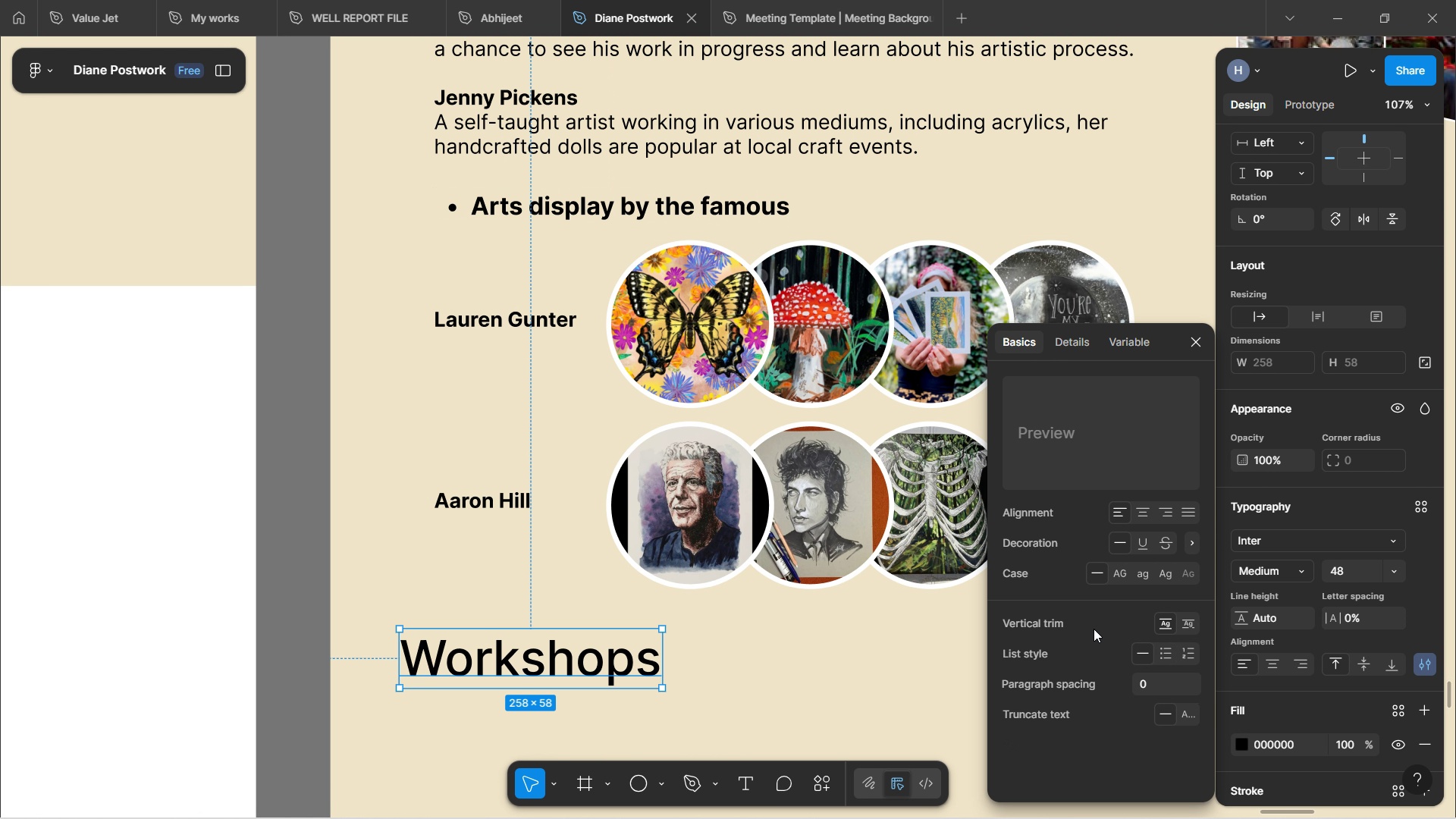 
left_click([624, 657])
 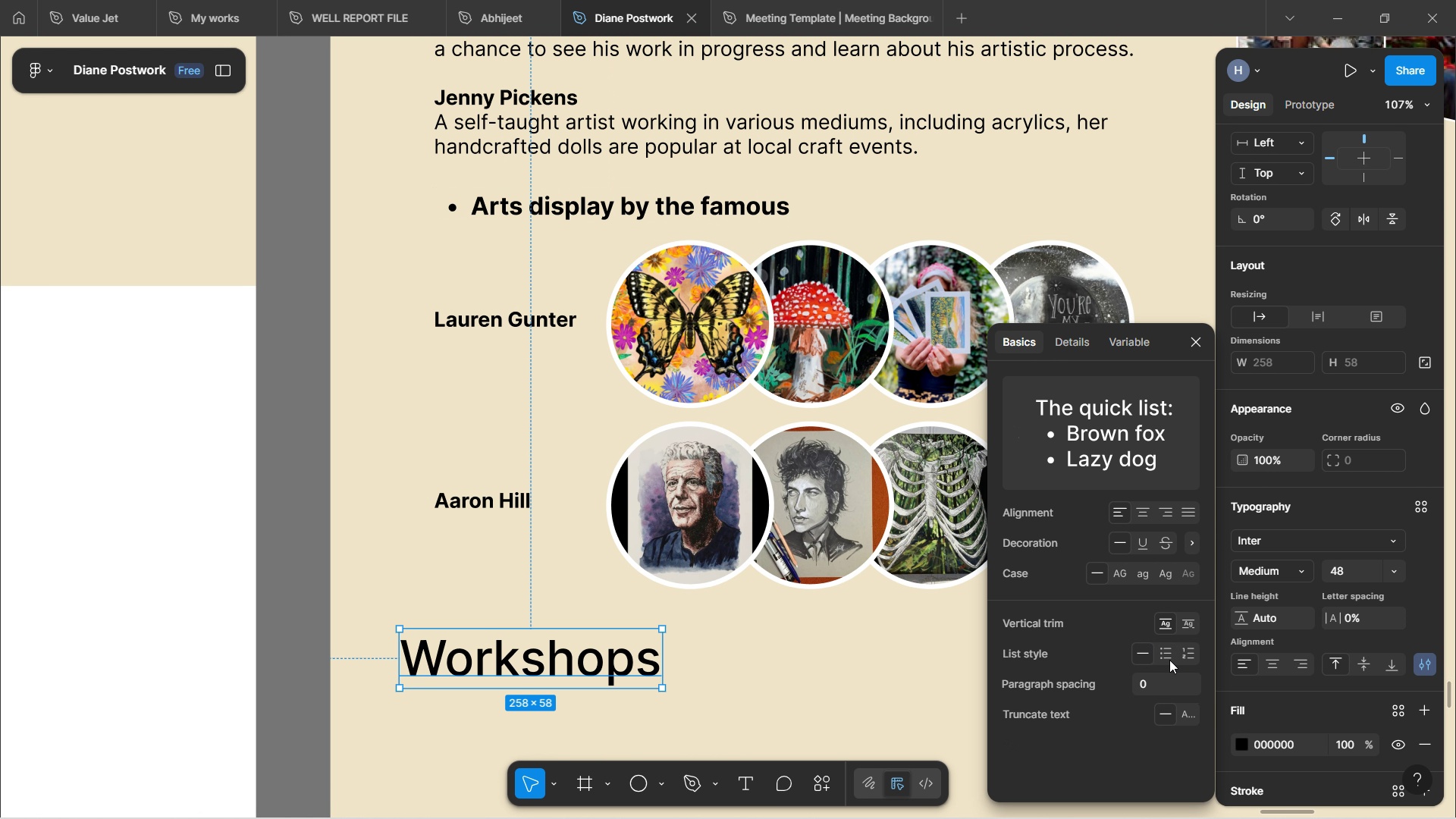 
left_click([1169, 660])
 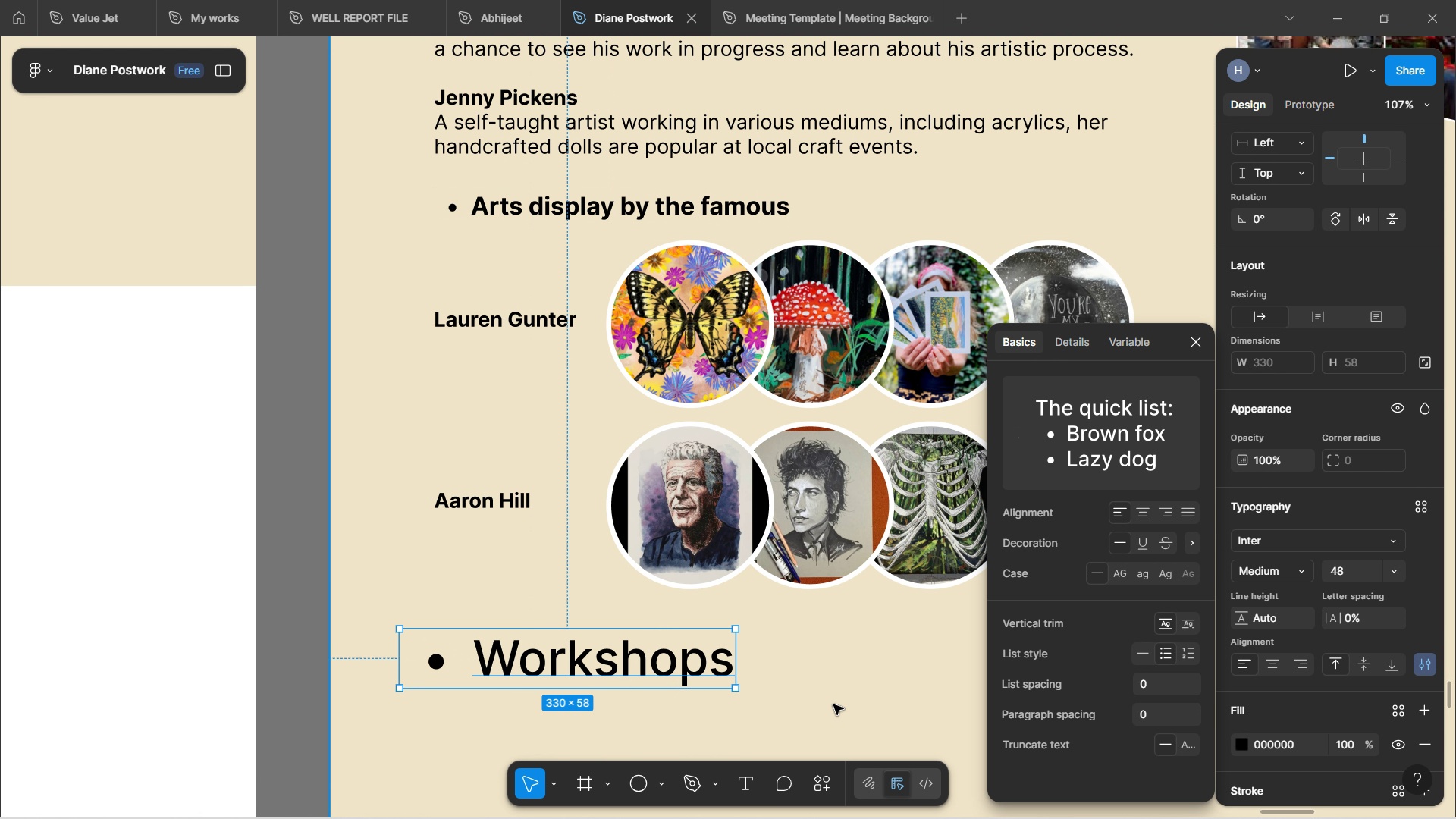 
left_click([817, 706])
 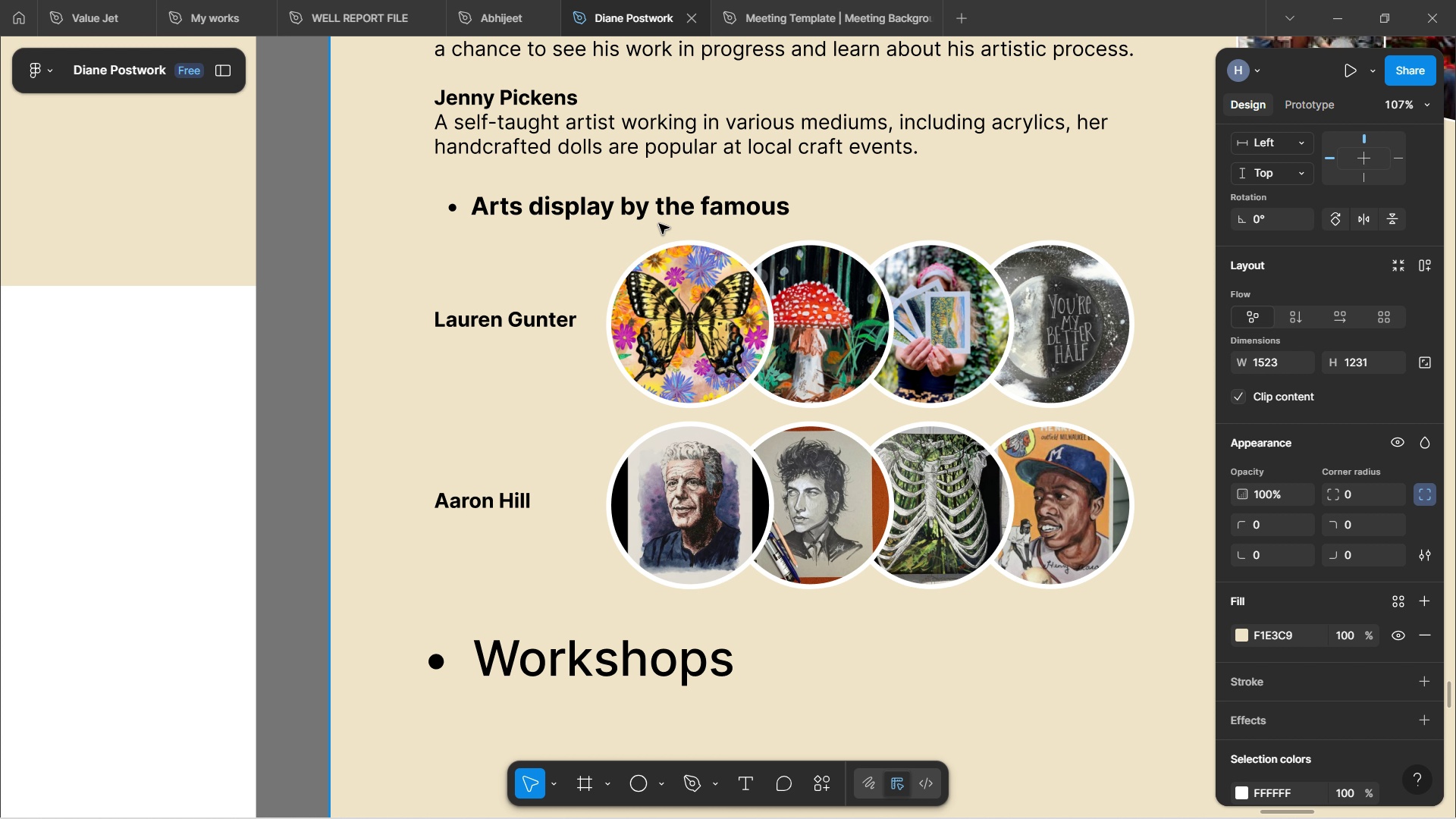 
double_click([660, 203])
 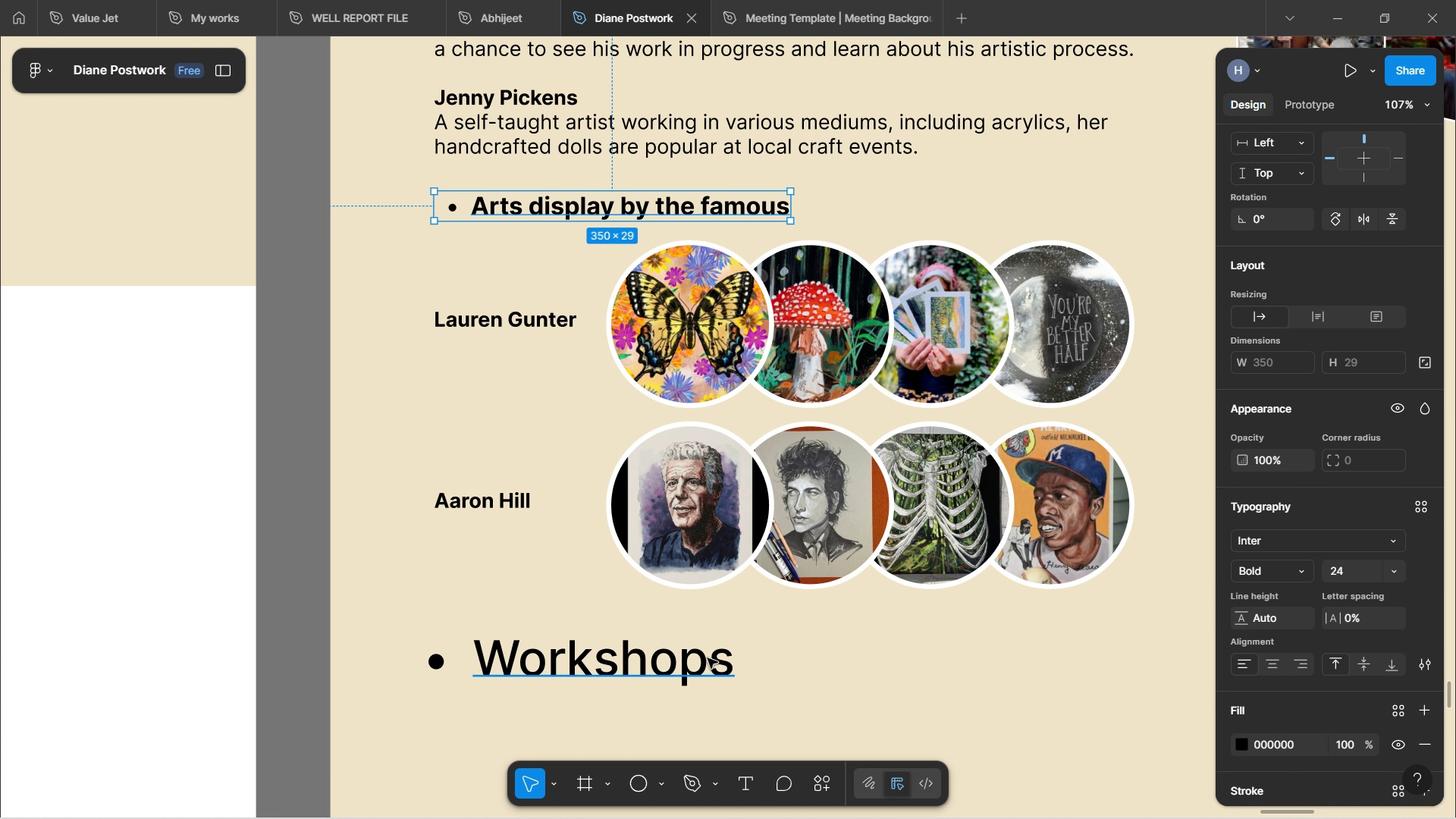 
left_click([710, 658])
 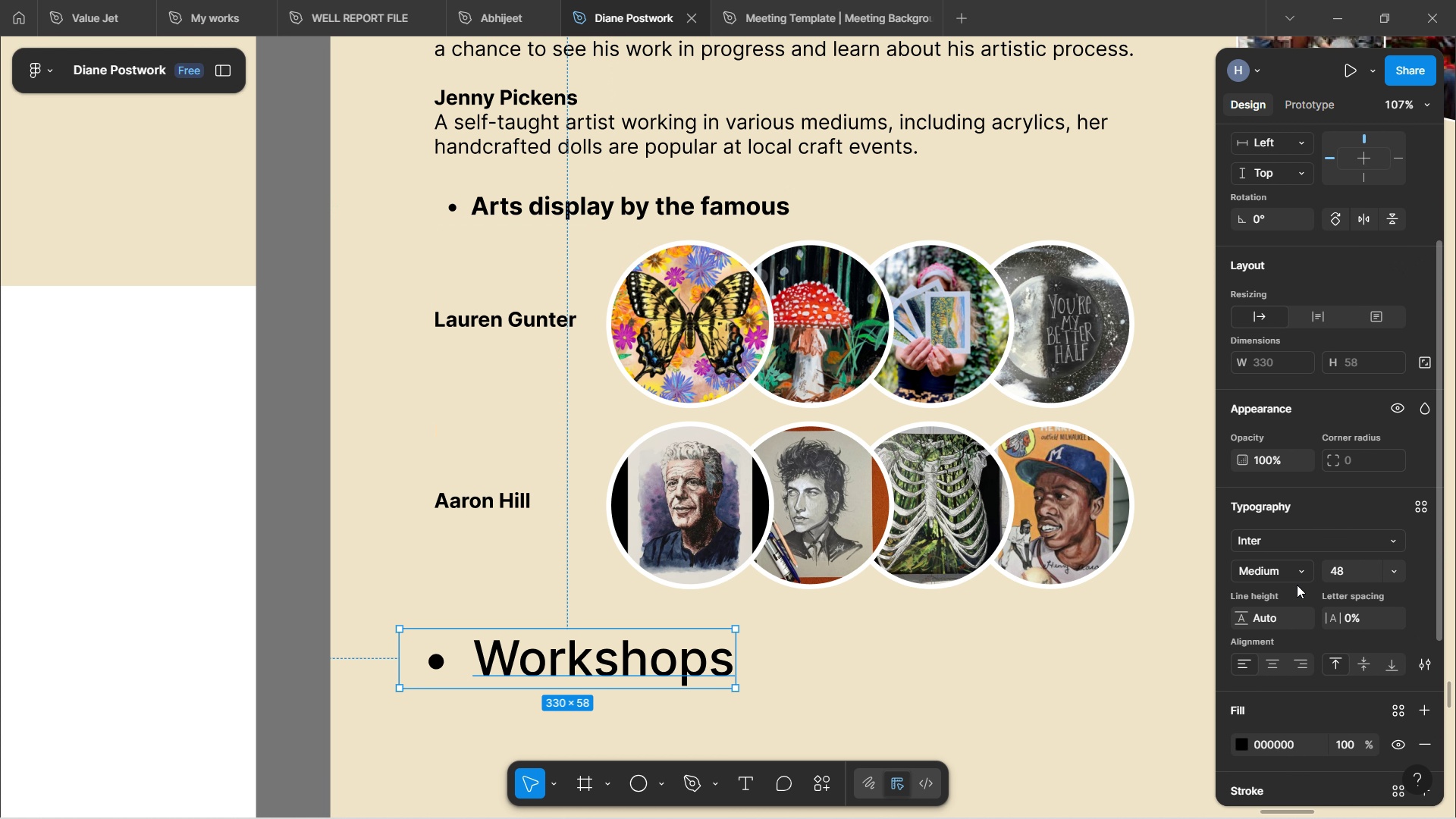 
left_click([1303, 572])
 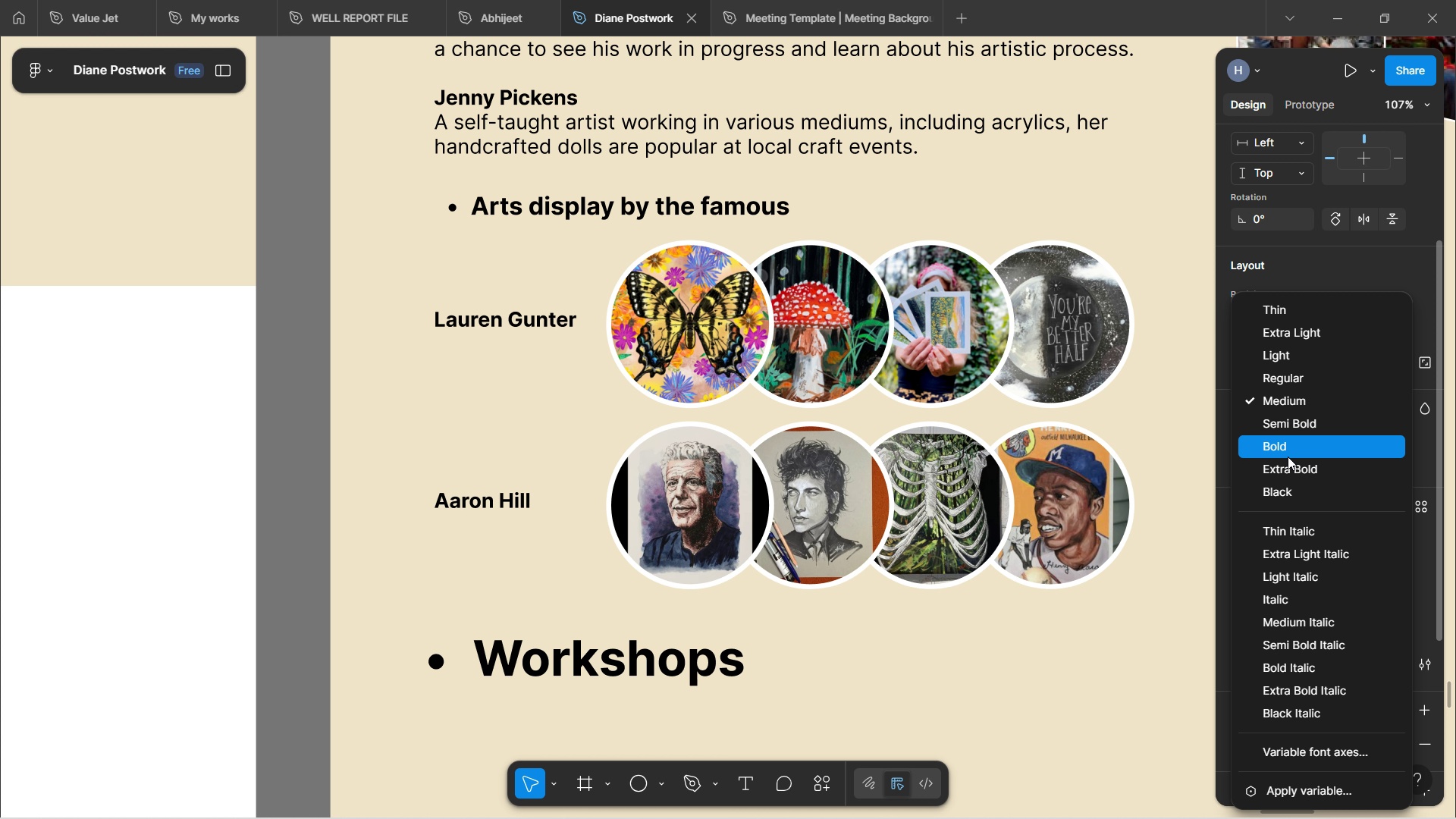 
left_click([1287, 453])
 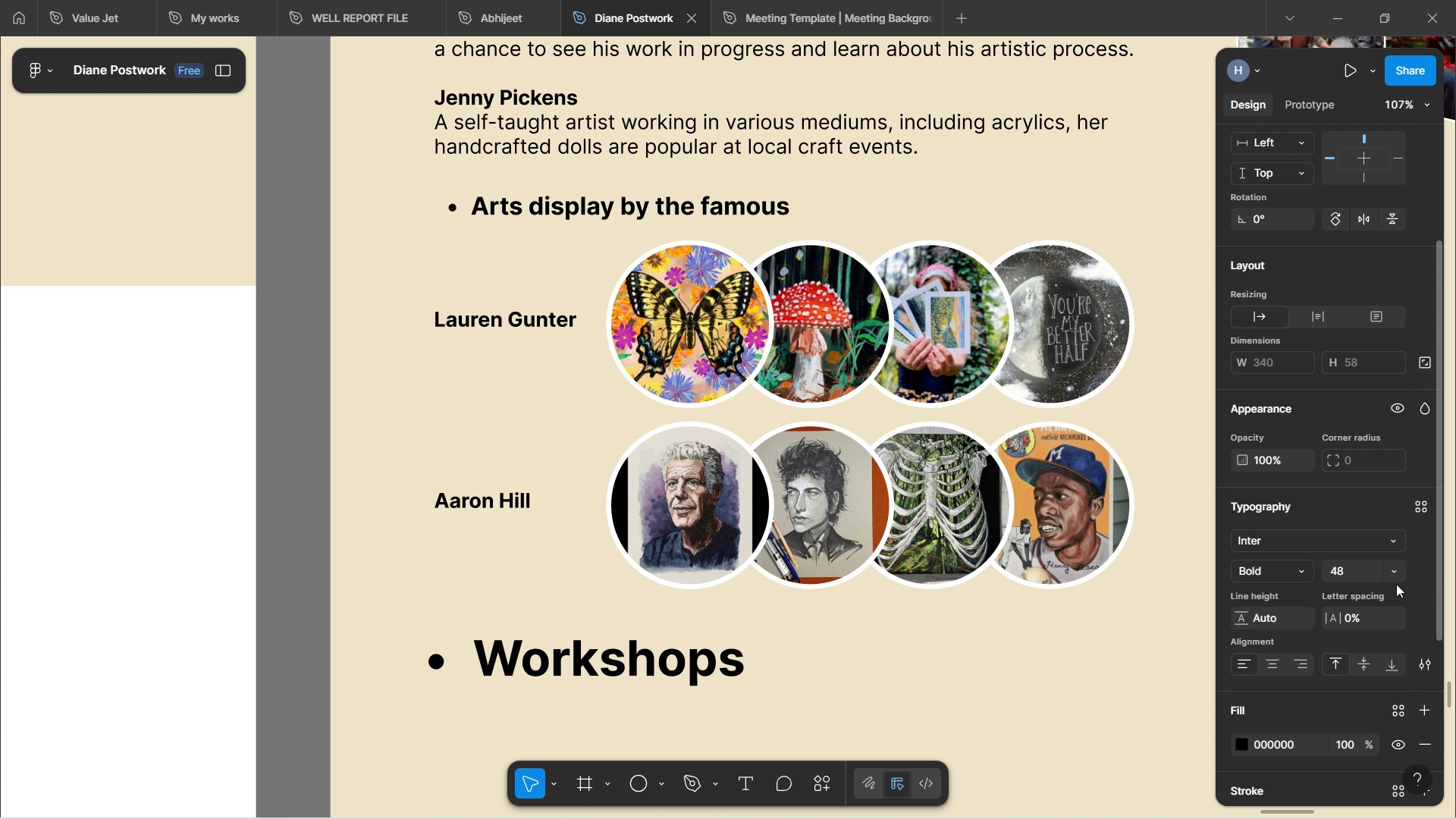 
left_click([1396, 581])
 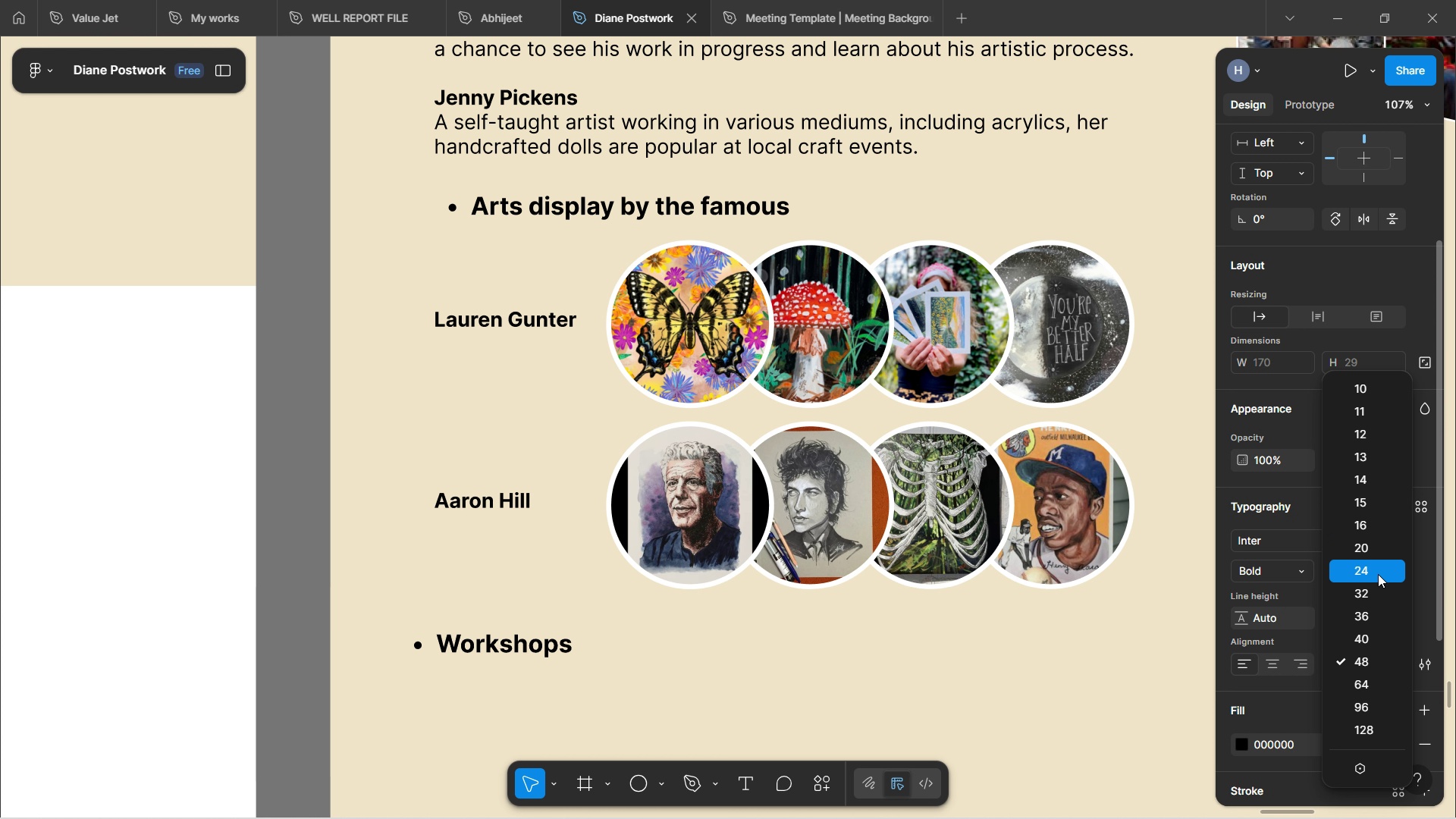 
left_click([1378, 574])
 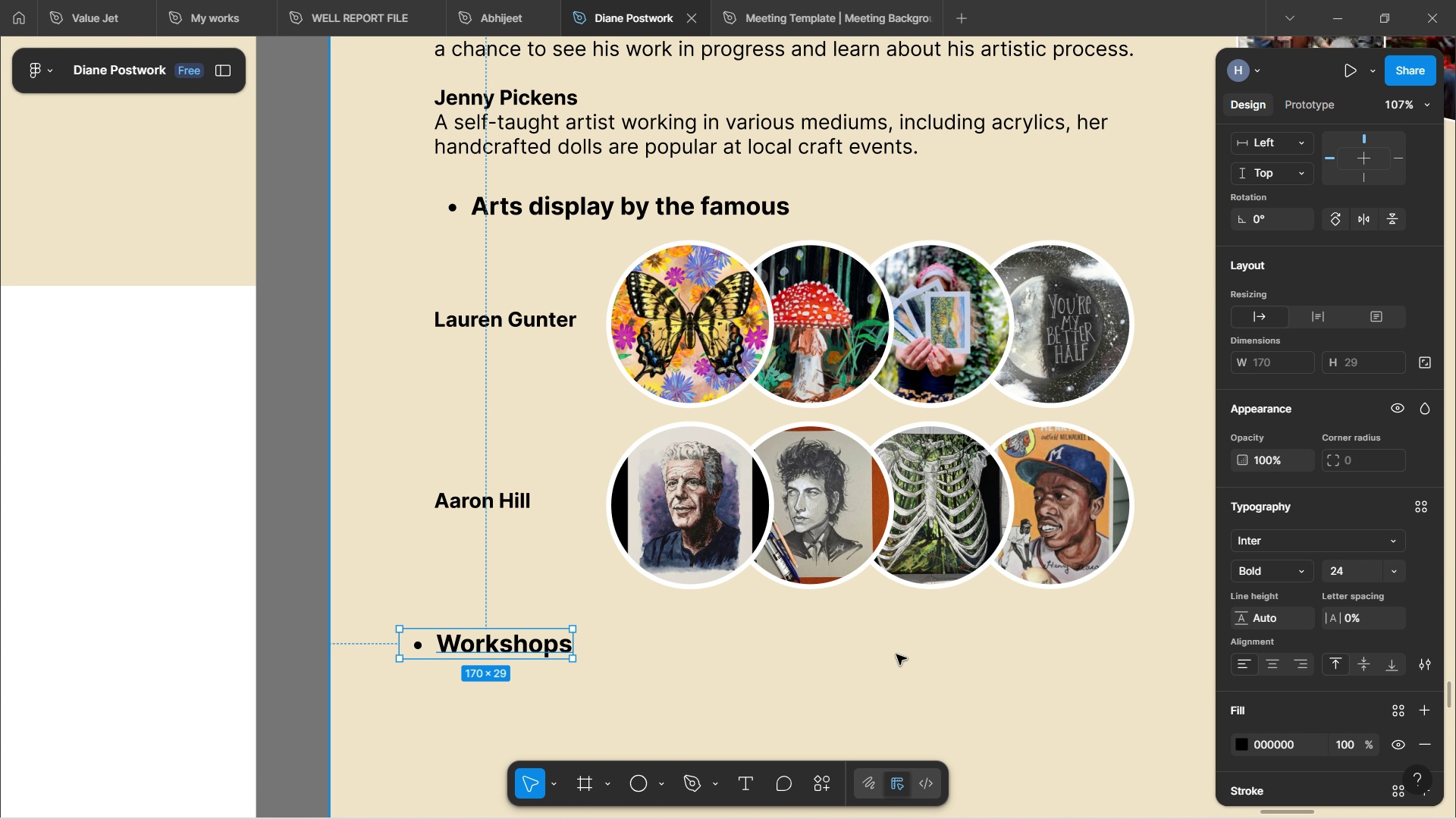 
left_click([896, 654])
 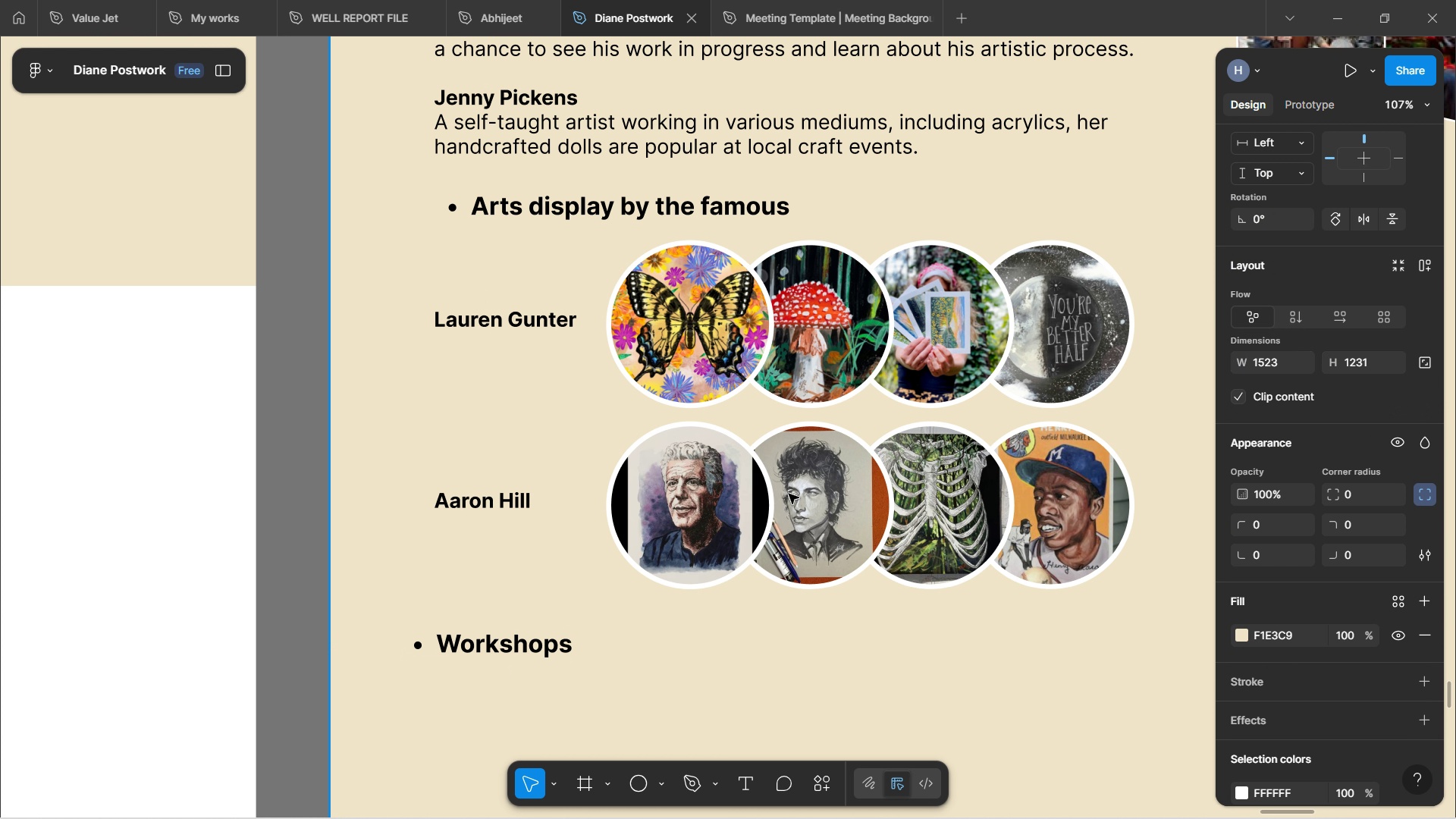 
scroll: coordinate [786, 485], scroll_direction: up, amount: 7.0
 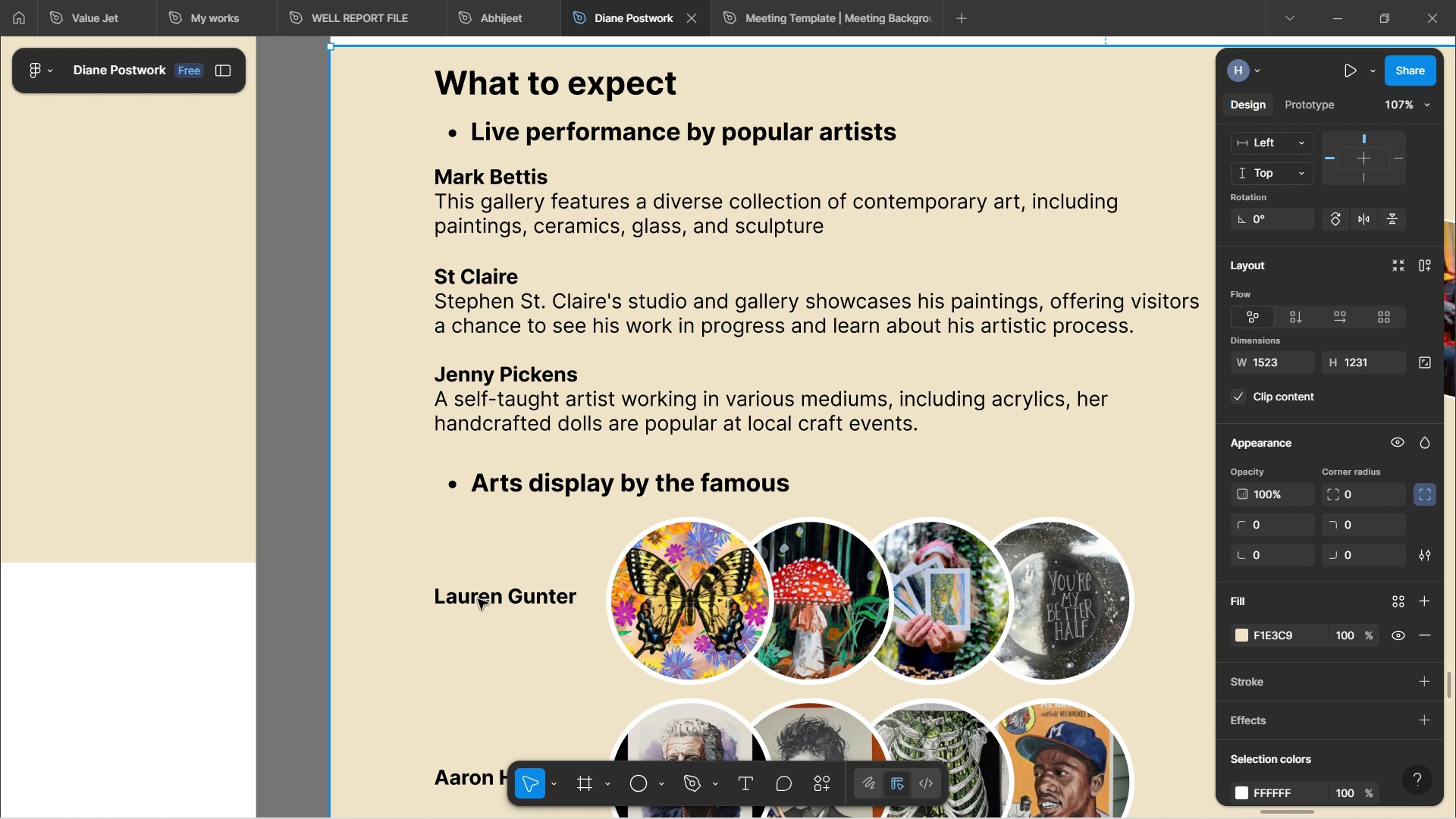 
double_click([478, 599])
 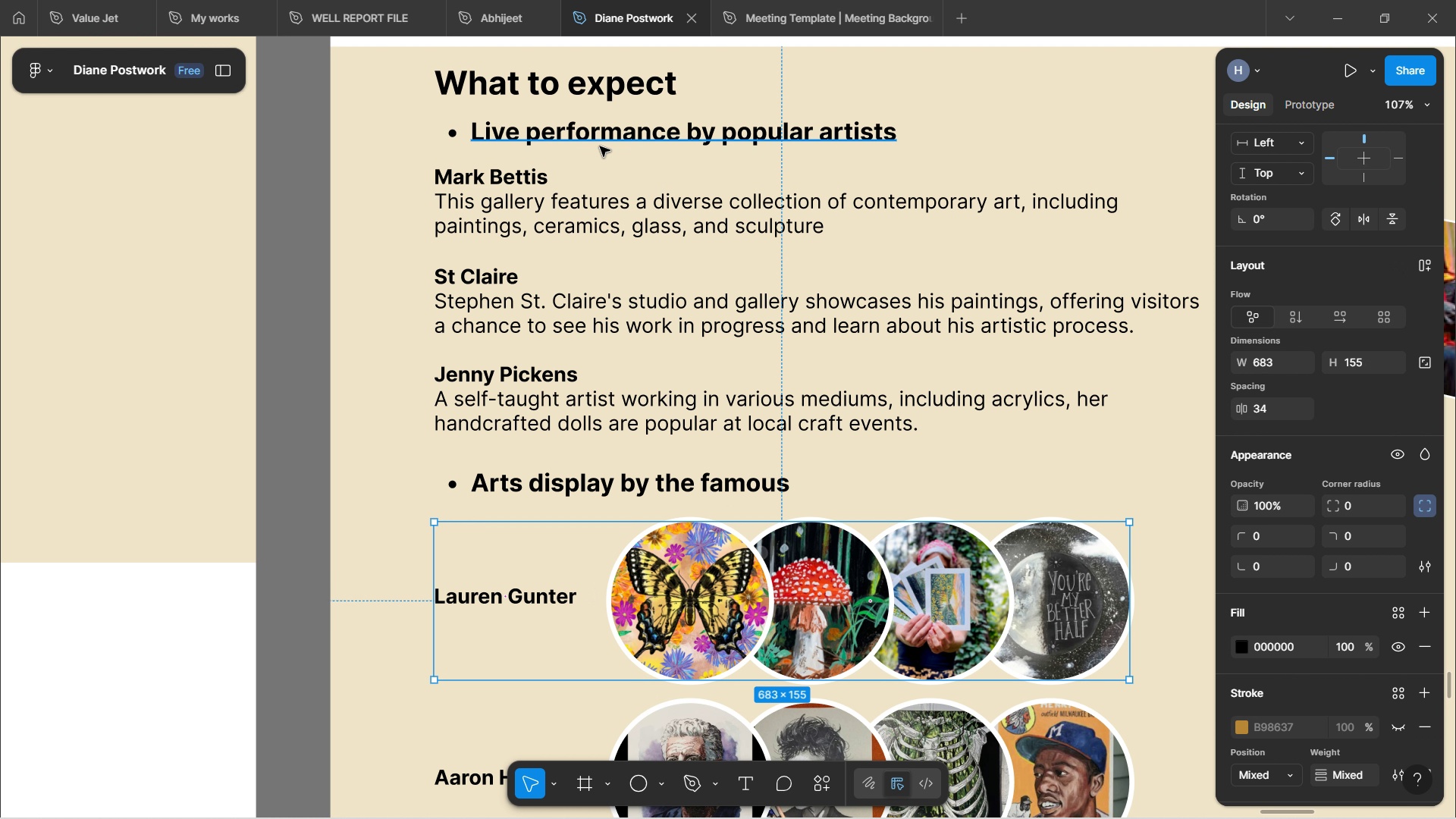 
left_click([610, 132])
 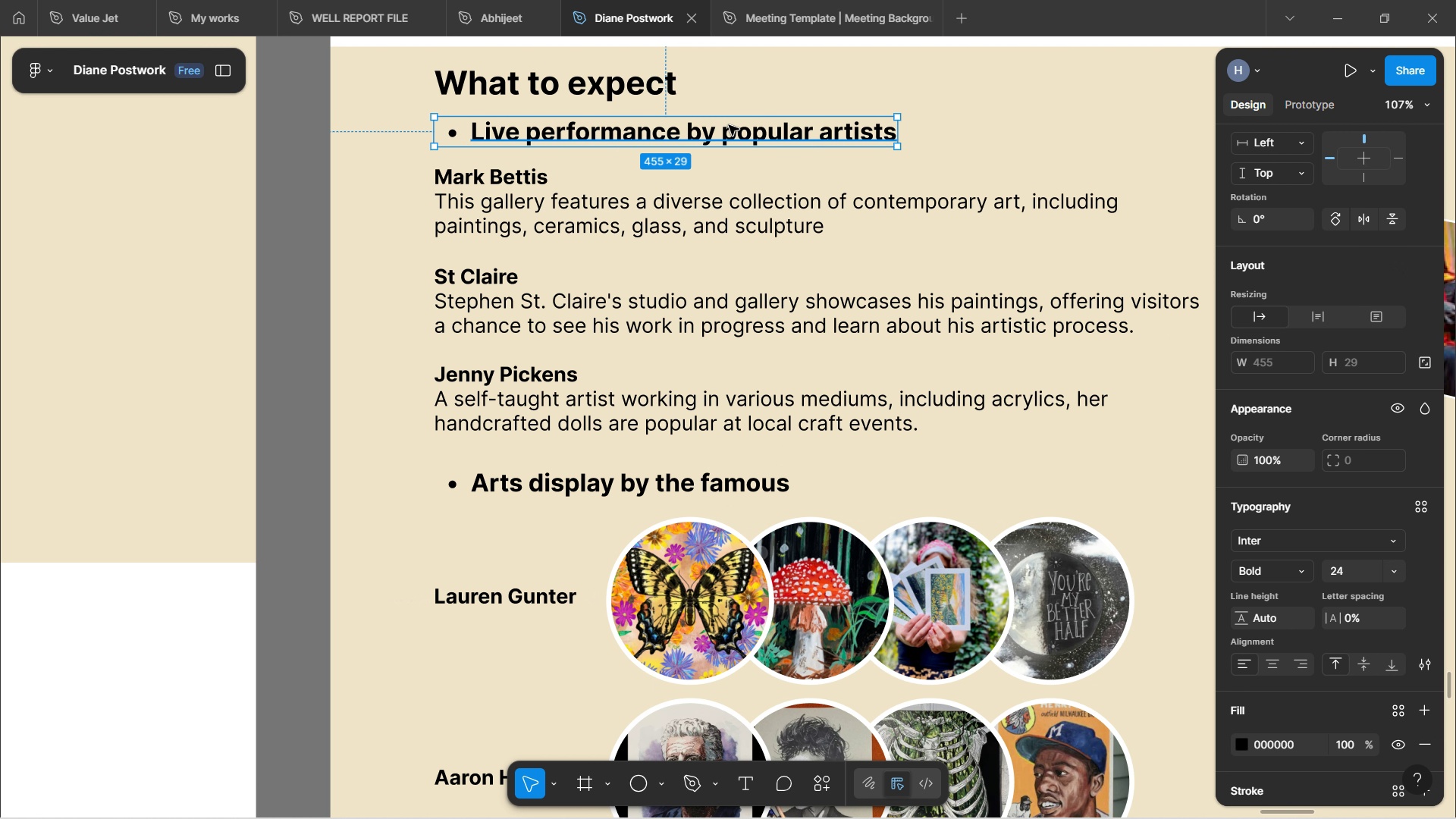 
hold_key(key=ArrowLeft, duration=0.96)
 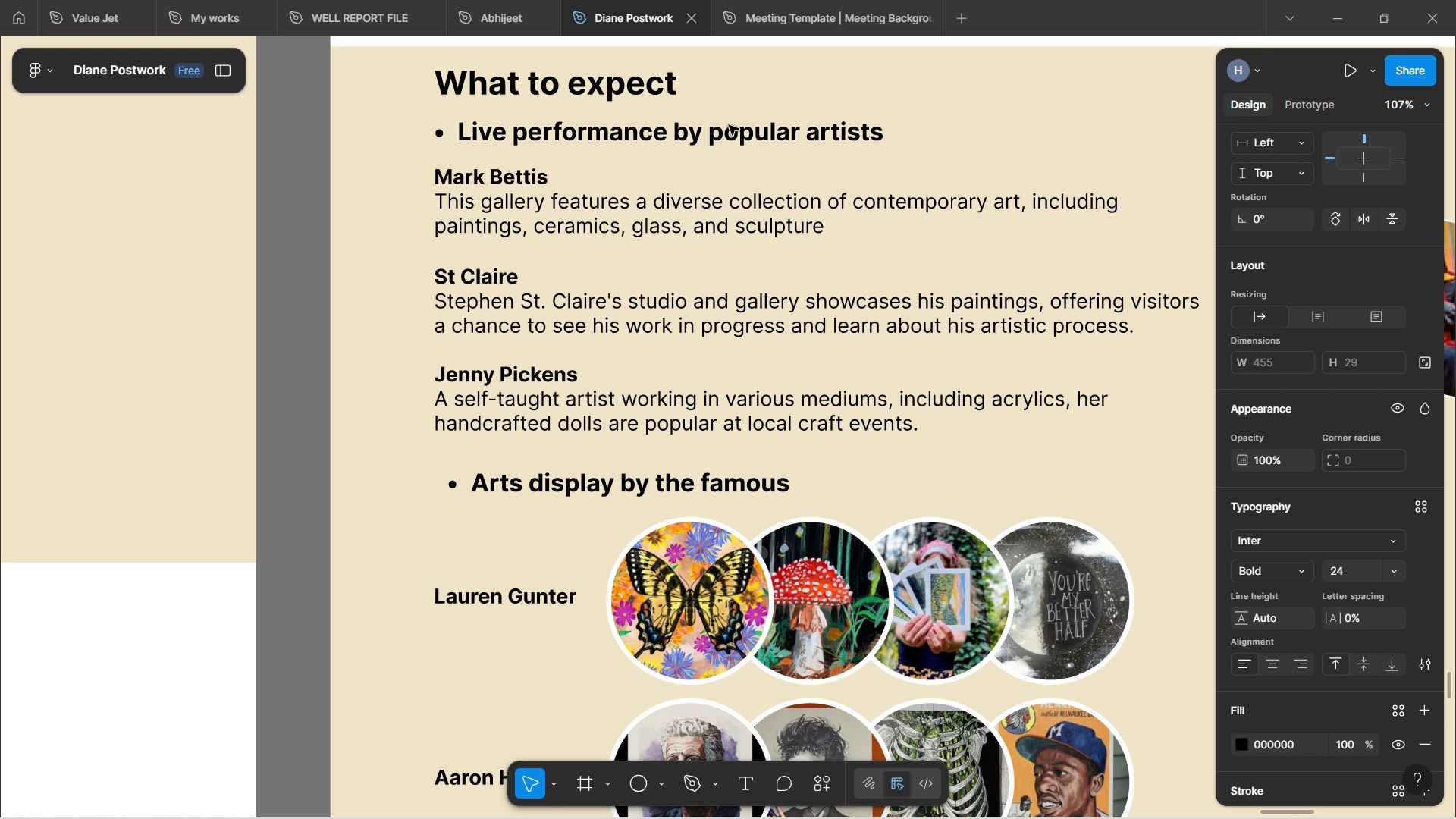 
key(ArrowLeft)
 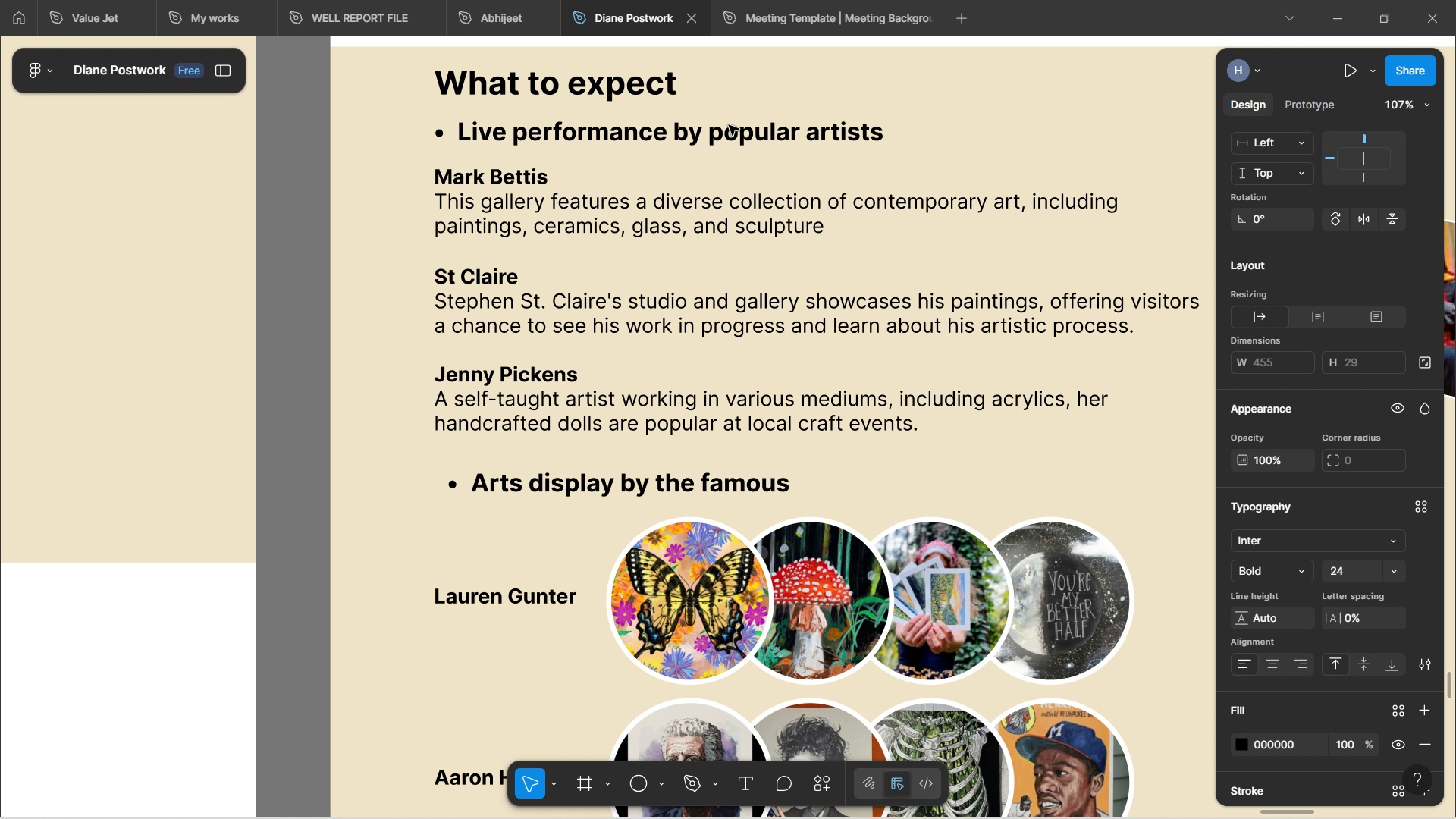 
key(ArrowLeft)
 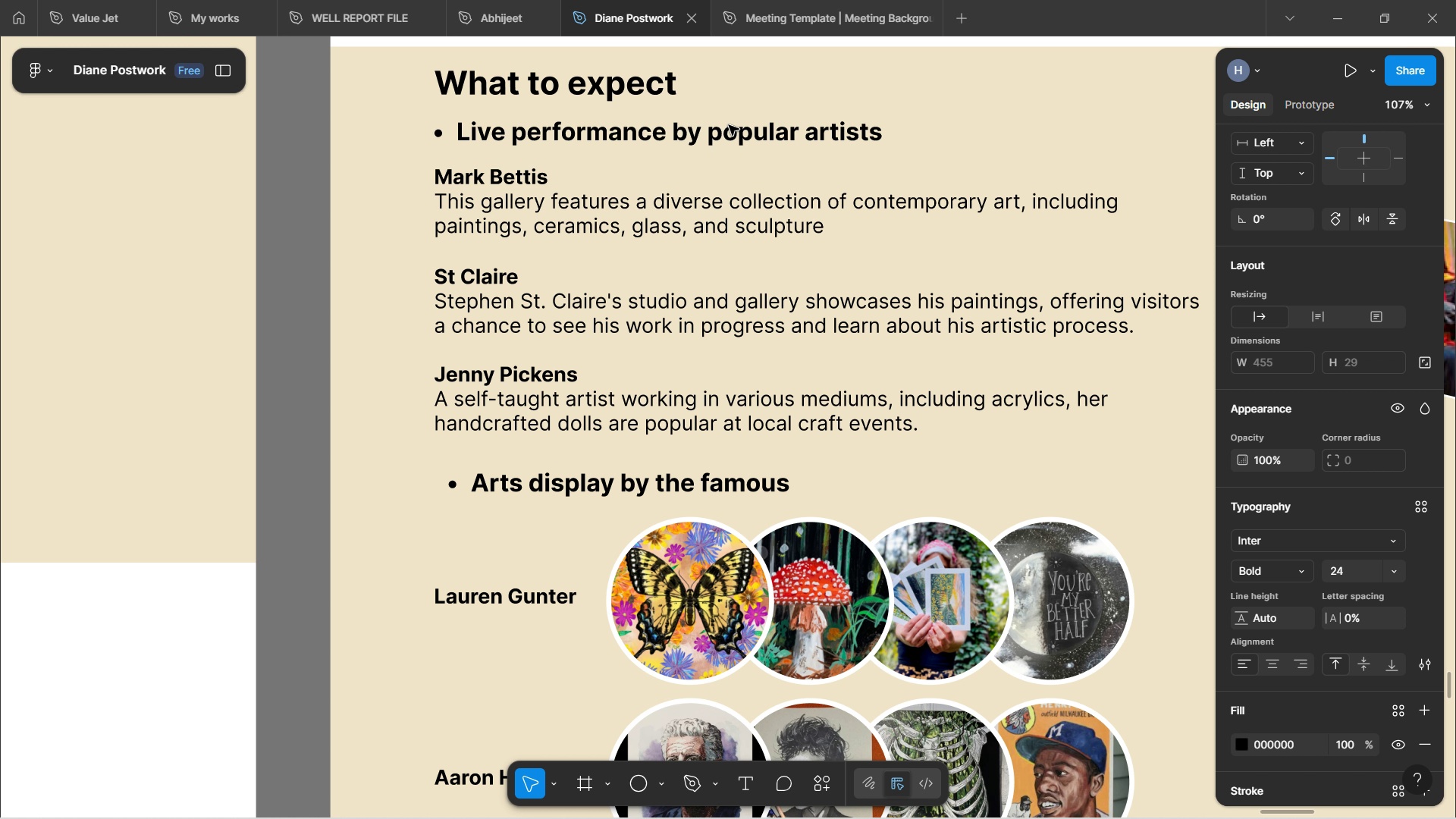 
key(ArrowLeft)
 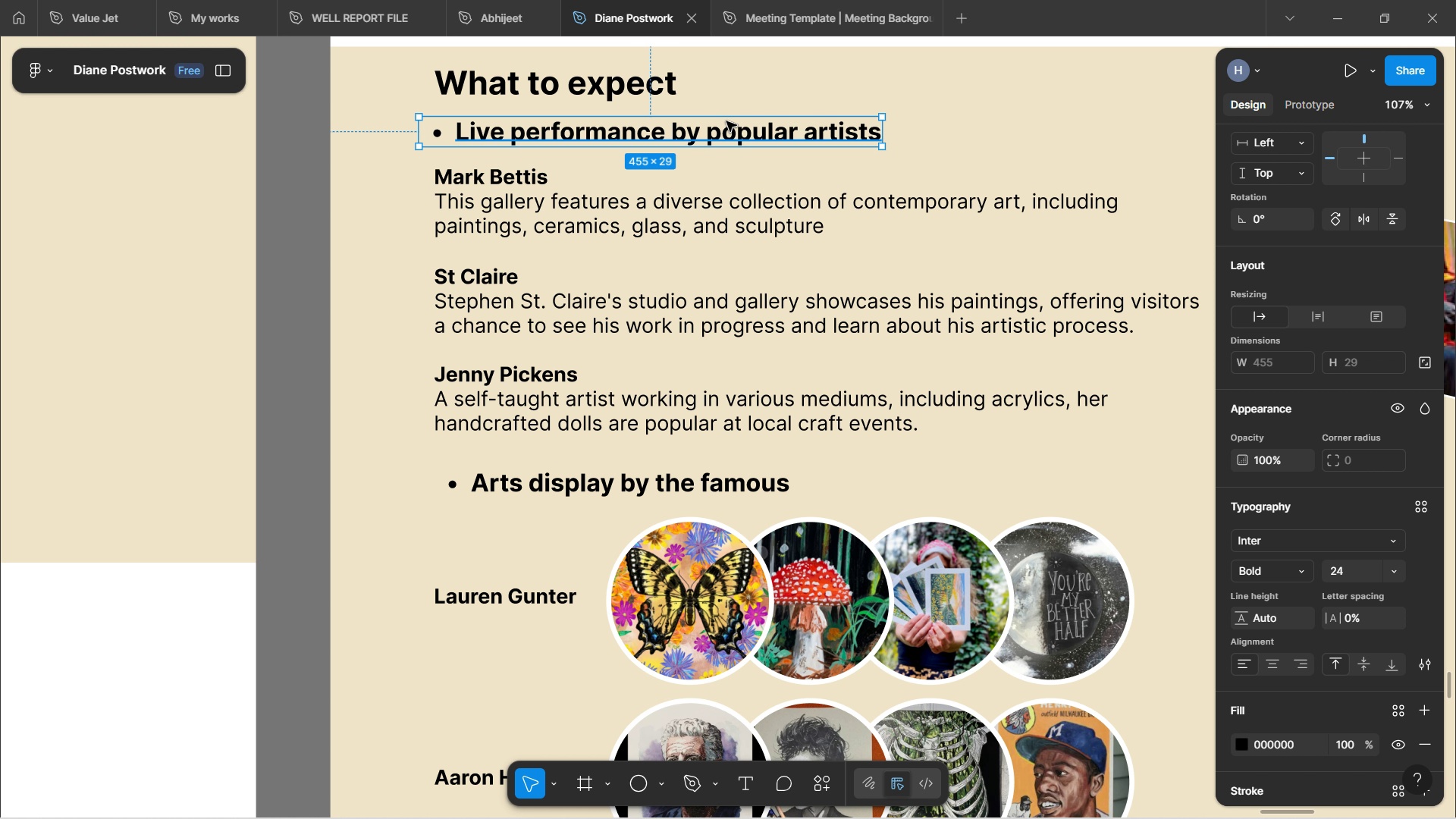 
scroll: coordinate [749, 180], scroll_direction: down, amount: 2.0
 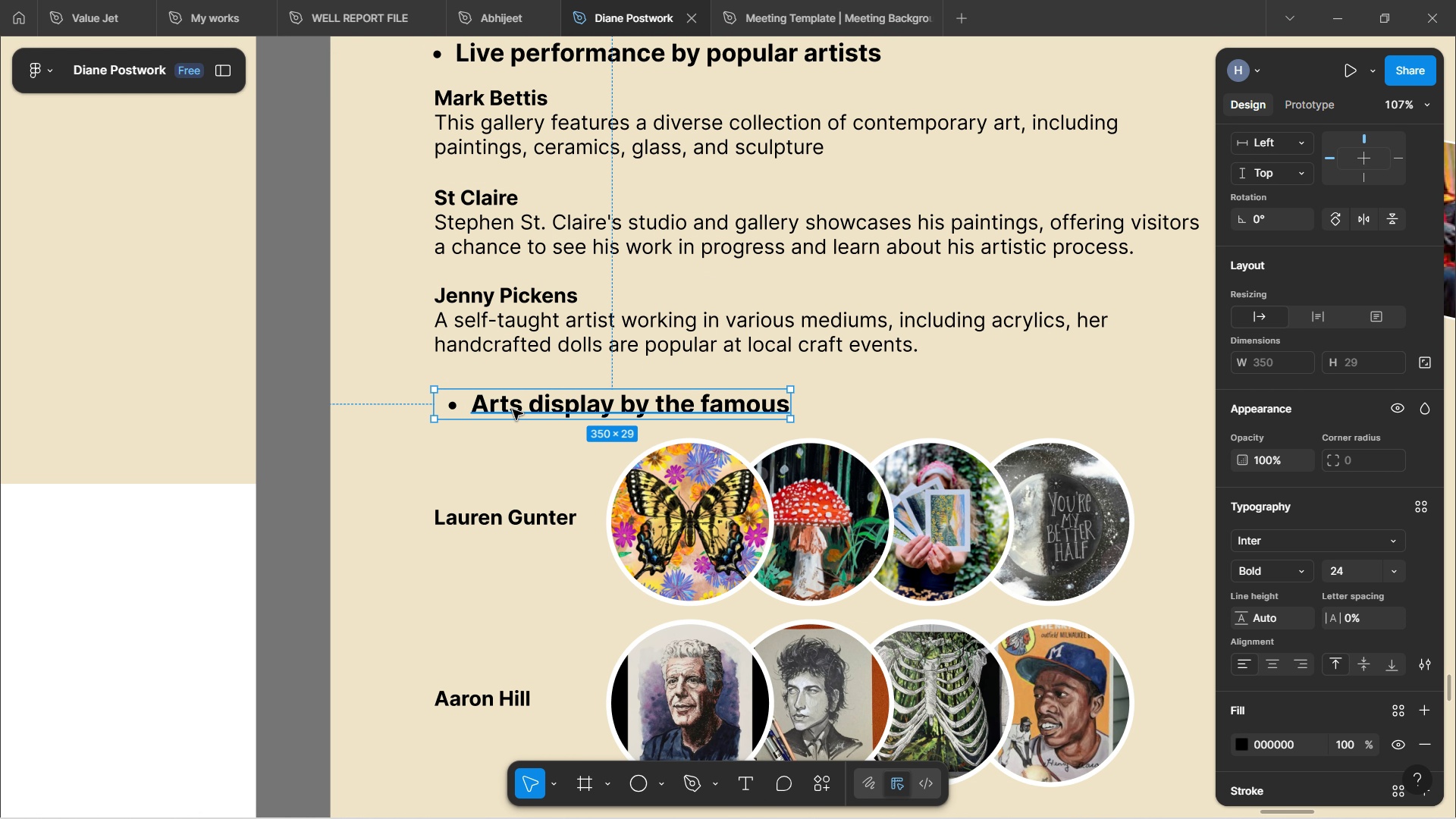 
hold_key(key=ArrowLeft, duration=0.85)
 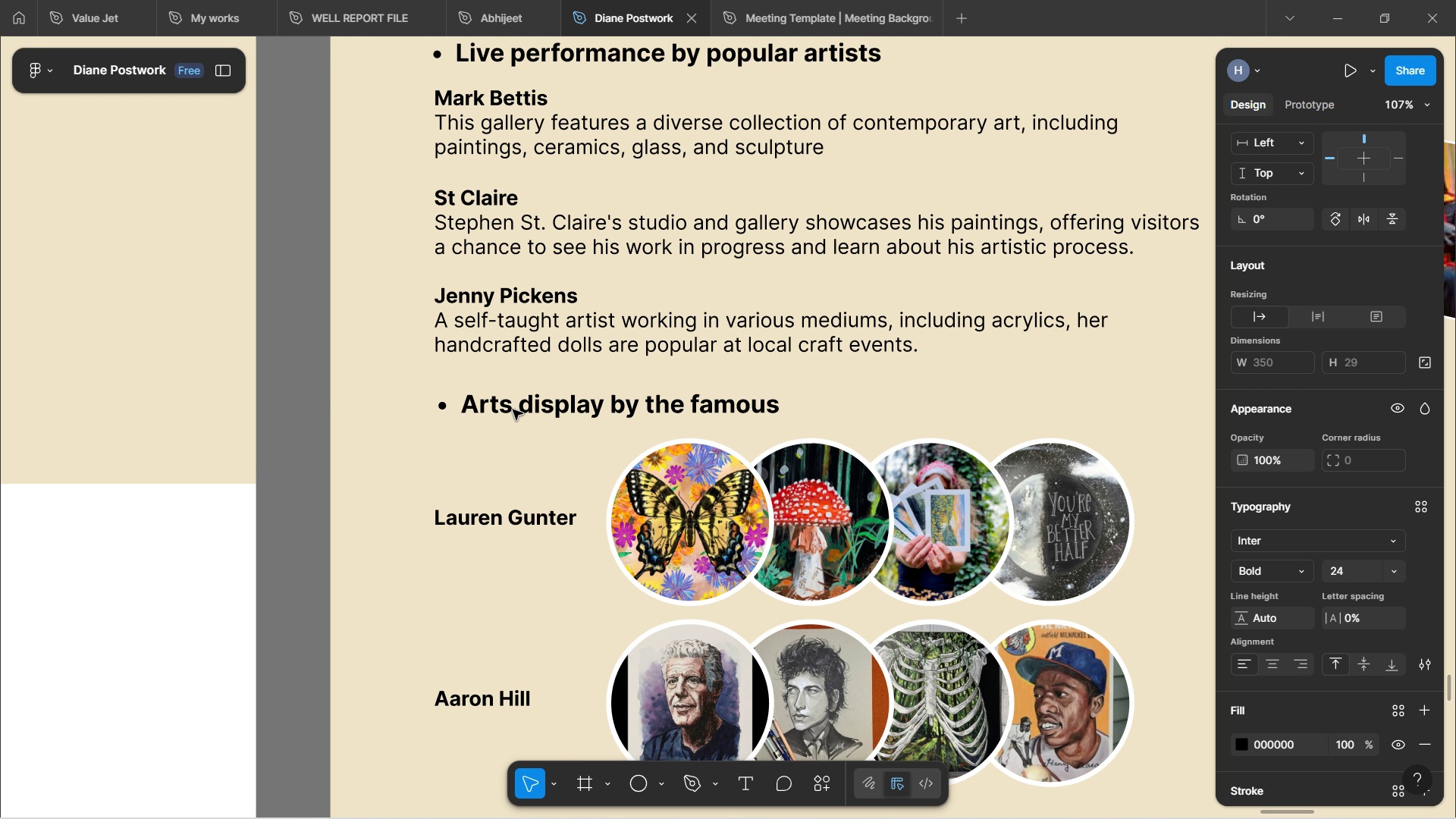 
key(ArrowLeft)
 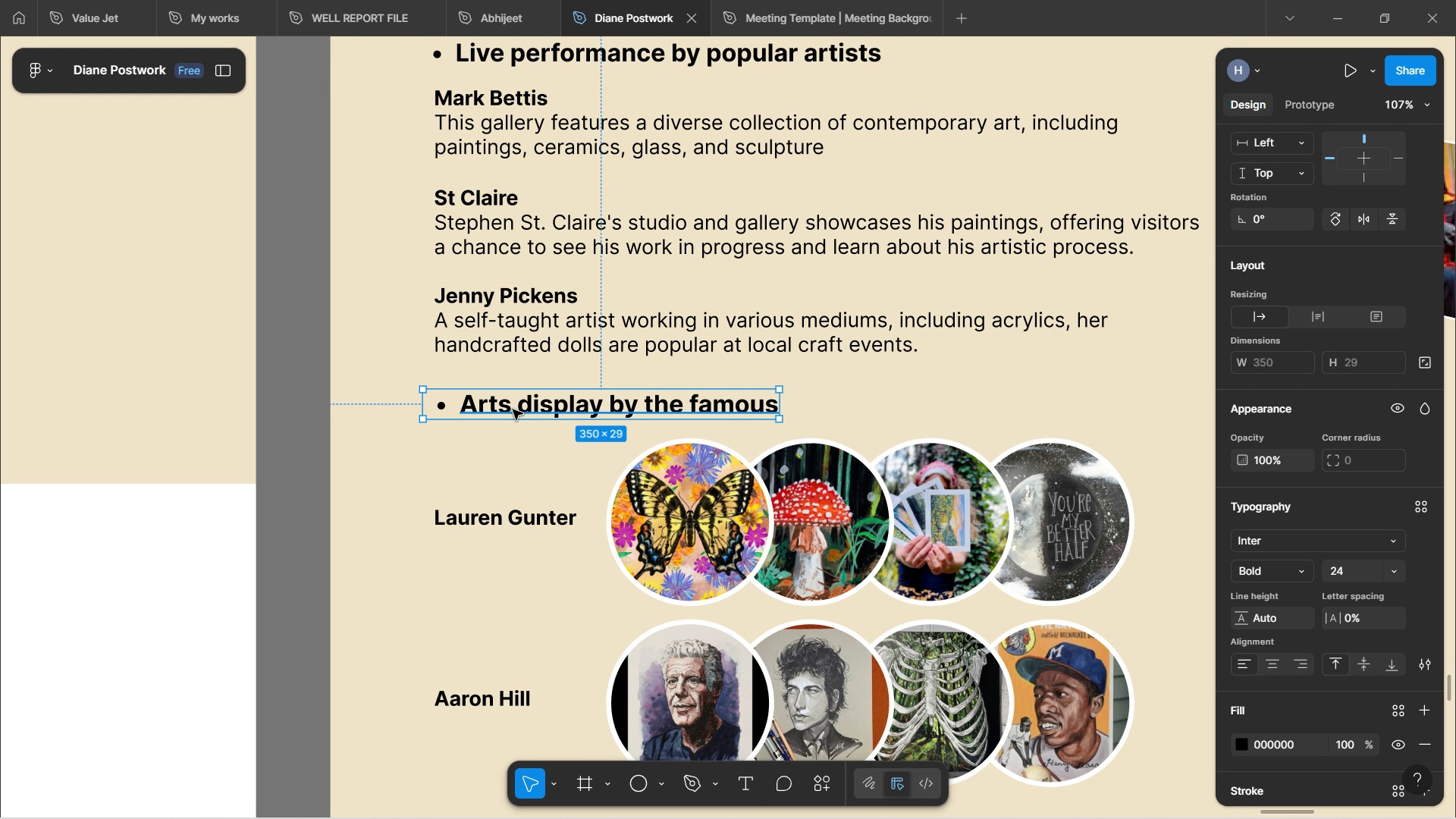 
scroll: coordinate [513, 410], scroll_direction: up, amount: 2.0
 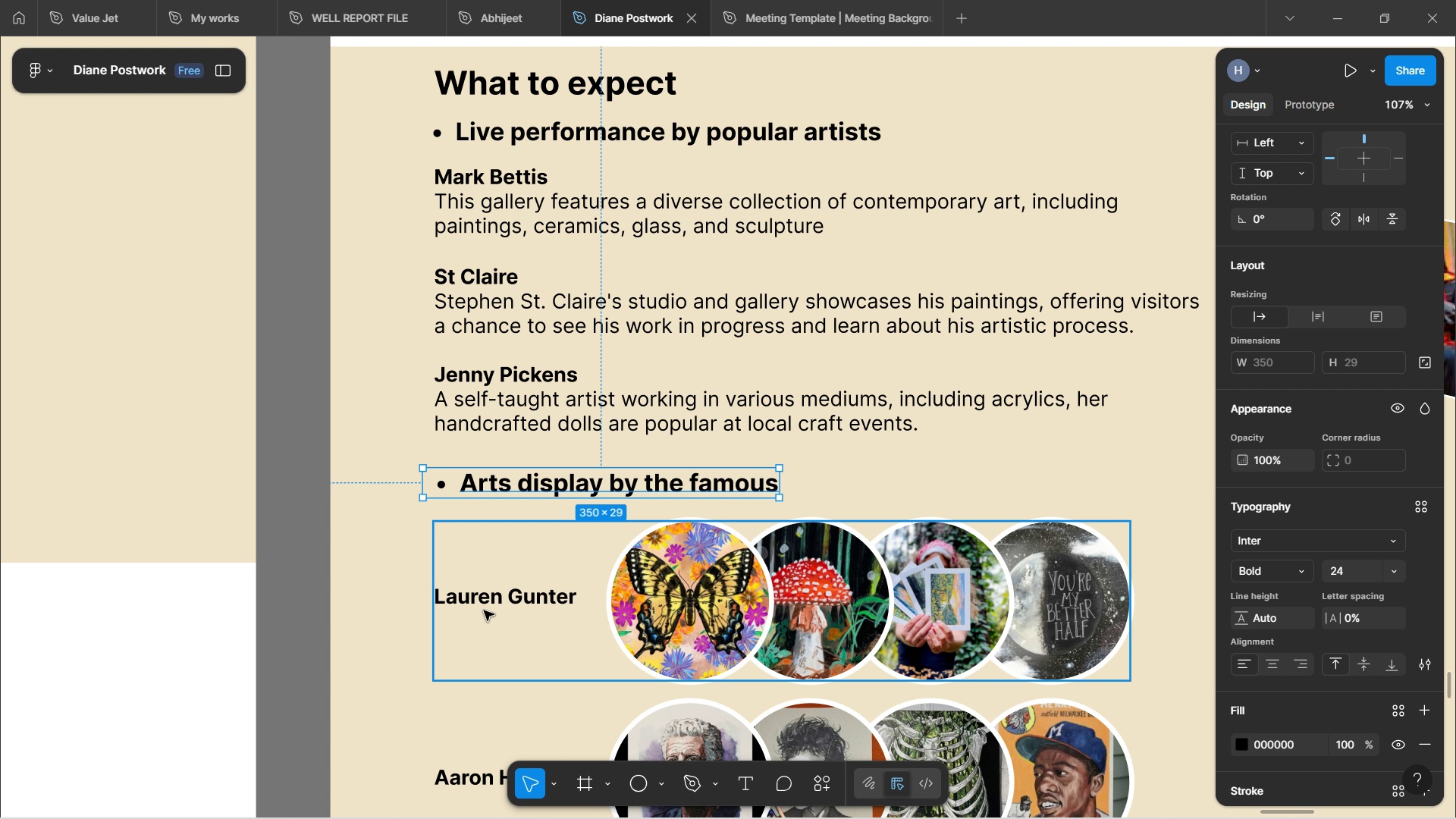 
left_click([484, 601])
 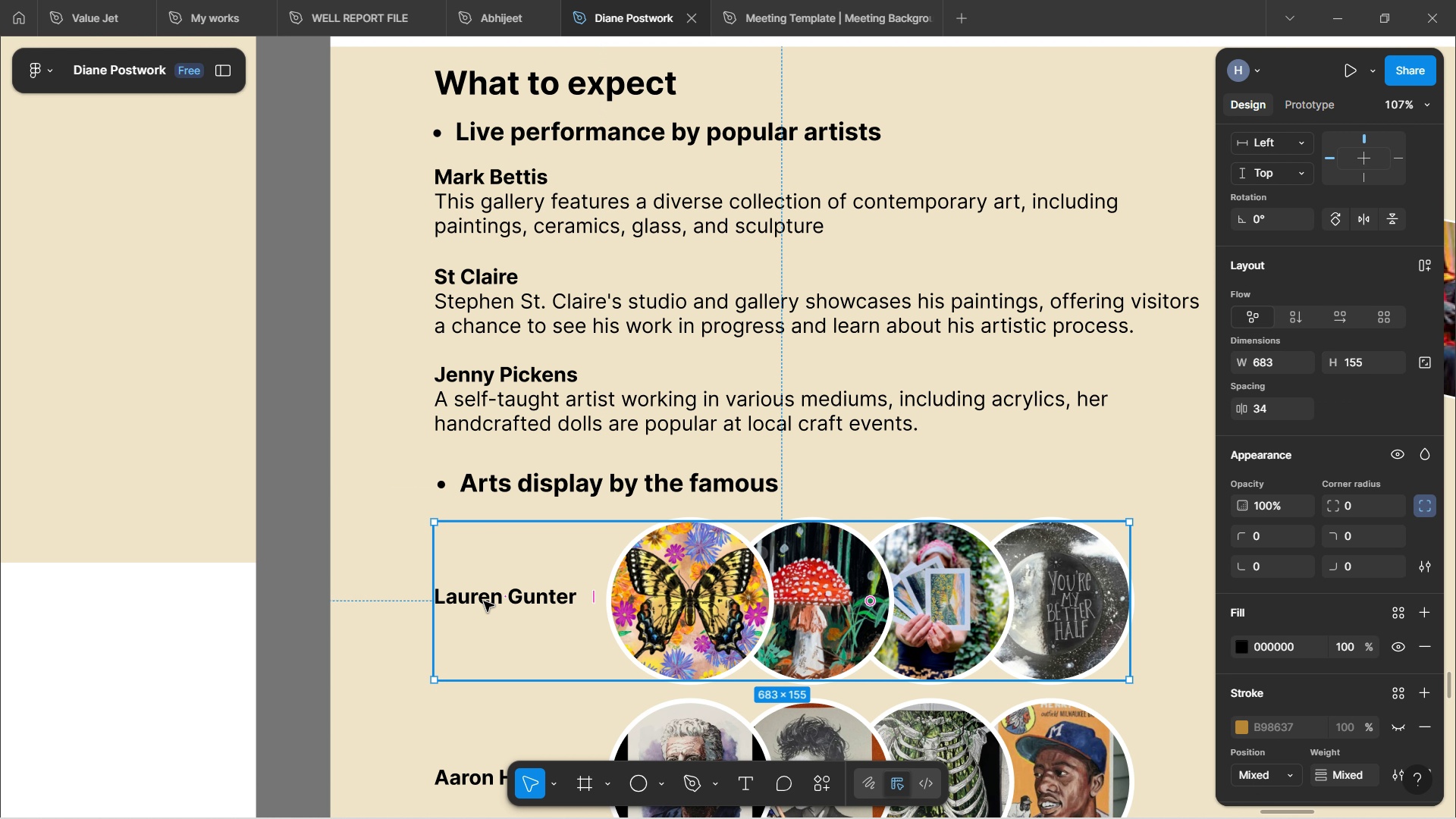 
left_click([626, 412])
 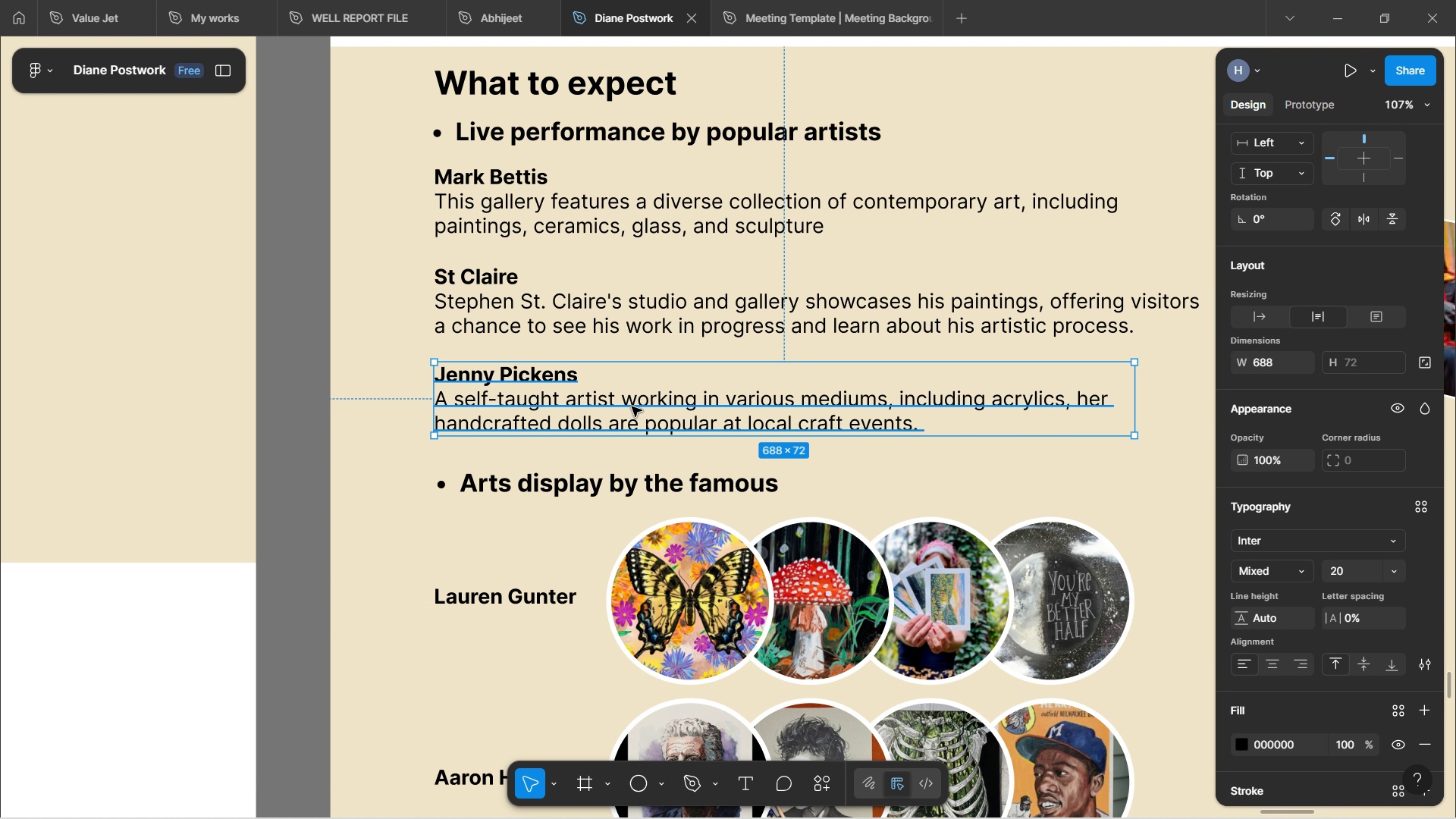 
scroll: coordinate [632, 406], scroll_direction: down, amount: 8.0
 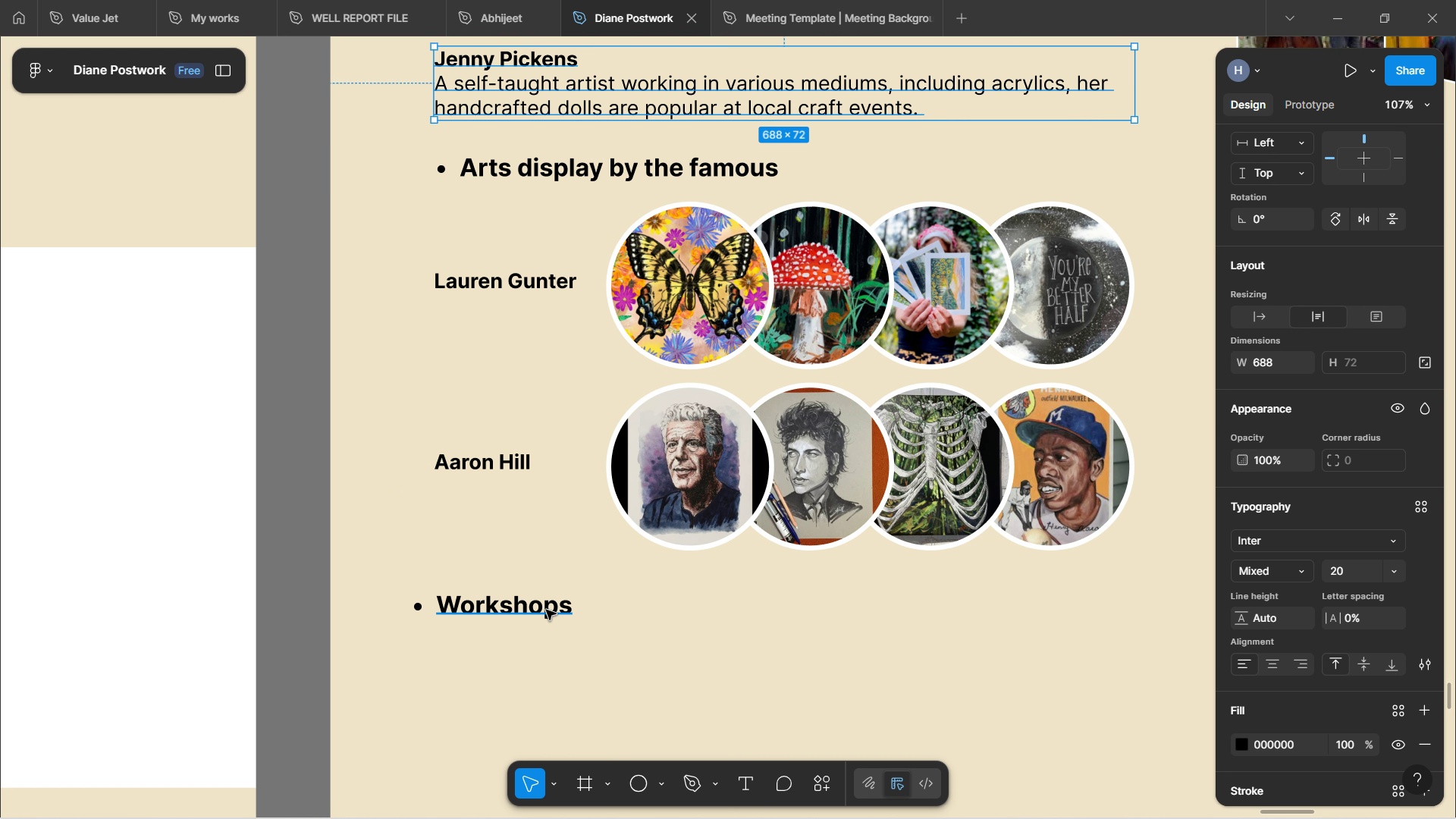 
left_click([544, 608])
 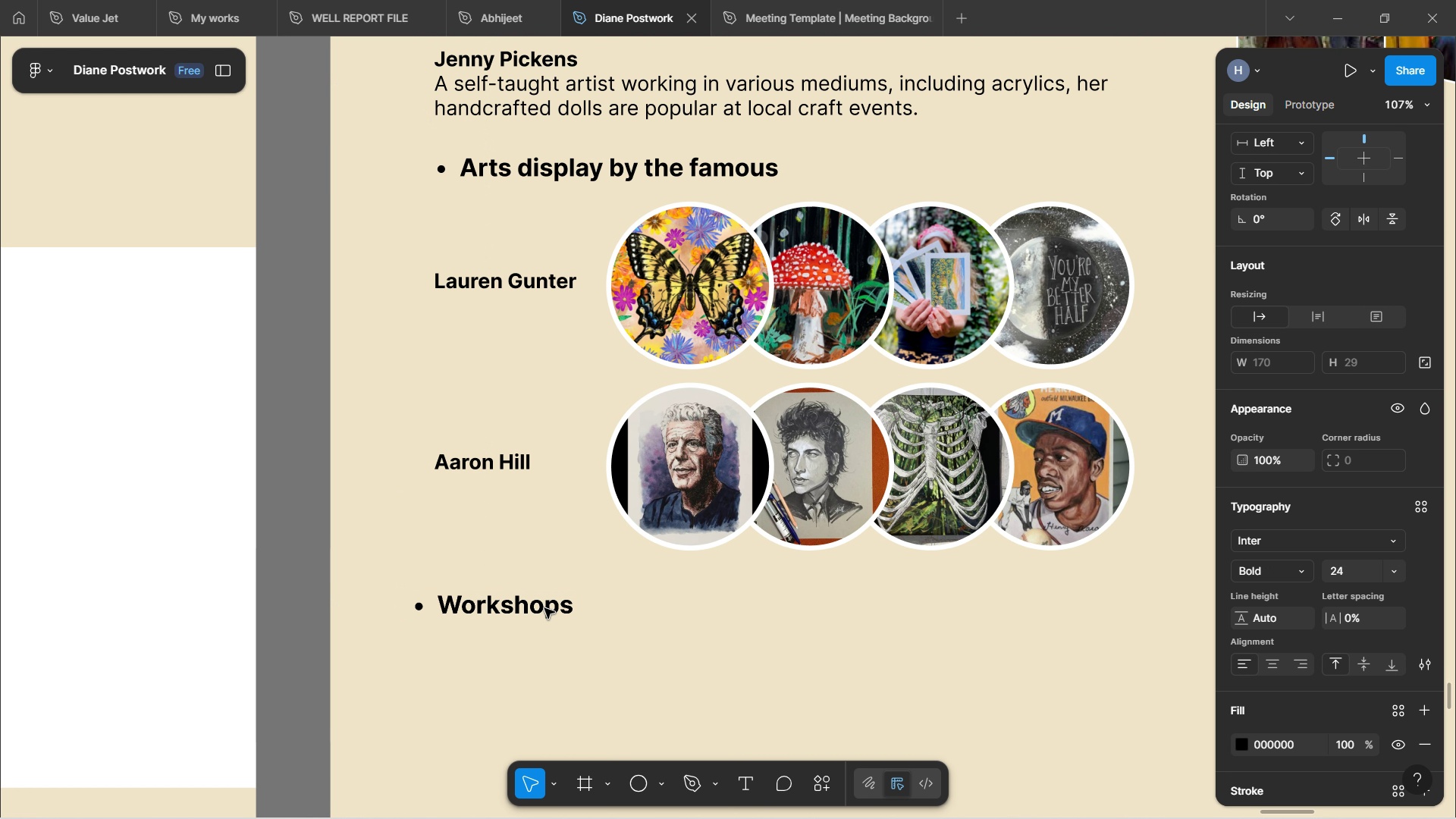 
key(ArrowRight)
 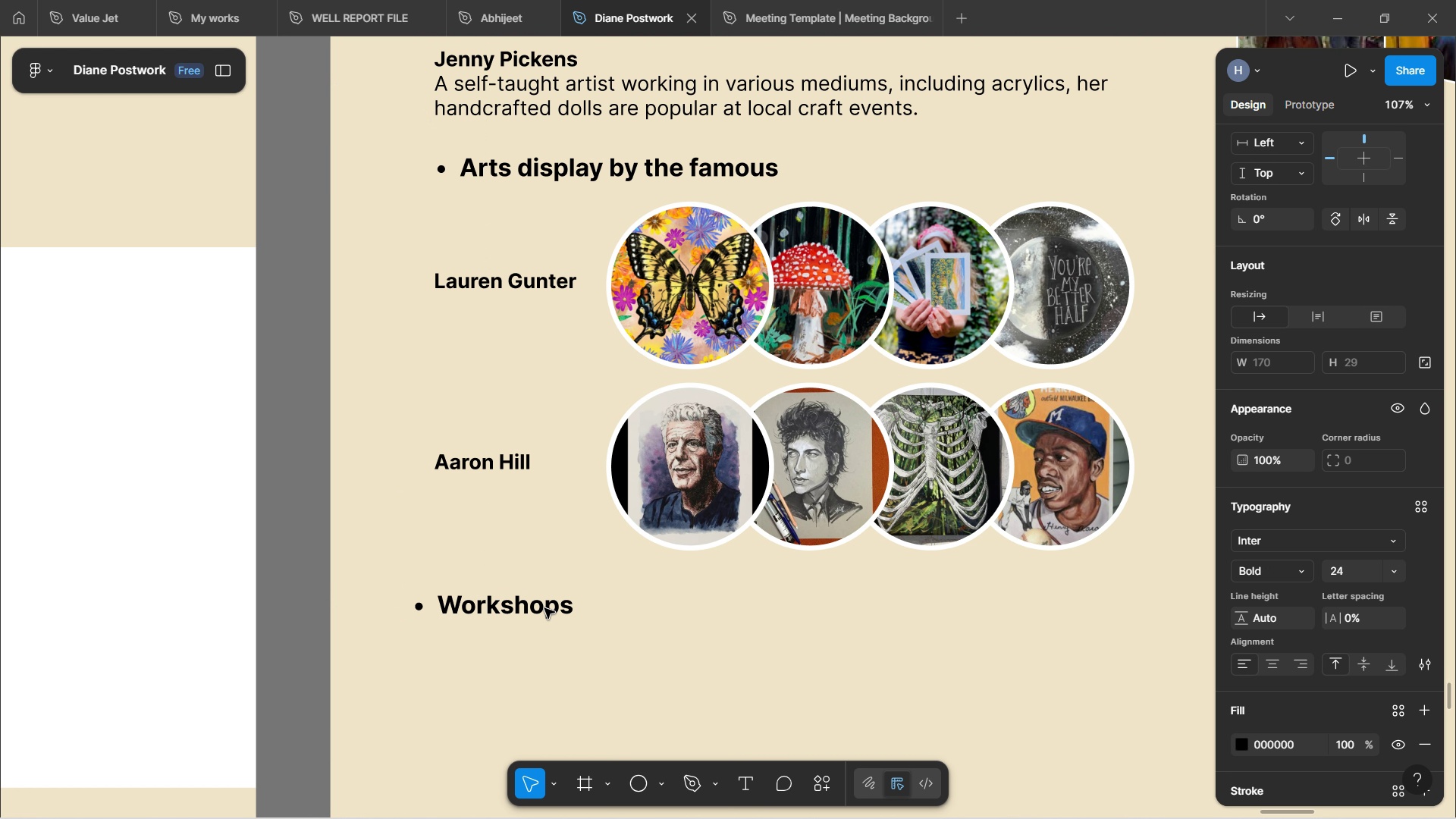 
hold_key(key=ArrowRight, duration=0.84)
 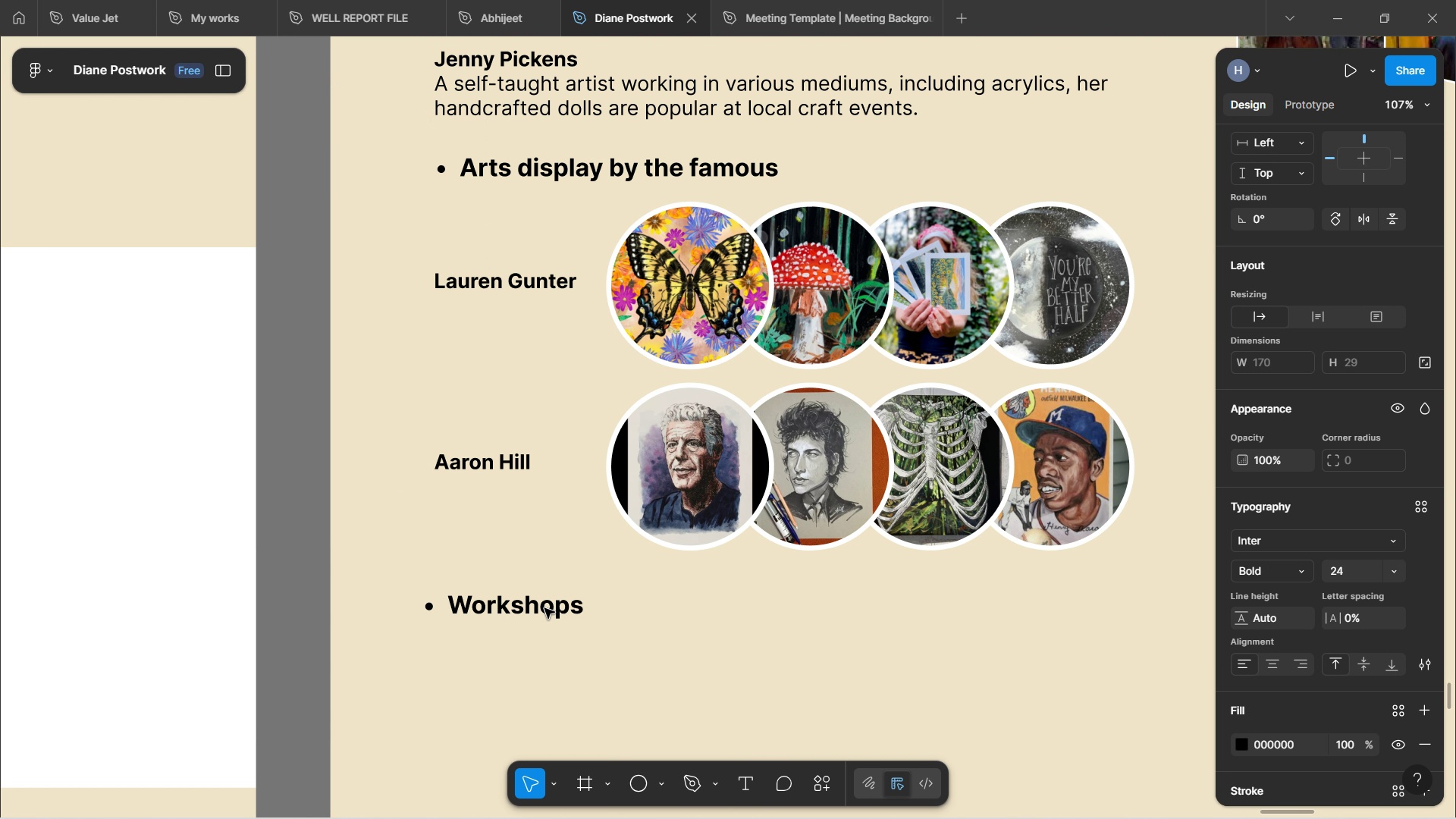 
hold_key(key=ArrowRight, duration=0.87)
 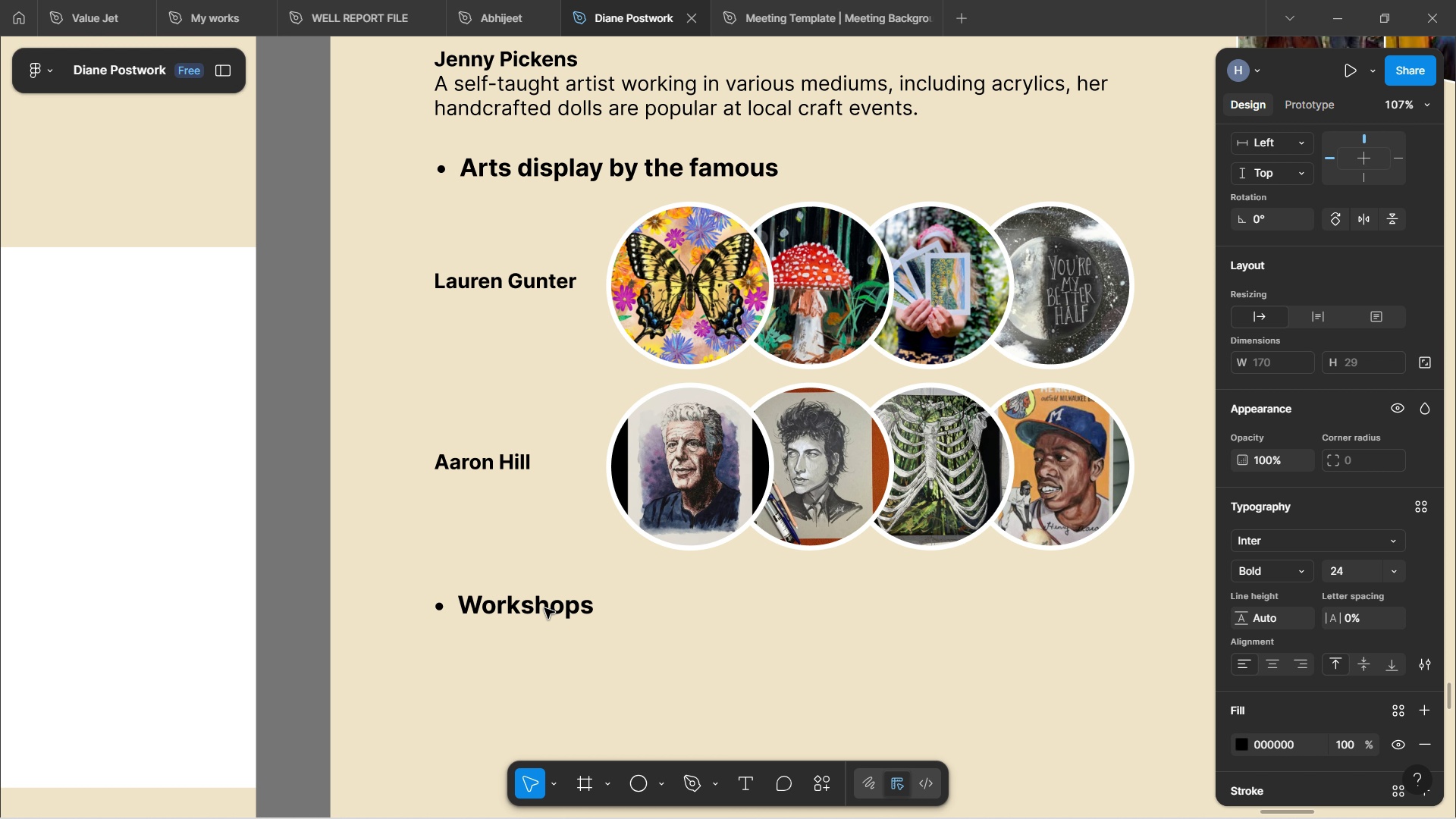 
key(ArrowLeft)
 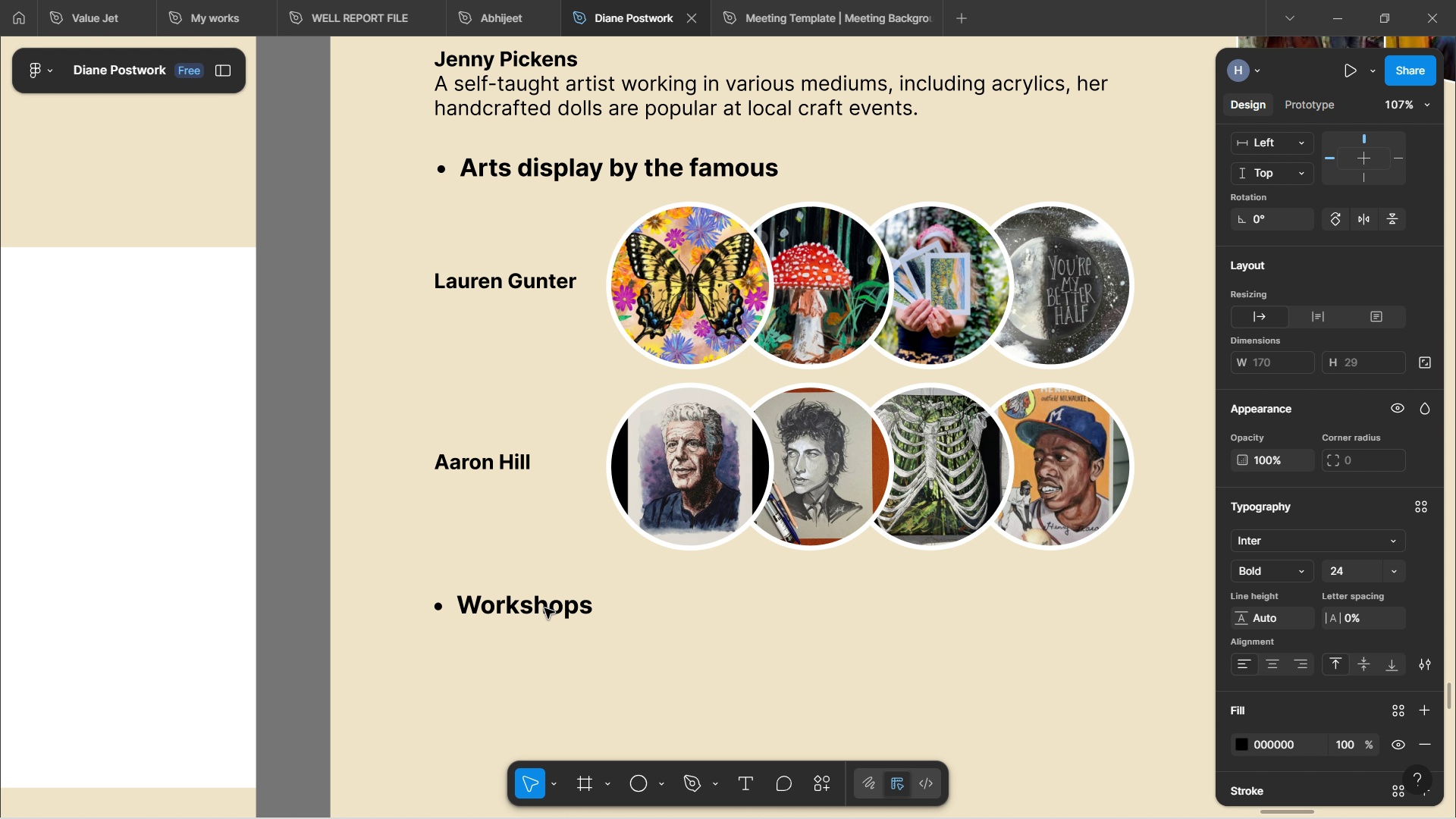 
key(ArrowLeft)
 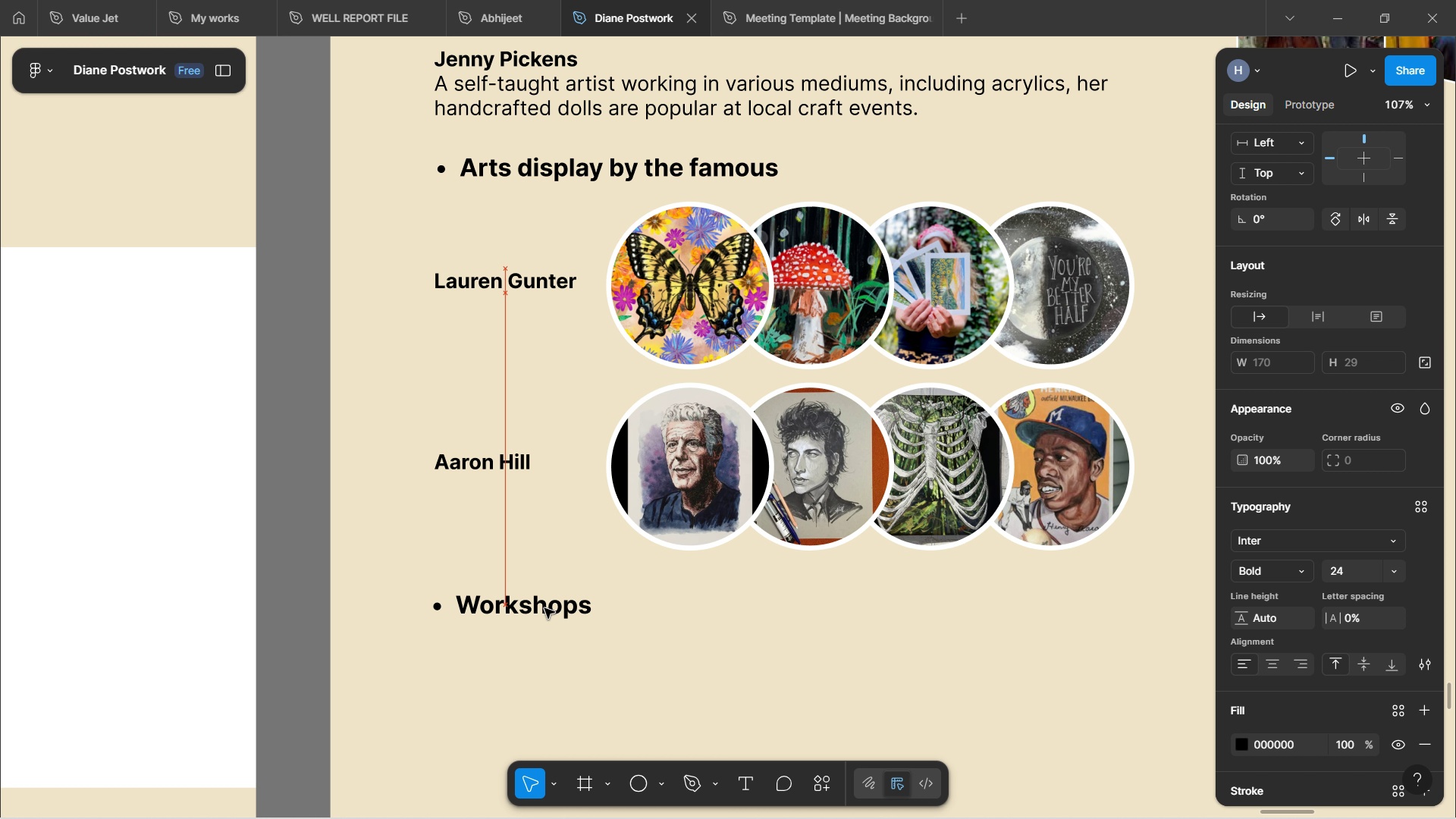 
key(ArrowLeft)
 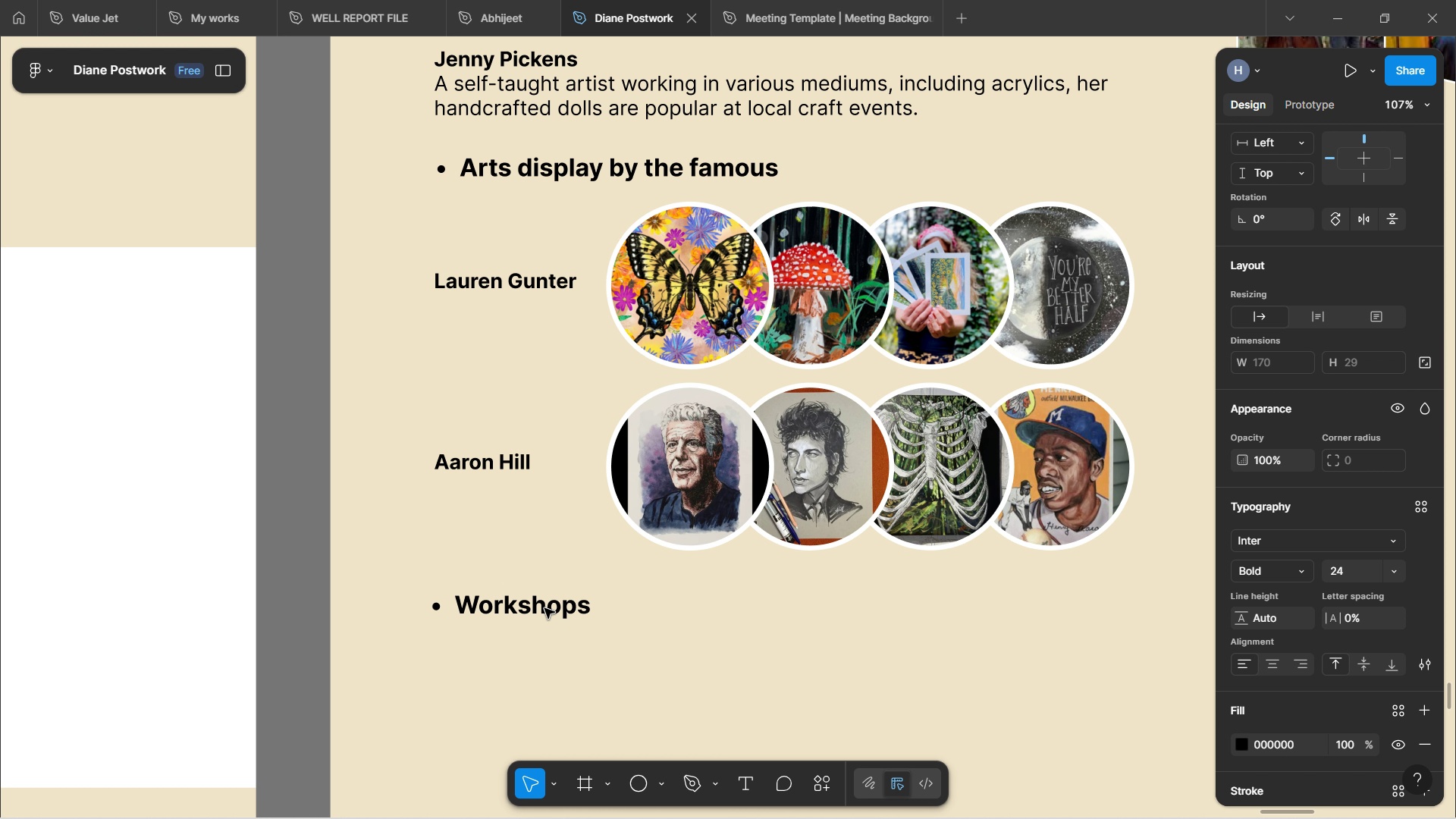 
key(ArrowLeft)
 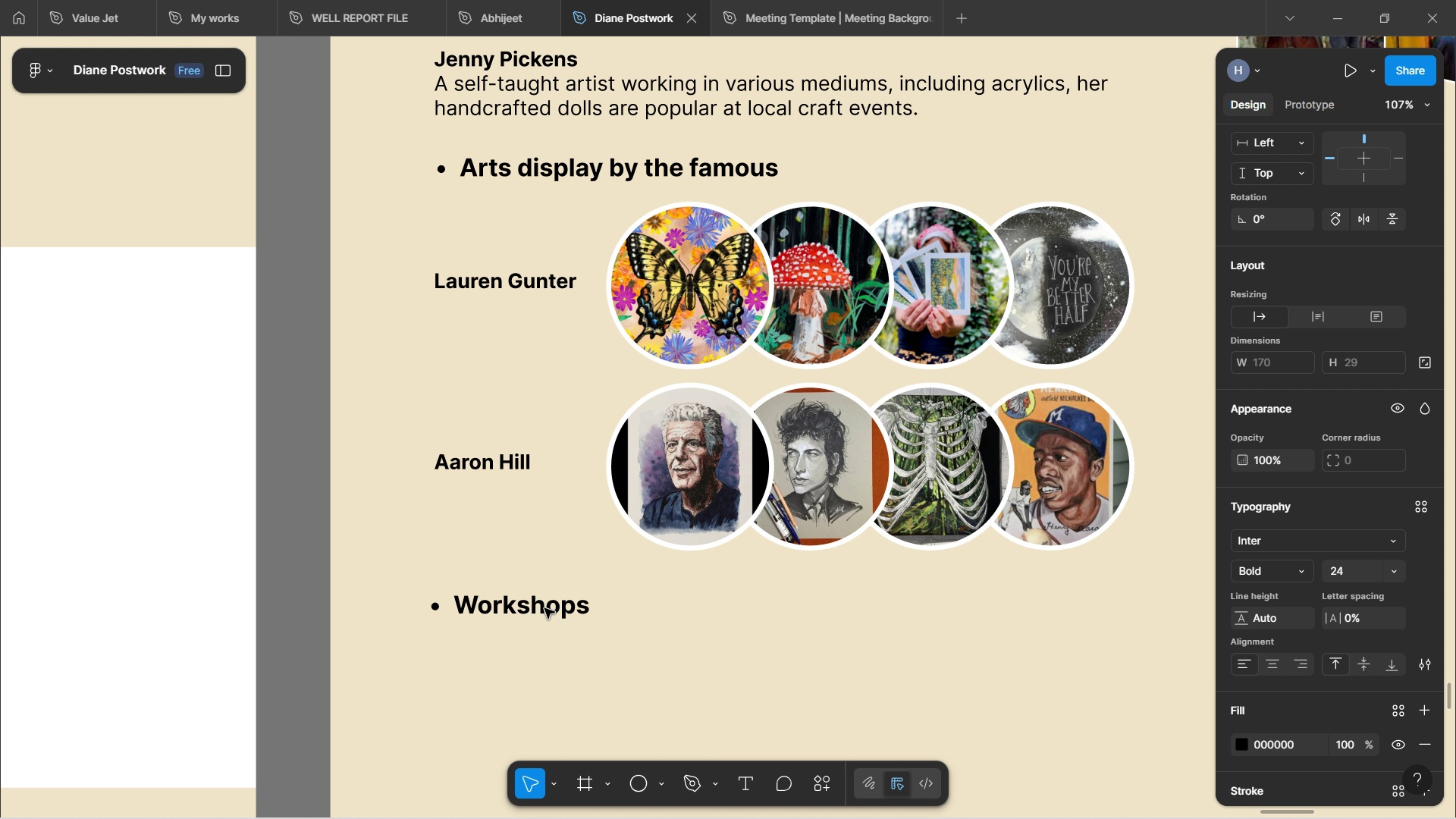 
key(ArrowLeft)
 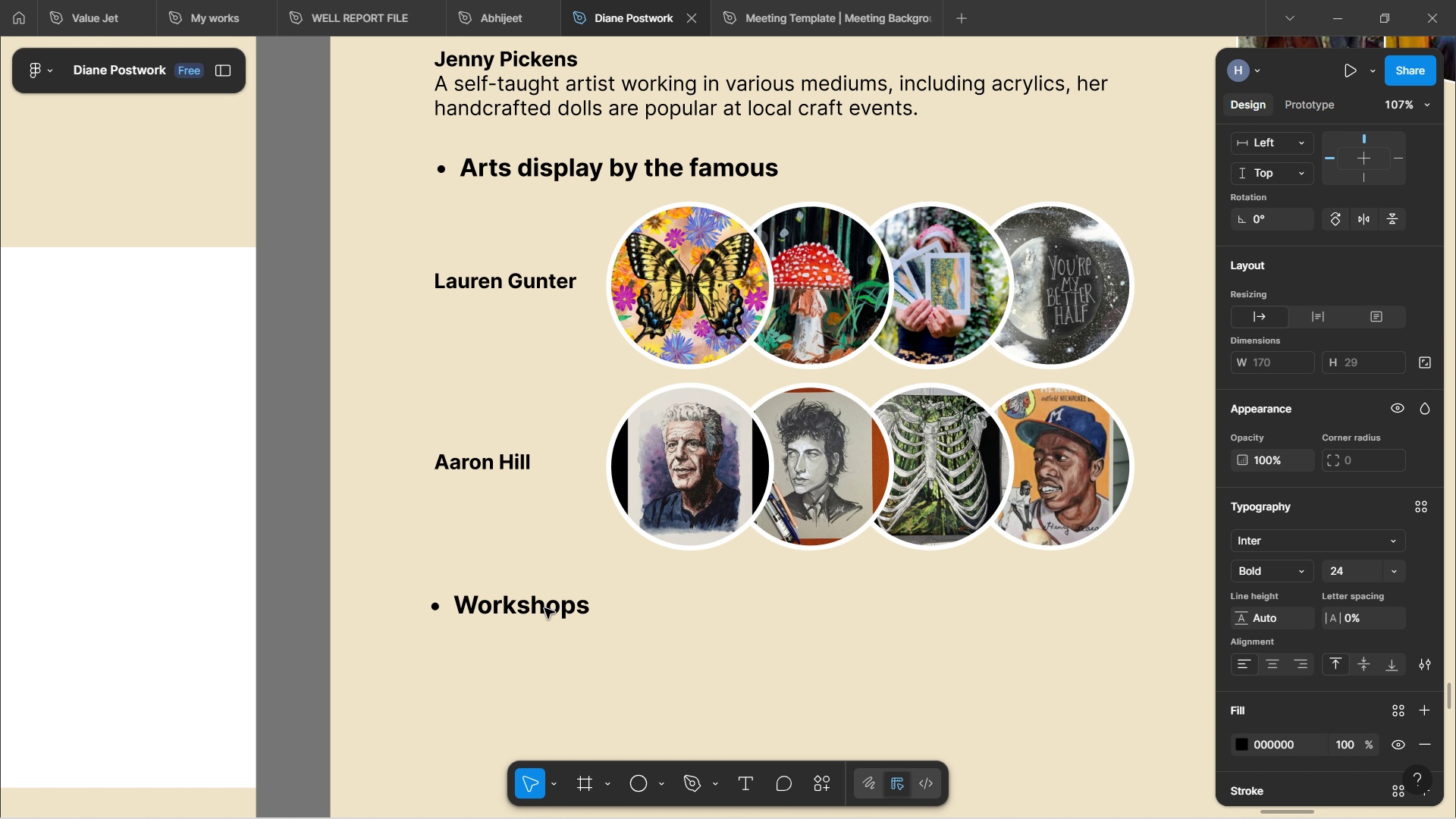 
key(ArrowRight)
 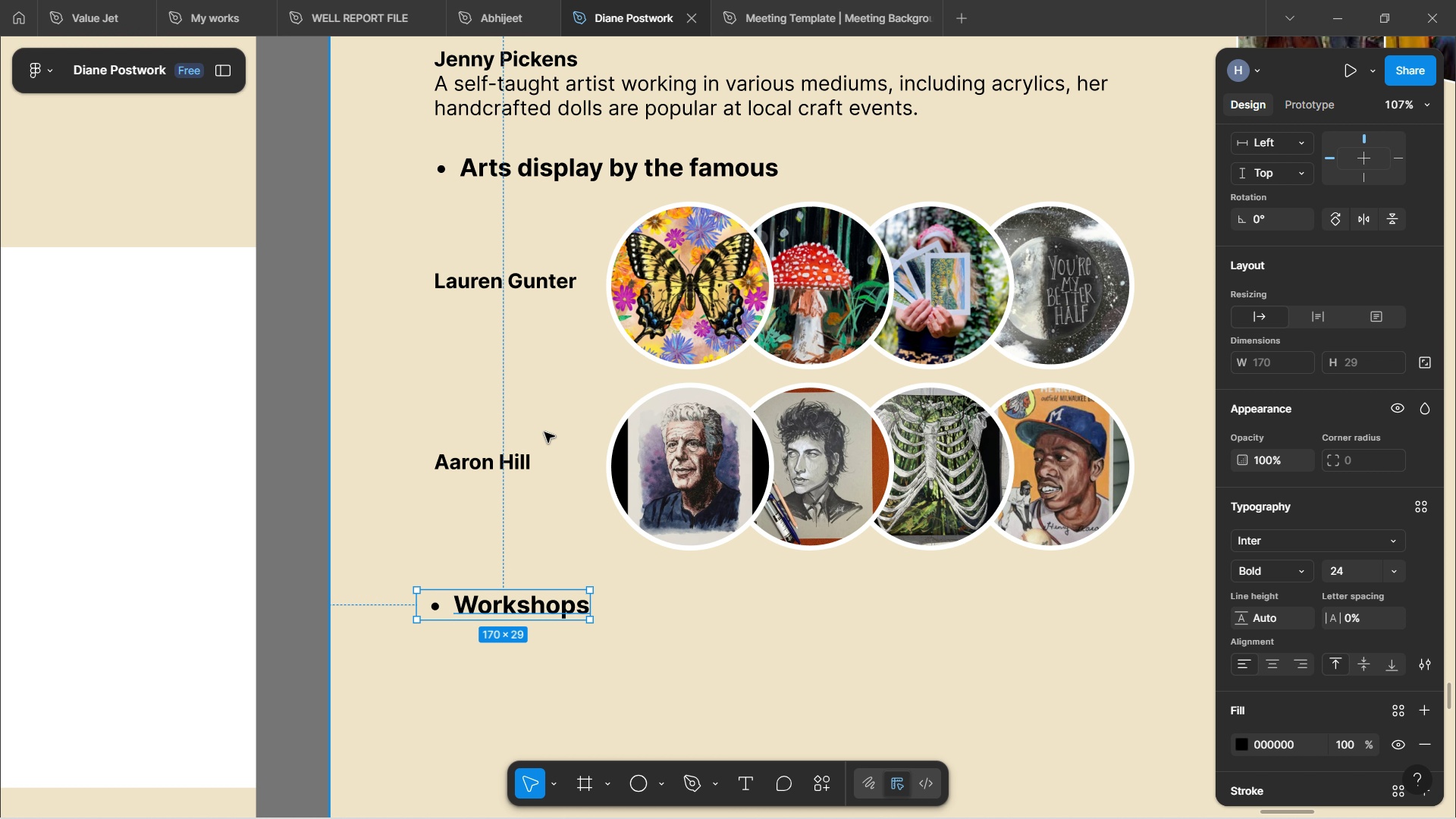 
left_click([726, 499])
 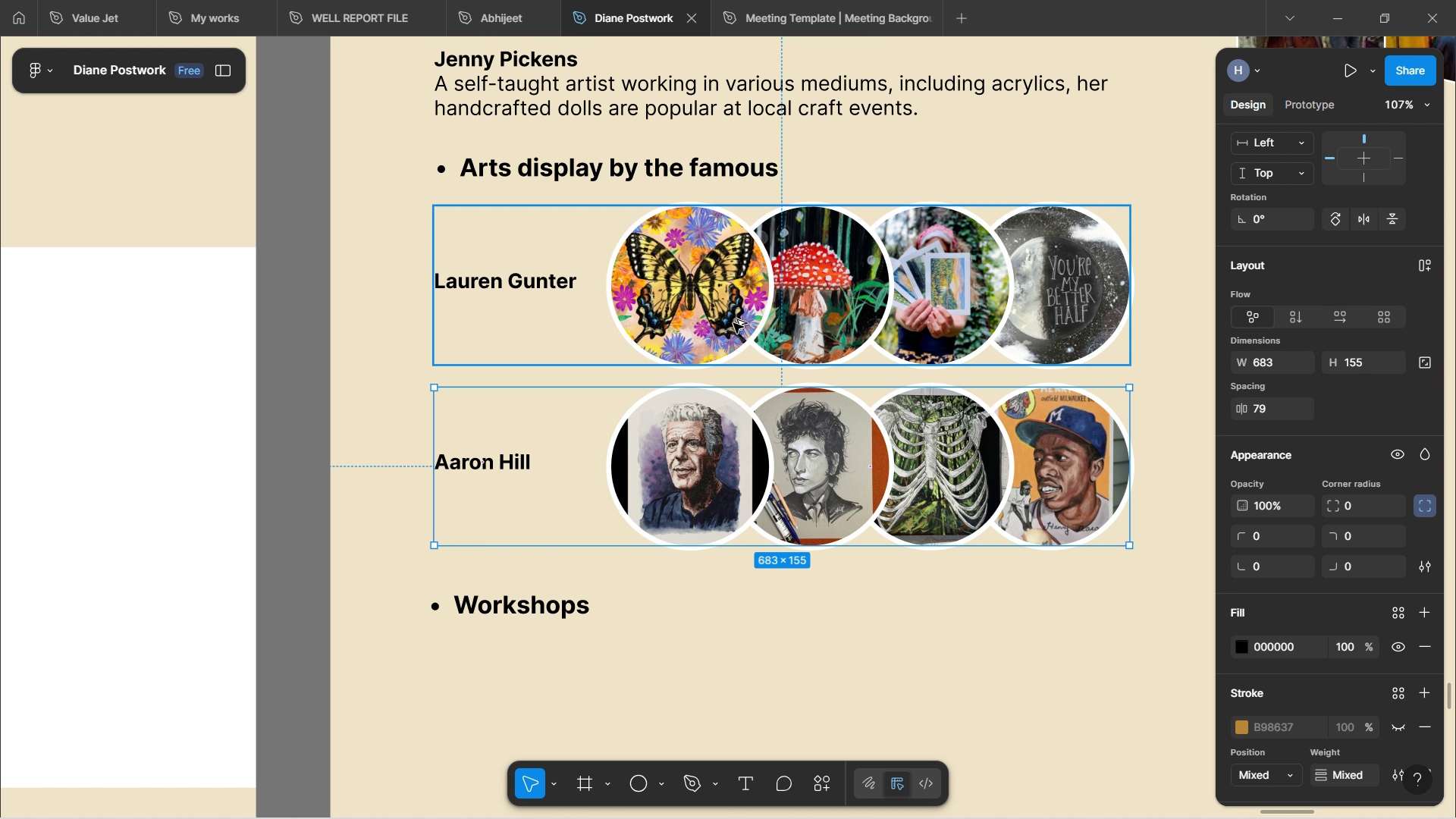 
hold_key(key=AltLeft, duration=1.54)
 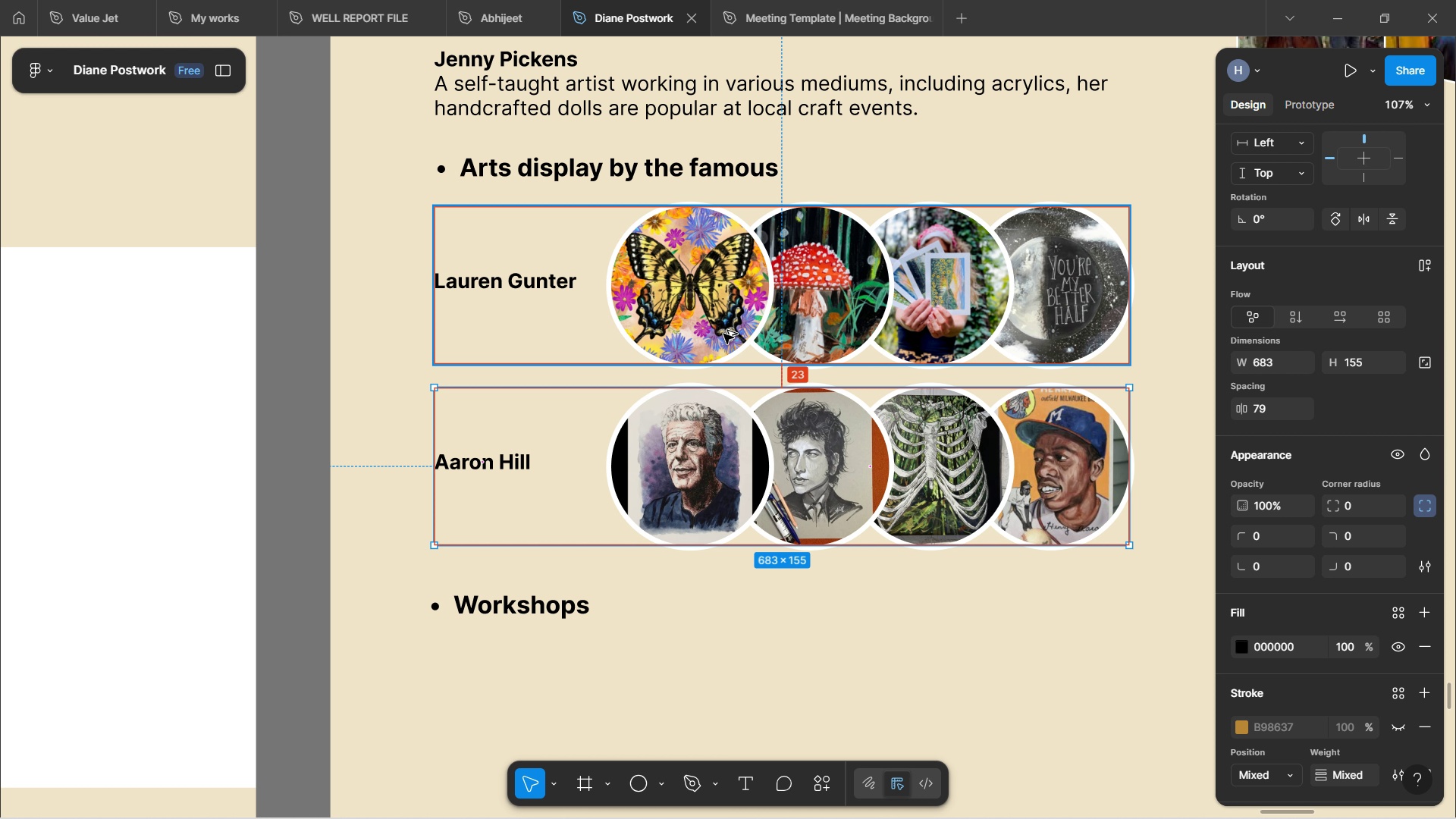 
key(Alt+AltLeft)
 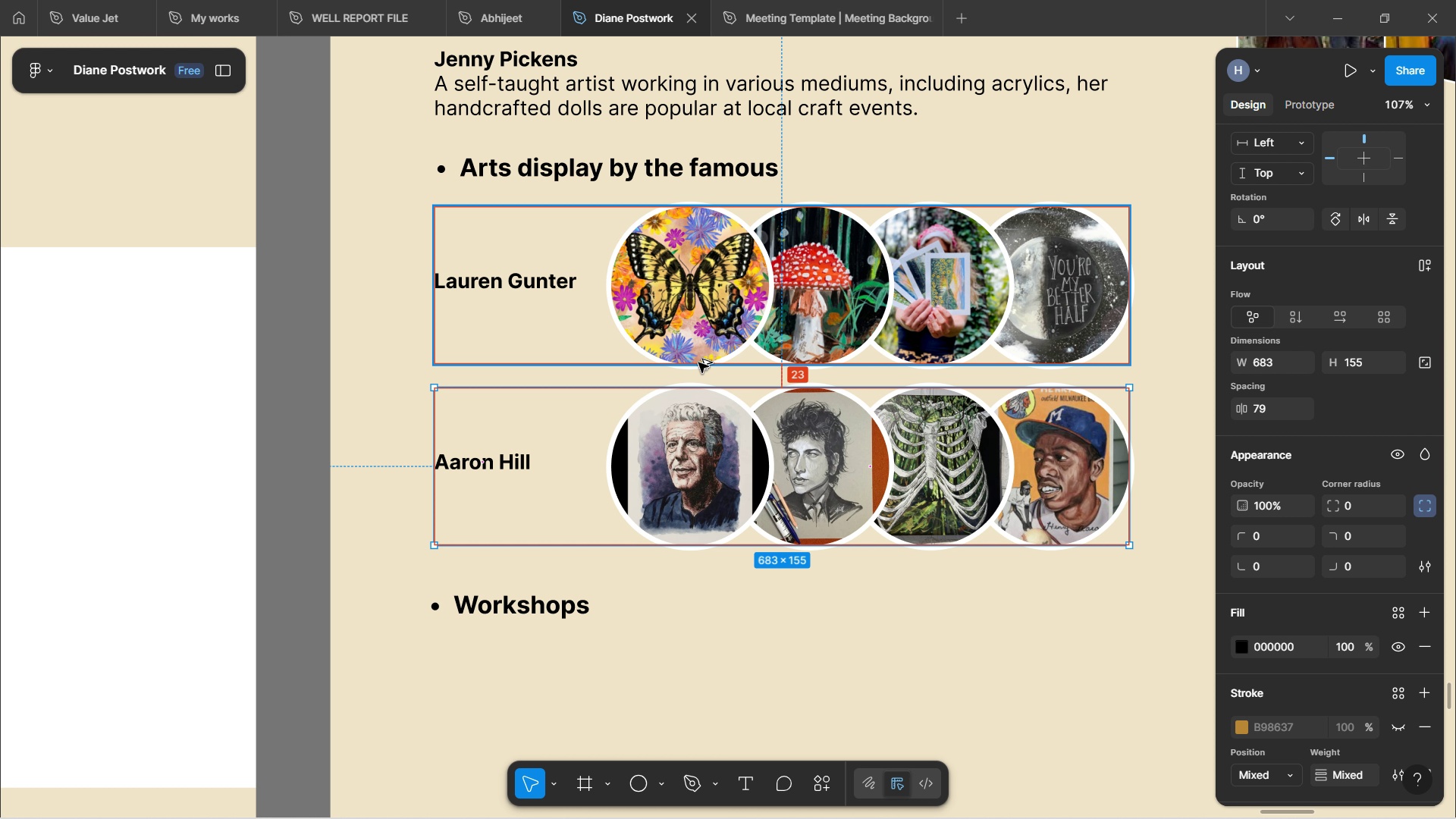 
key(Alt+AltLeft)
 